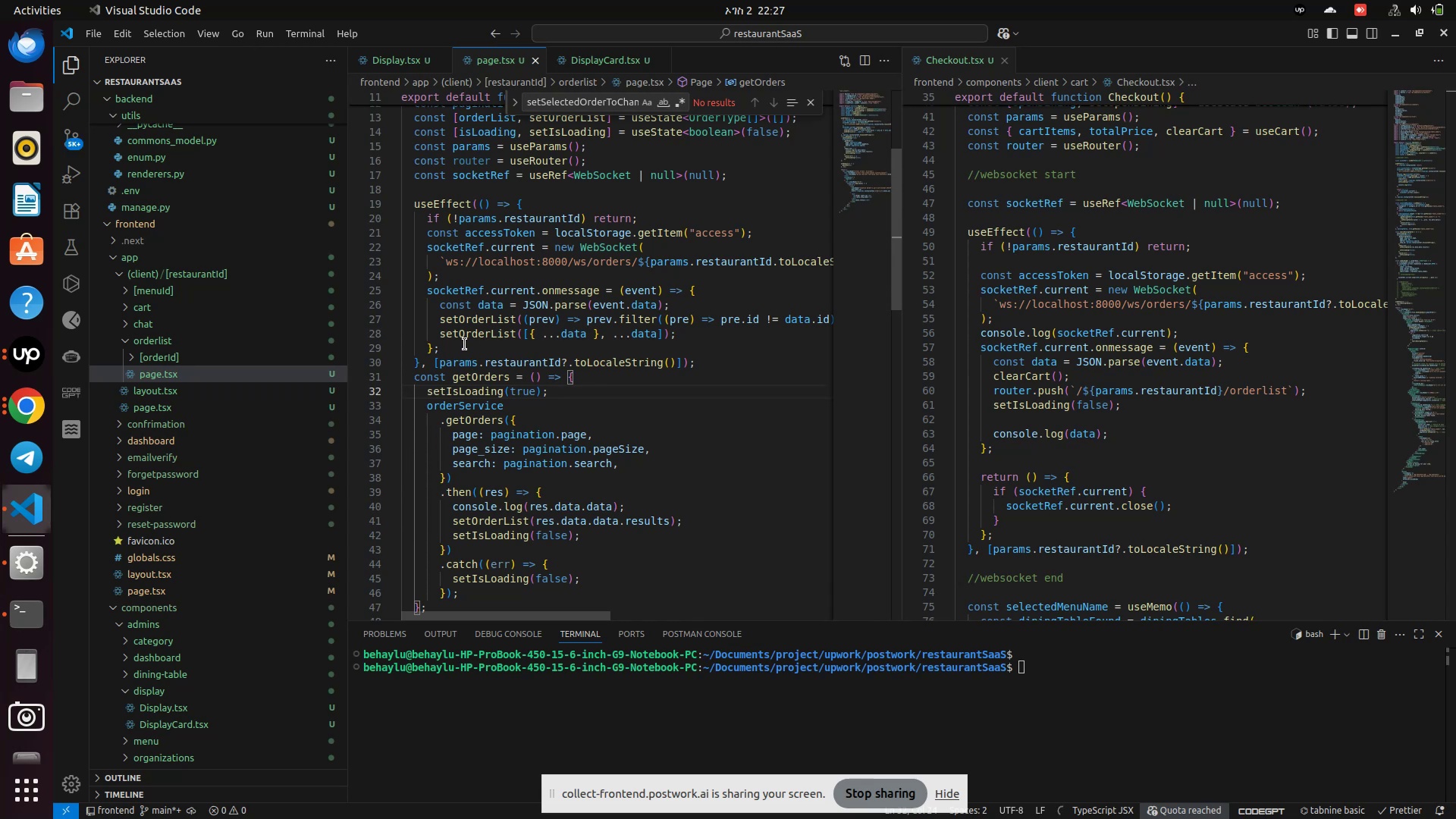 
left_click([465, 344])
 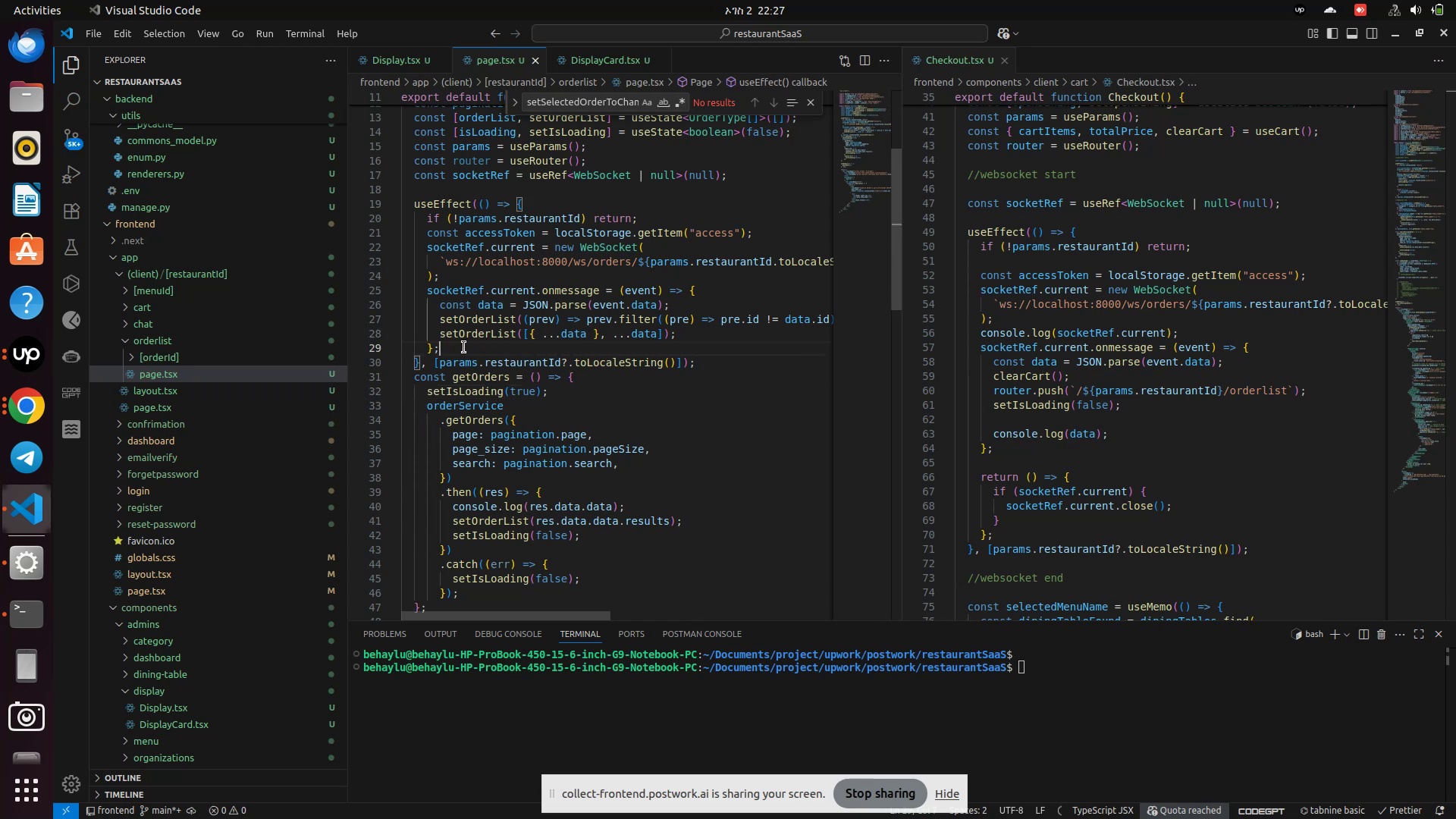 
key(Enter)
 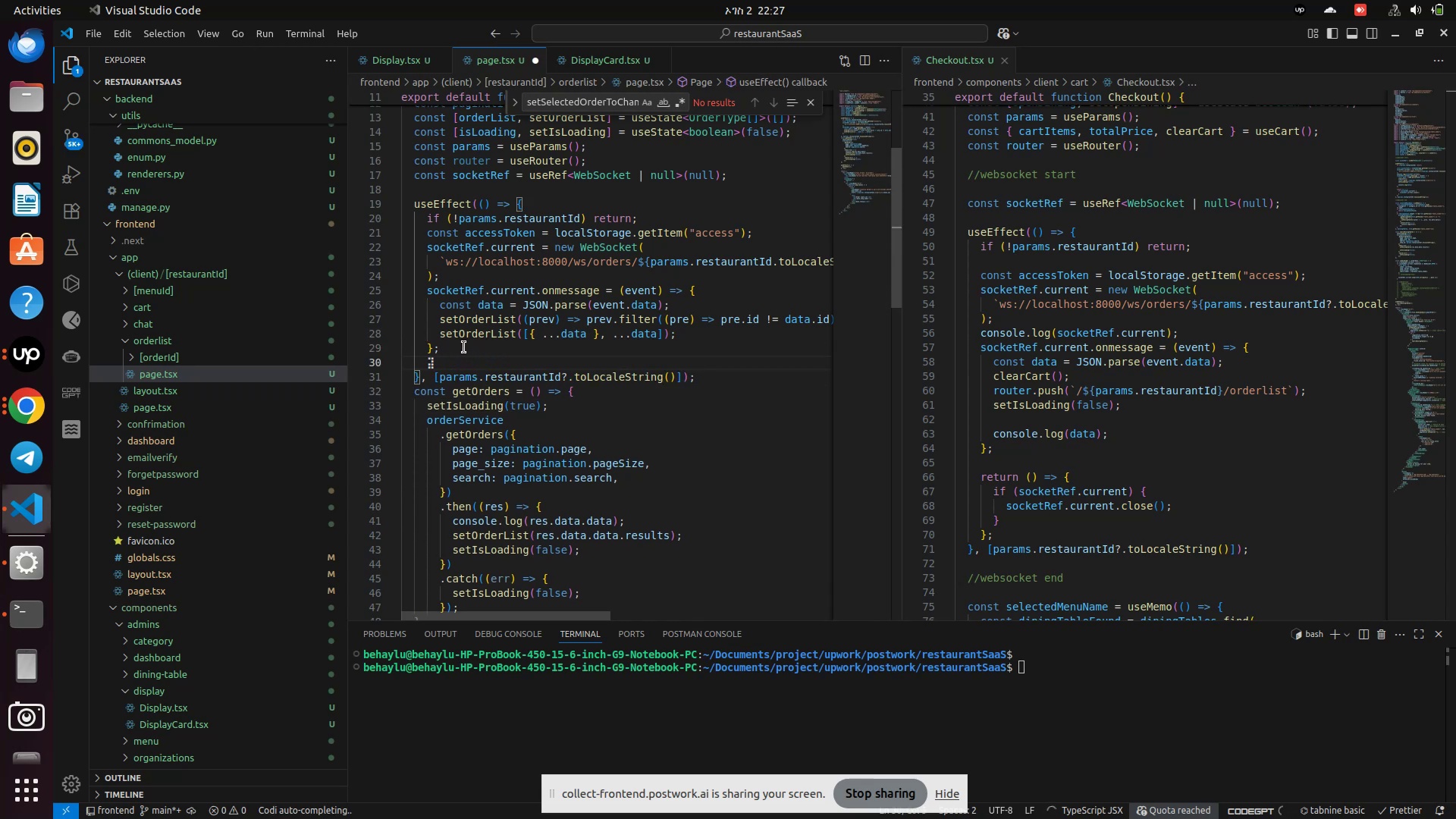 
type(retur)
 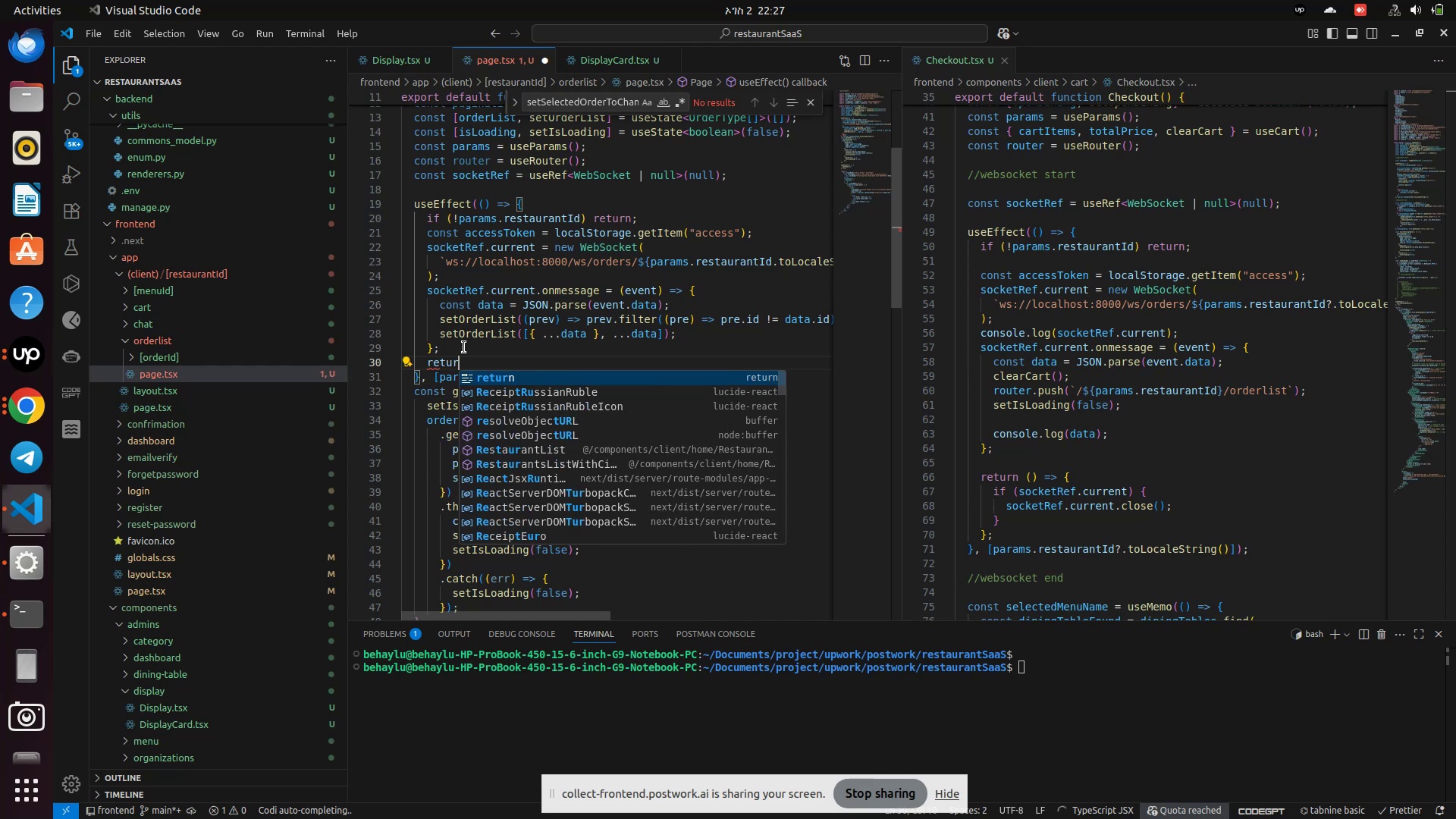 
key(Enter)
 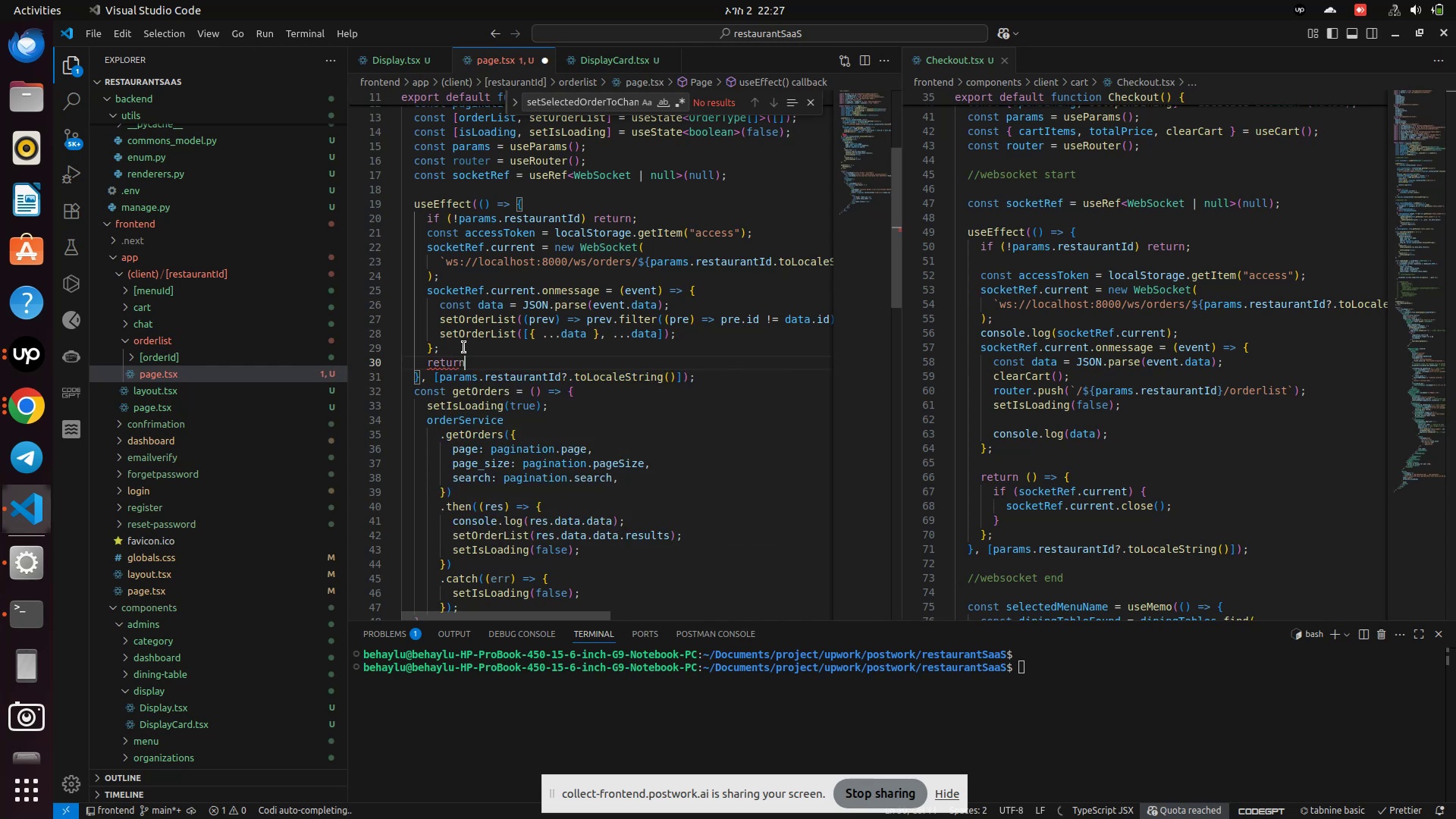 
key(Space)
 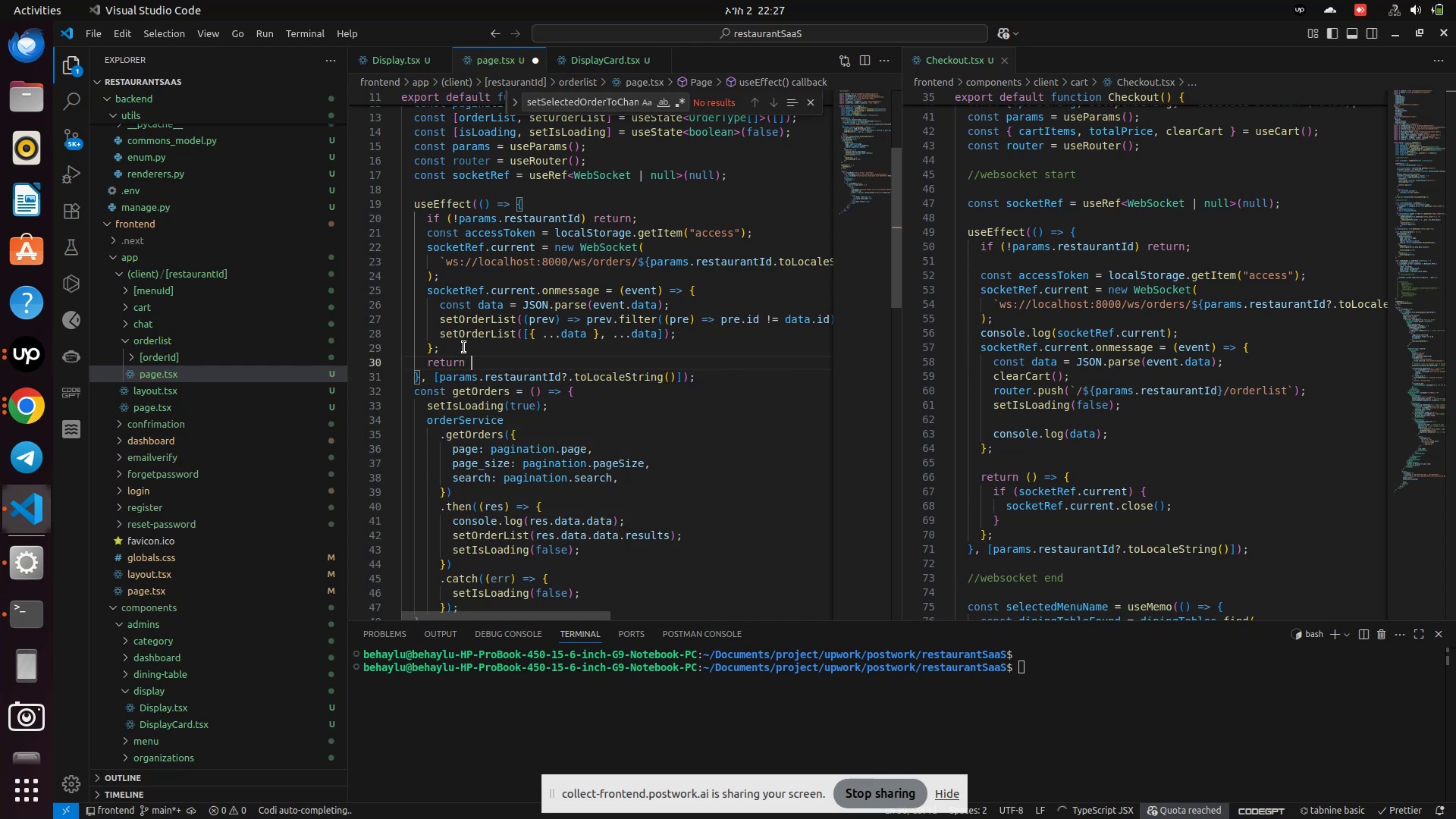 
key(Shift+9)
 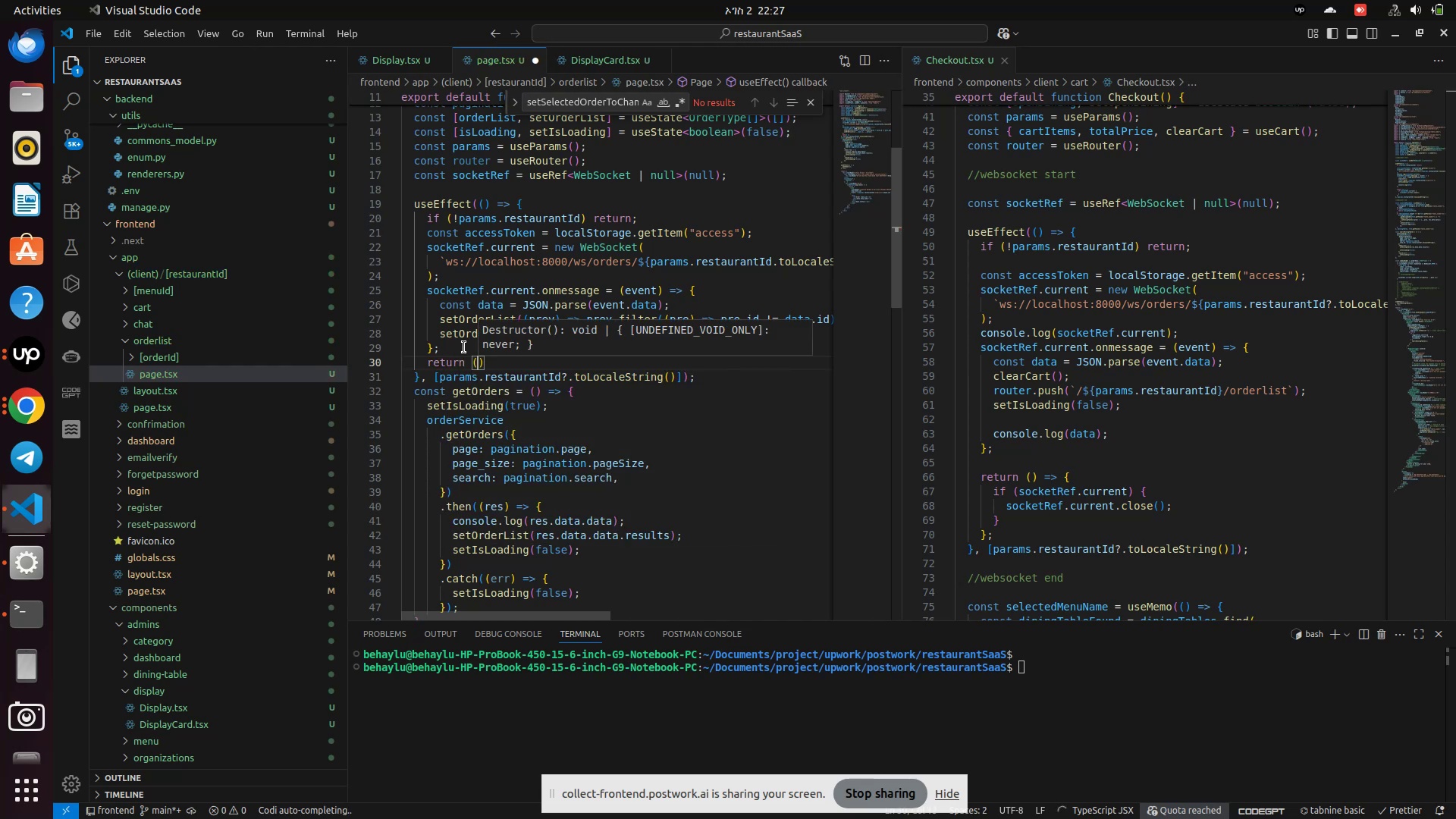 
key(ArrowRight)
 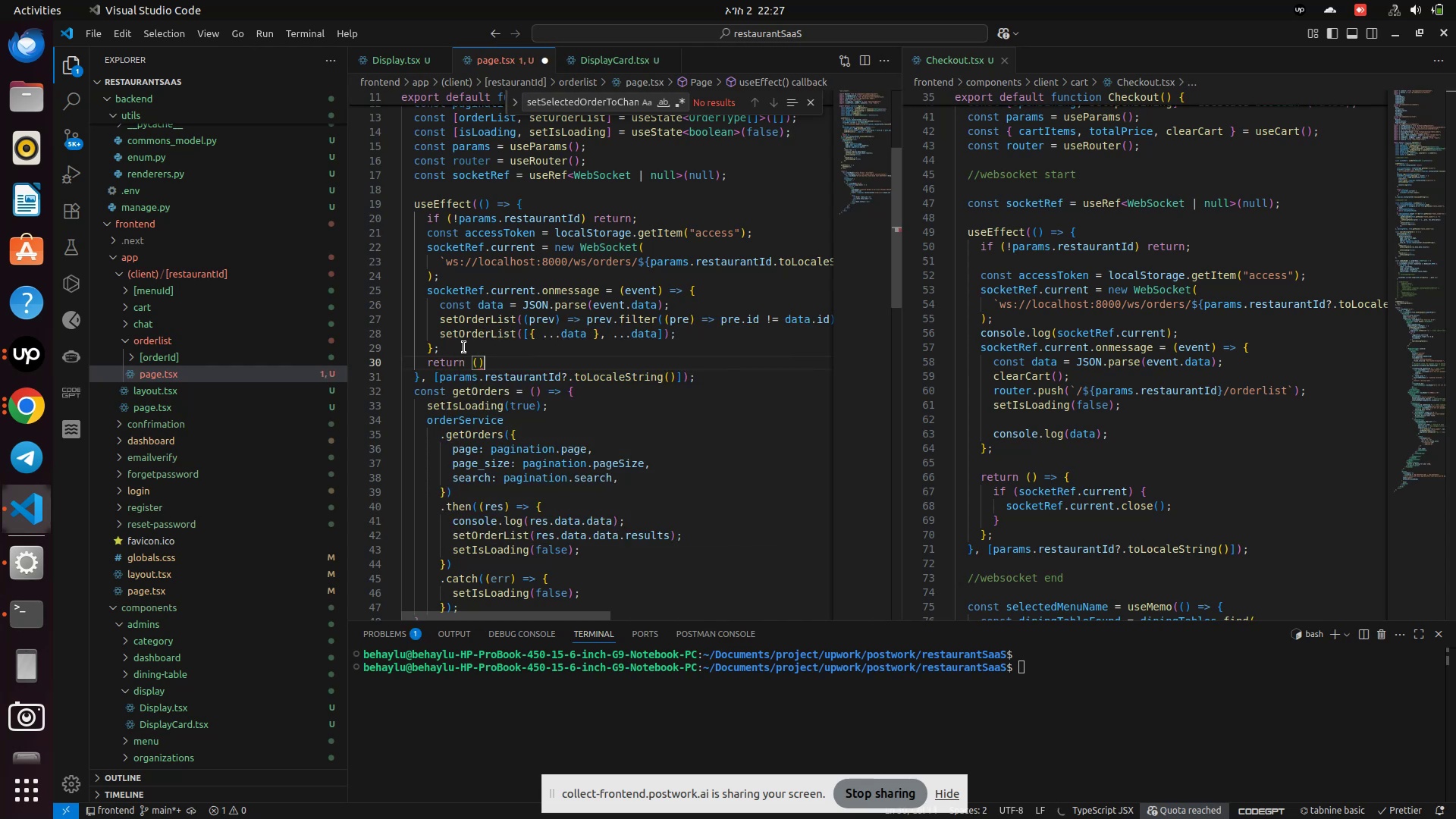 
key(Equal)
 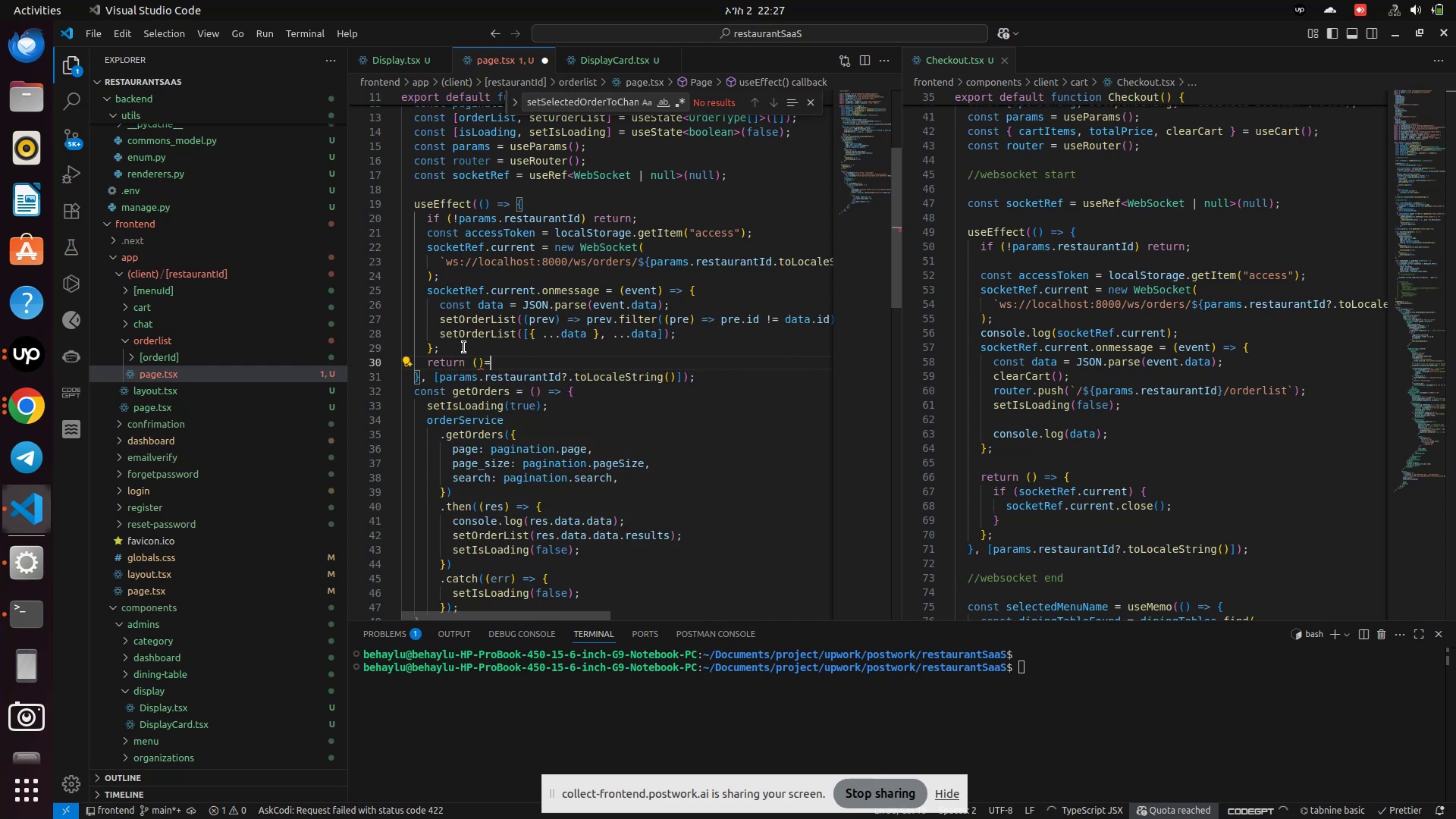 
key(Shift+Period)
 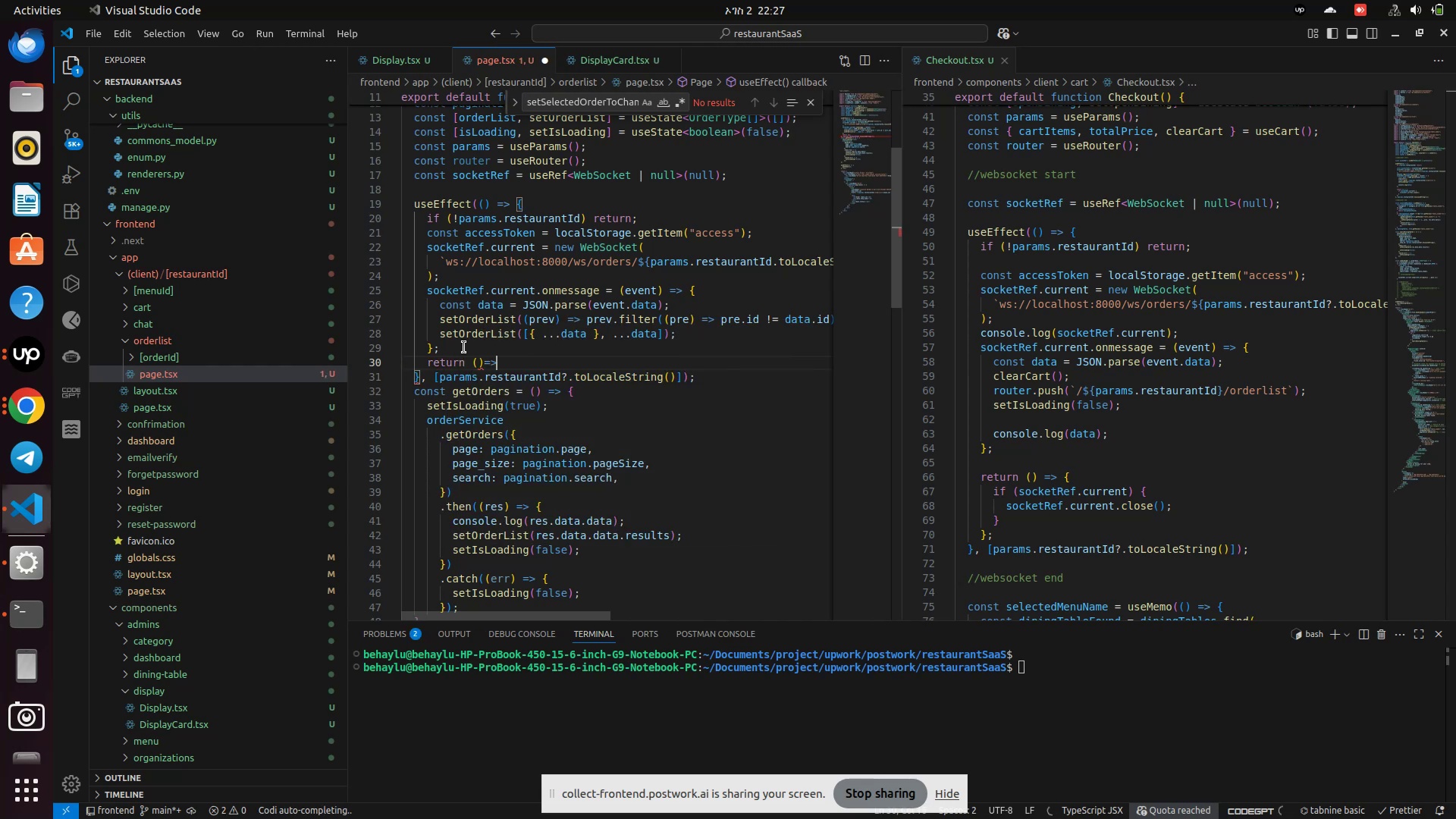 
key(Shift+BracketLeft)
 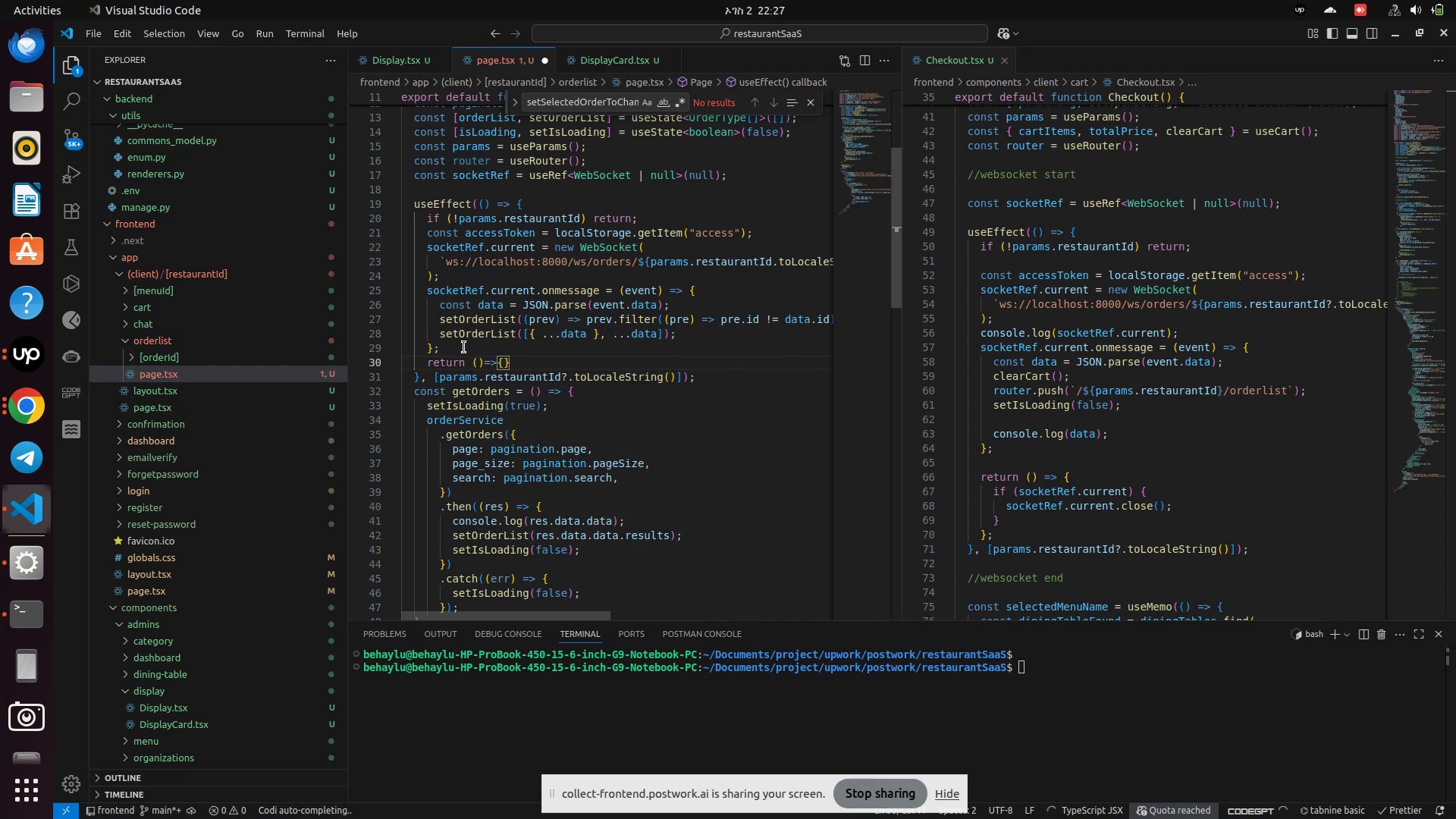 
key(Enter)
 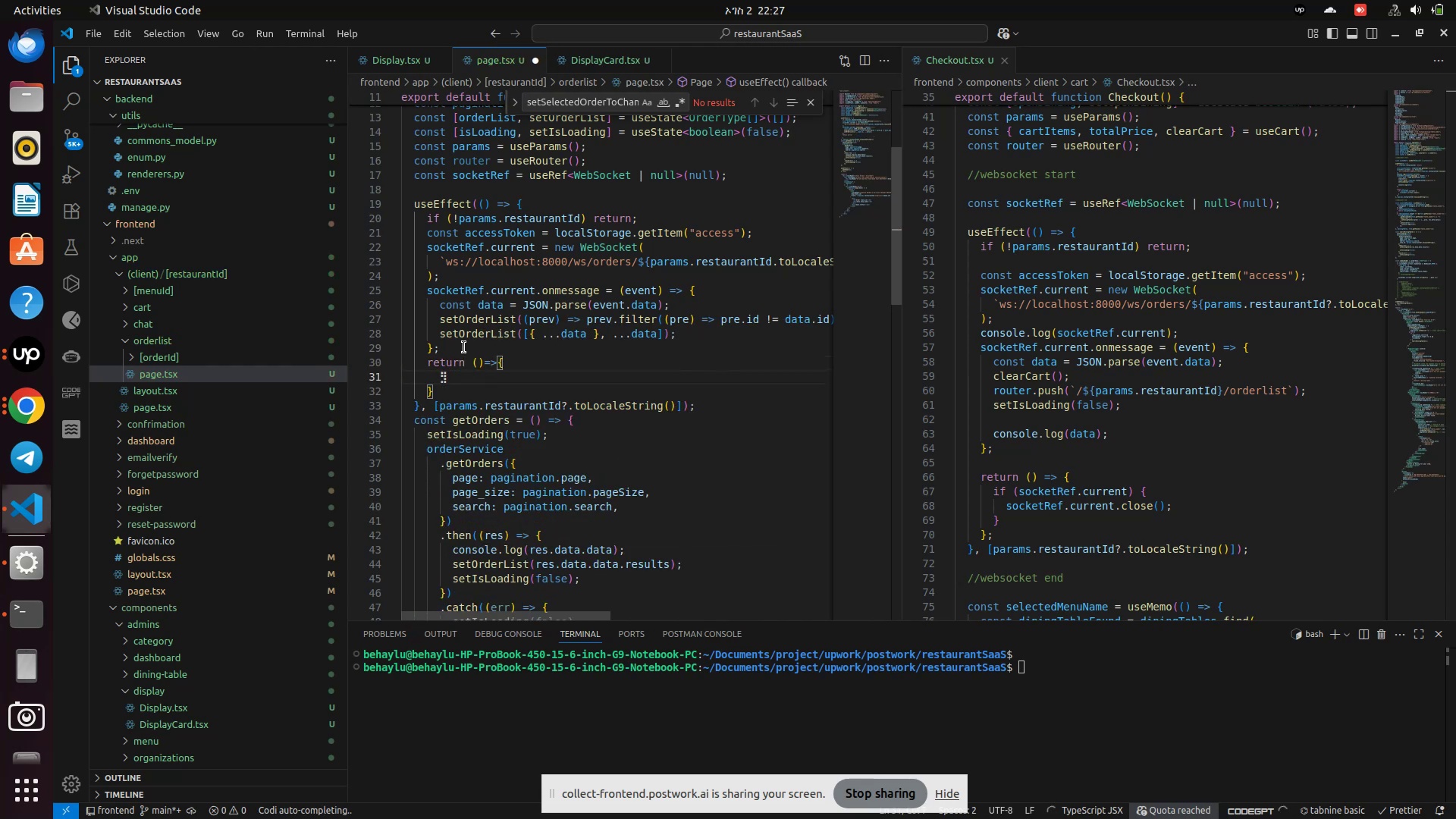 
type(if(socketRe)
 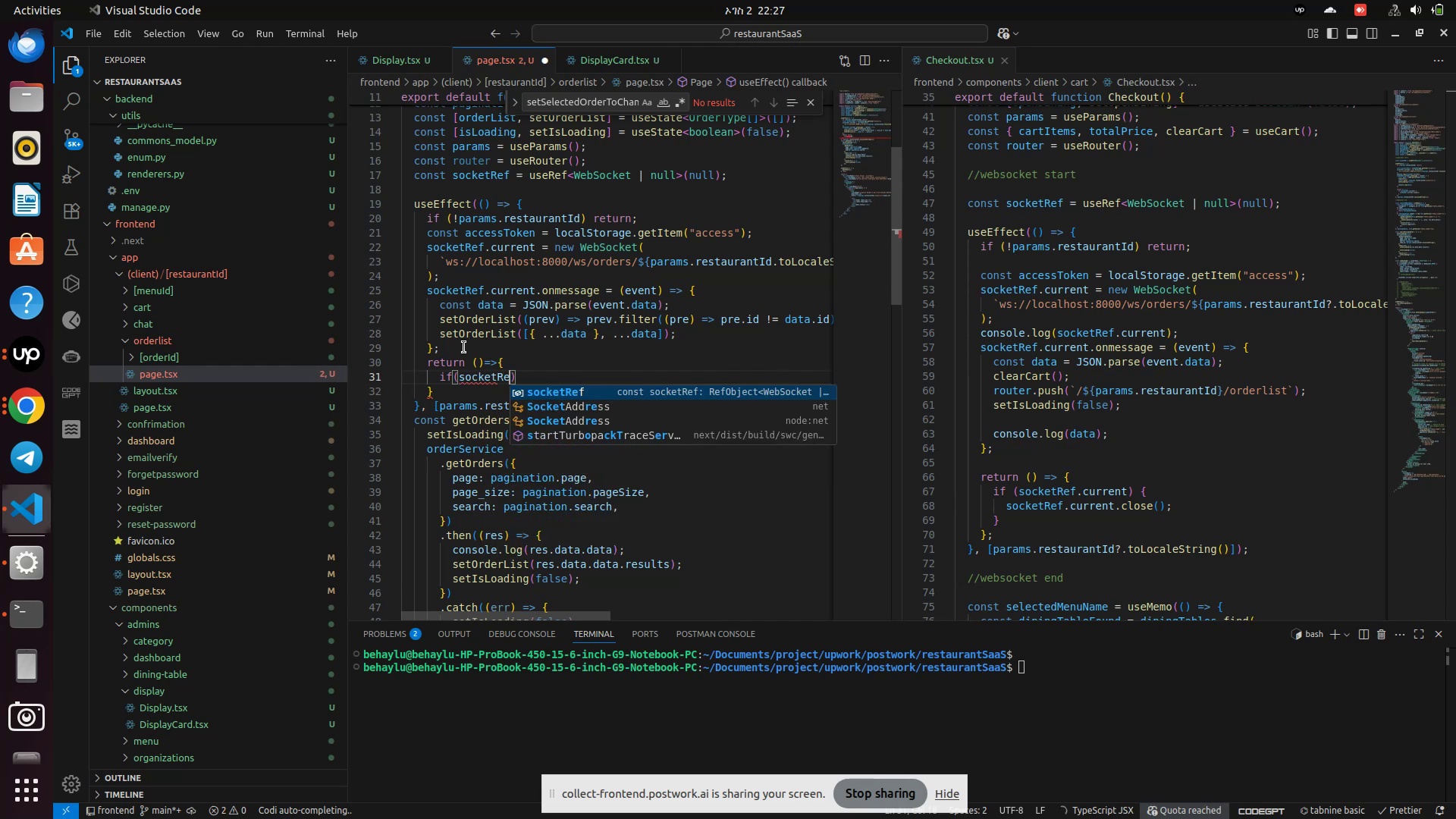 
key(Enter)
 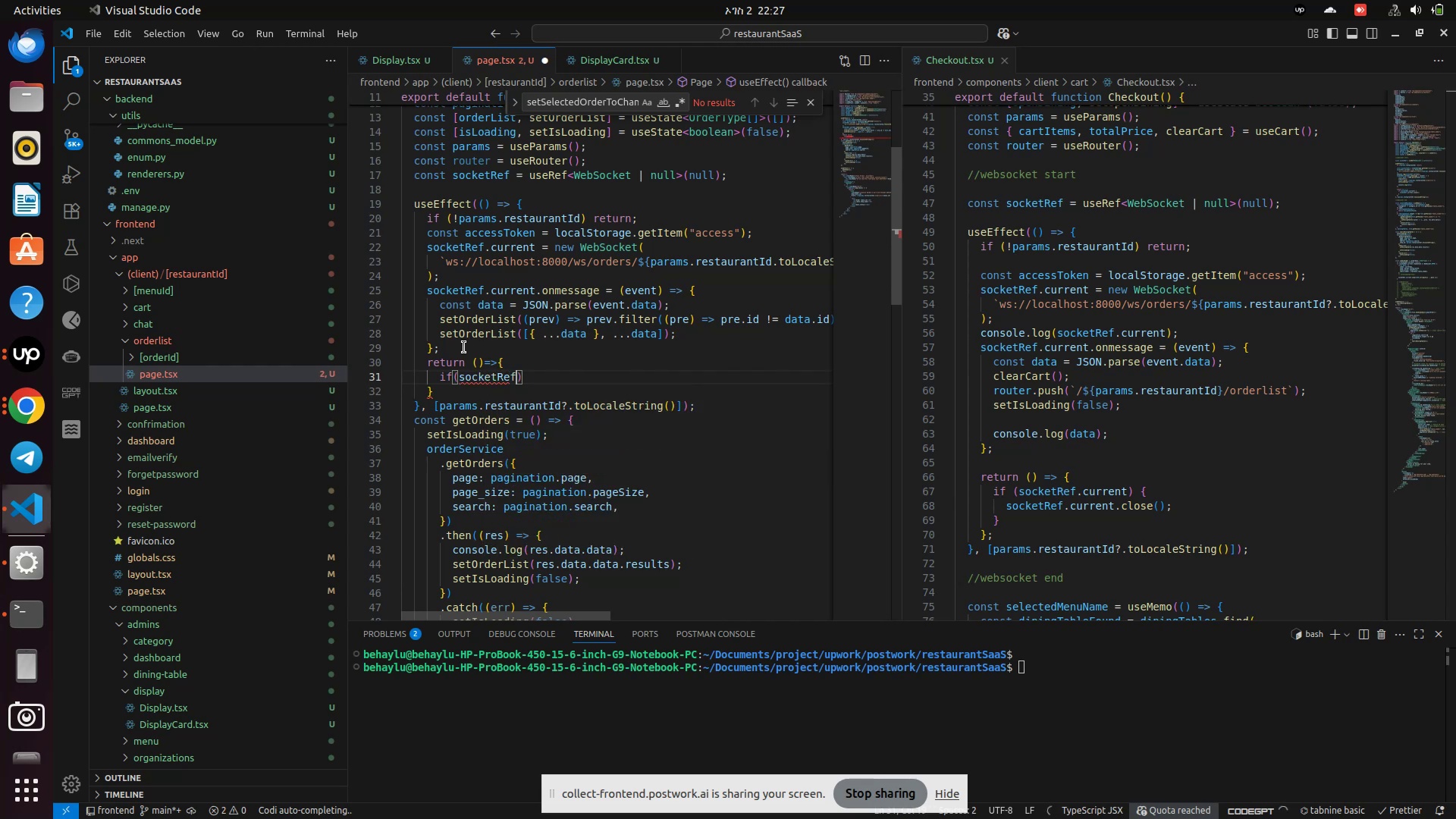 
type(.cu)
 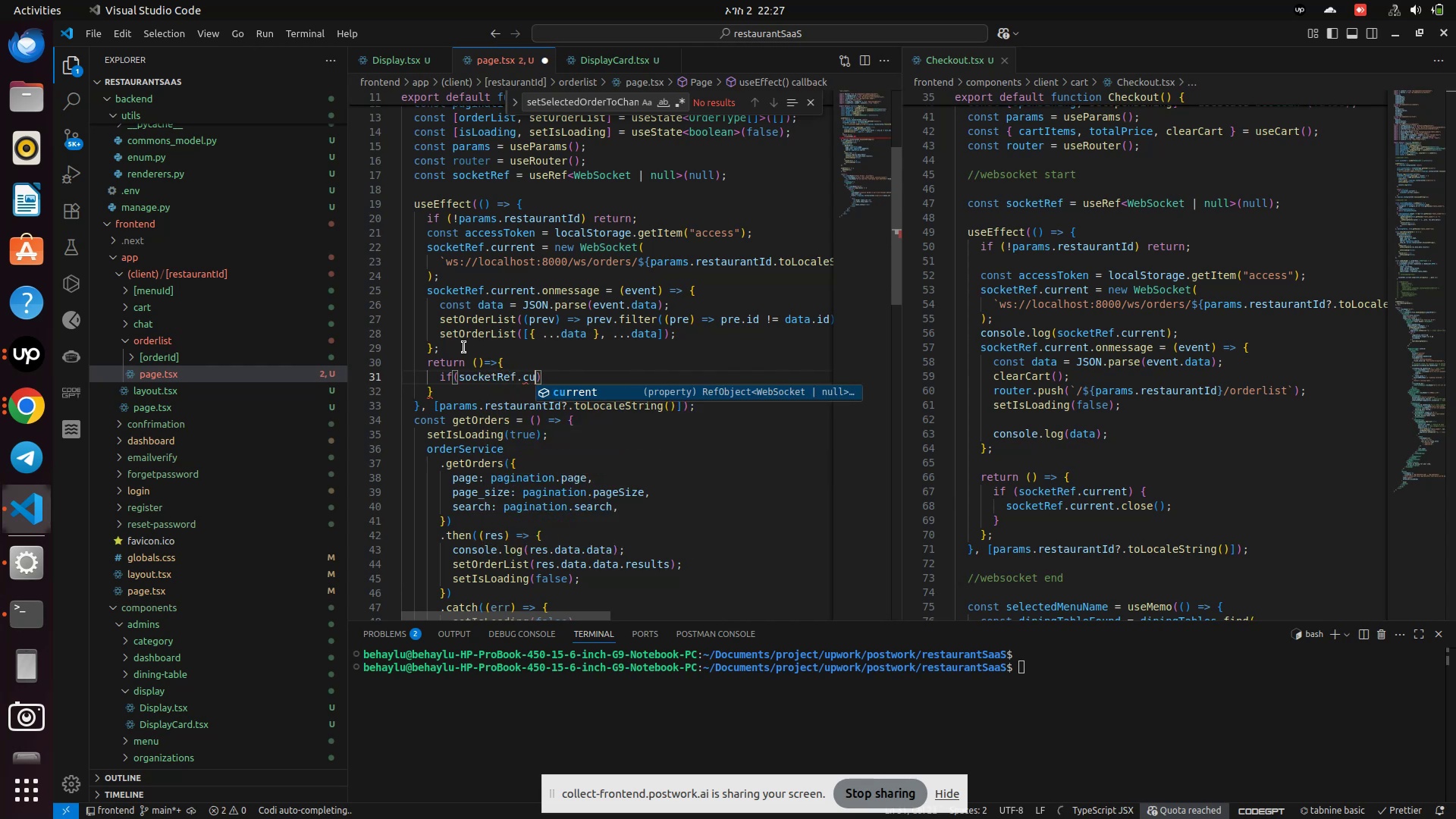 
key(Enter)
 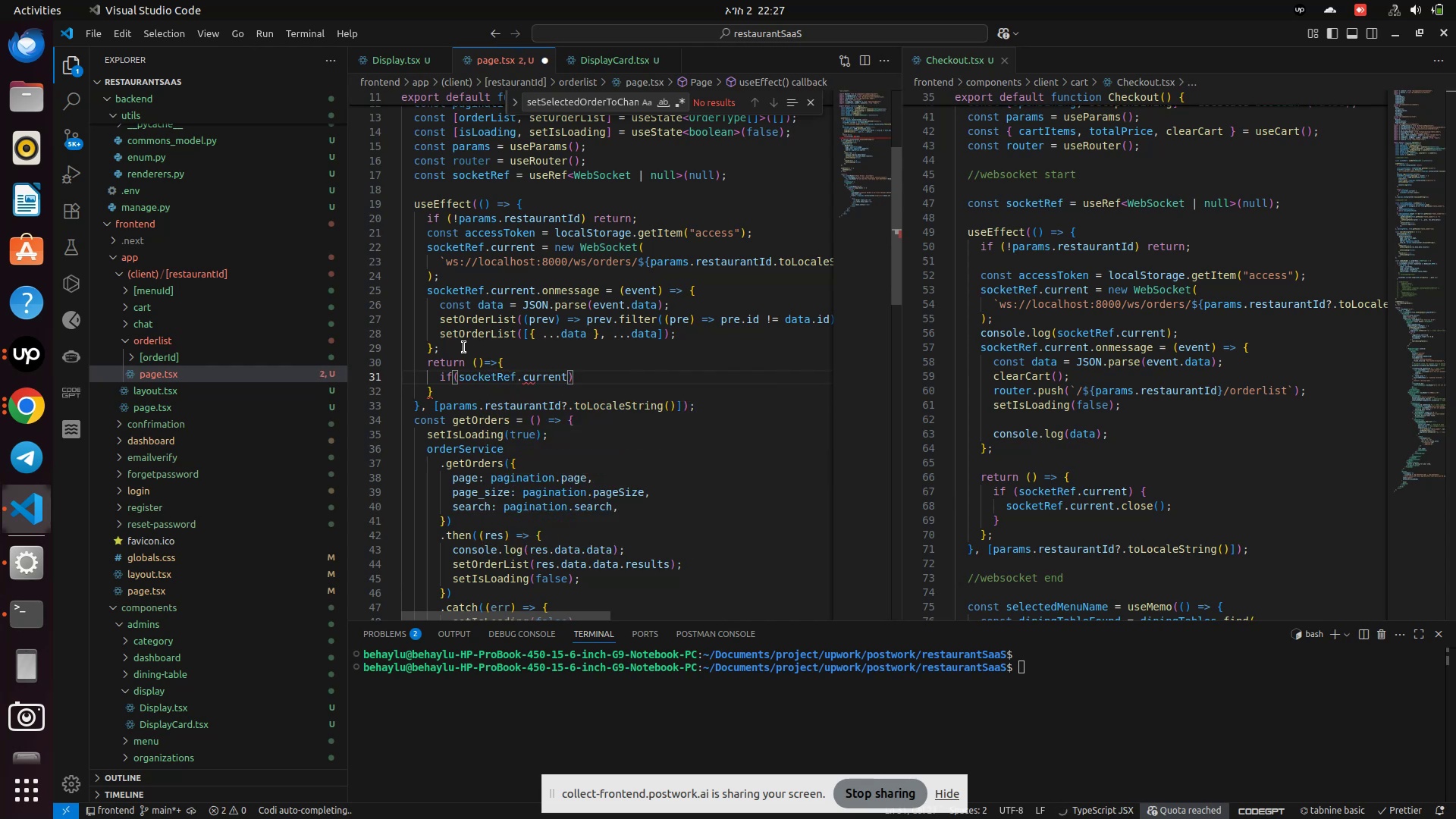 
key(ArrowRight)
 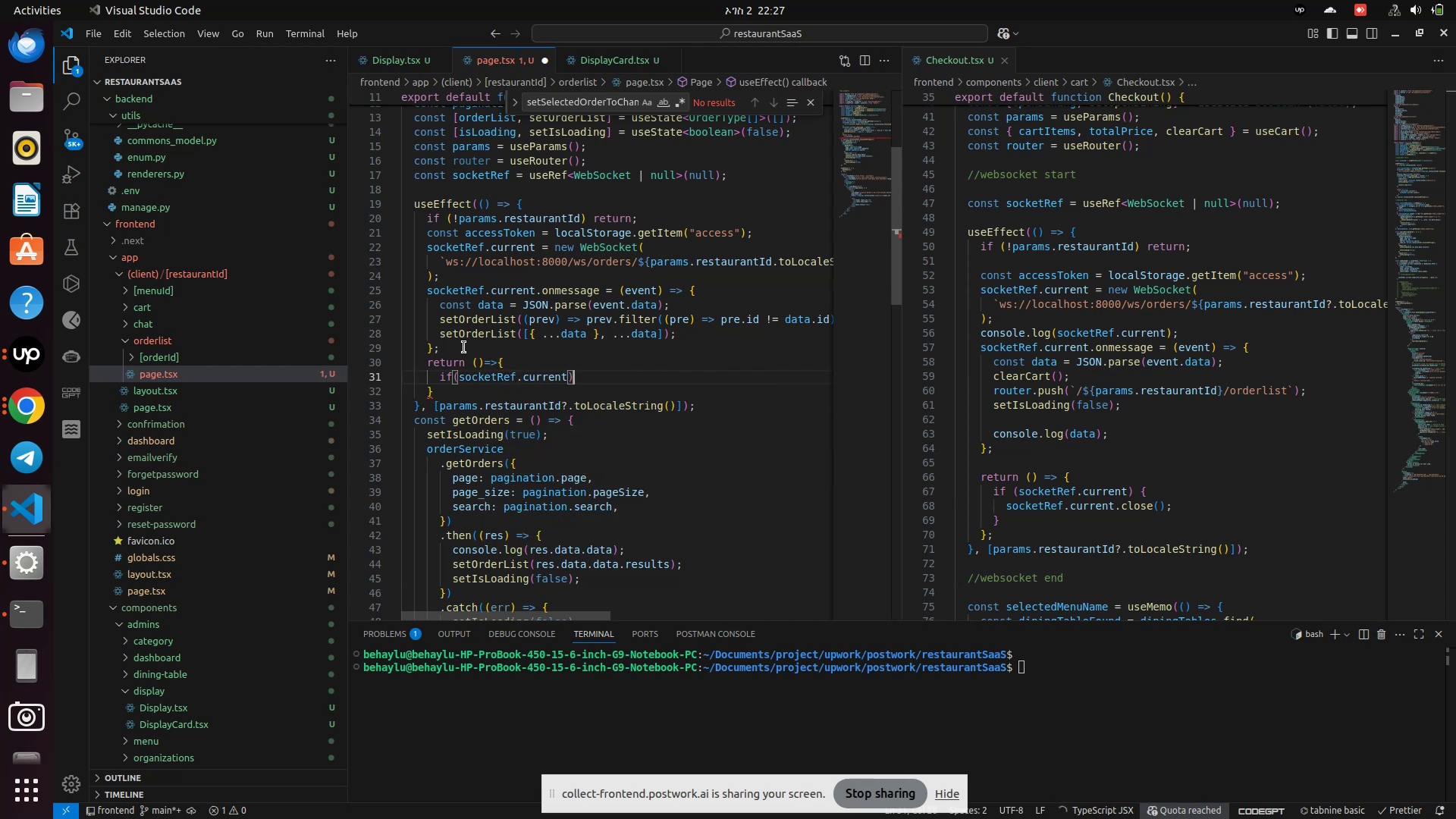 
key(Shift+BracketLeft)
 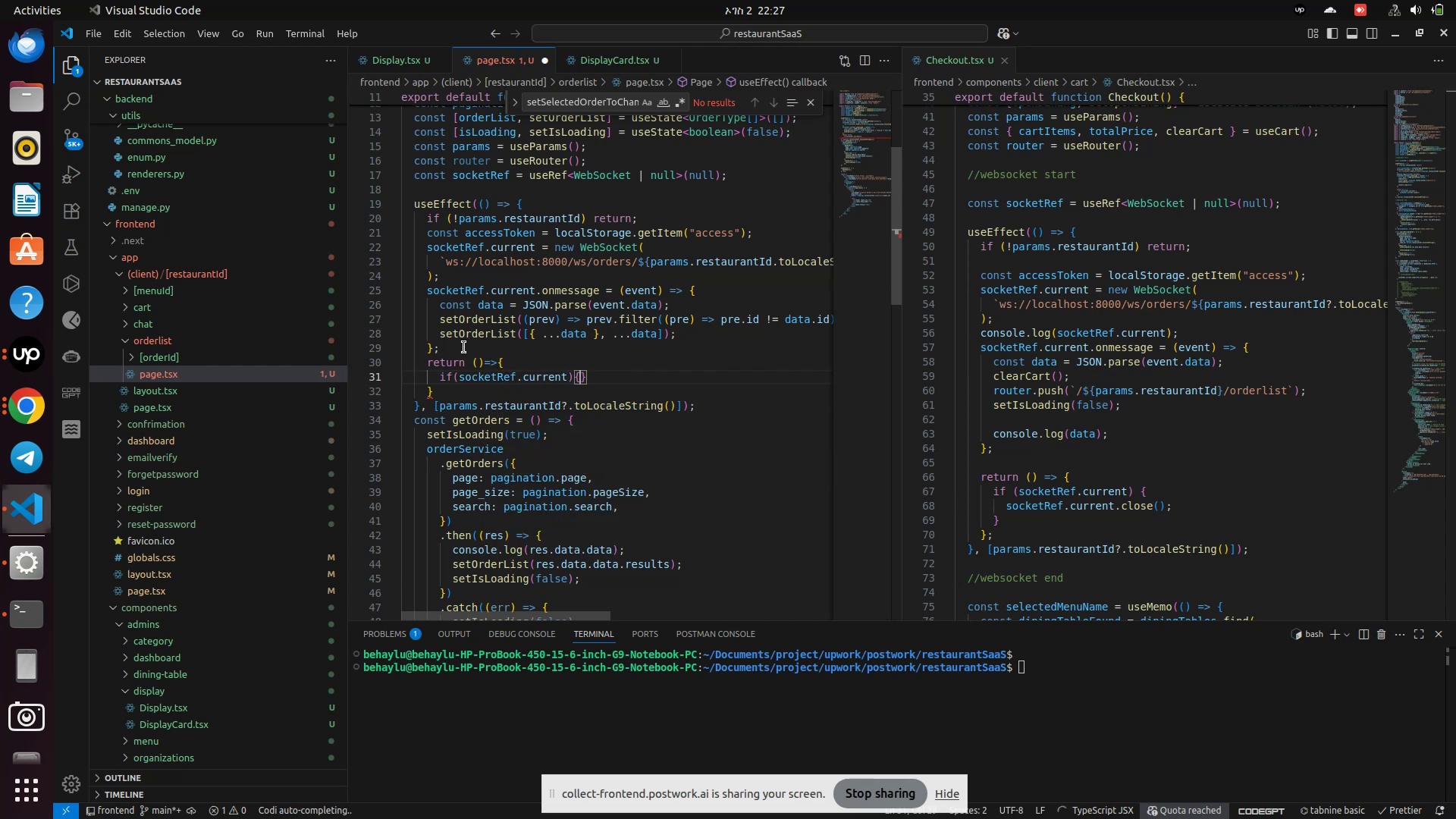 
key(Enter)
 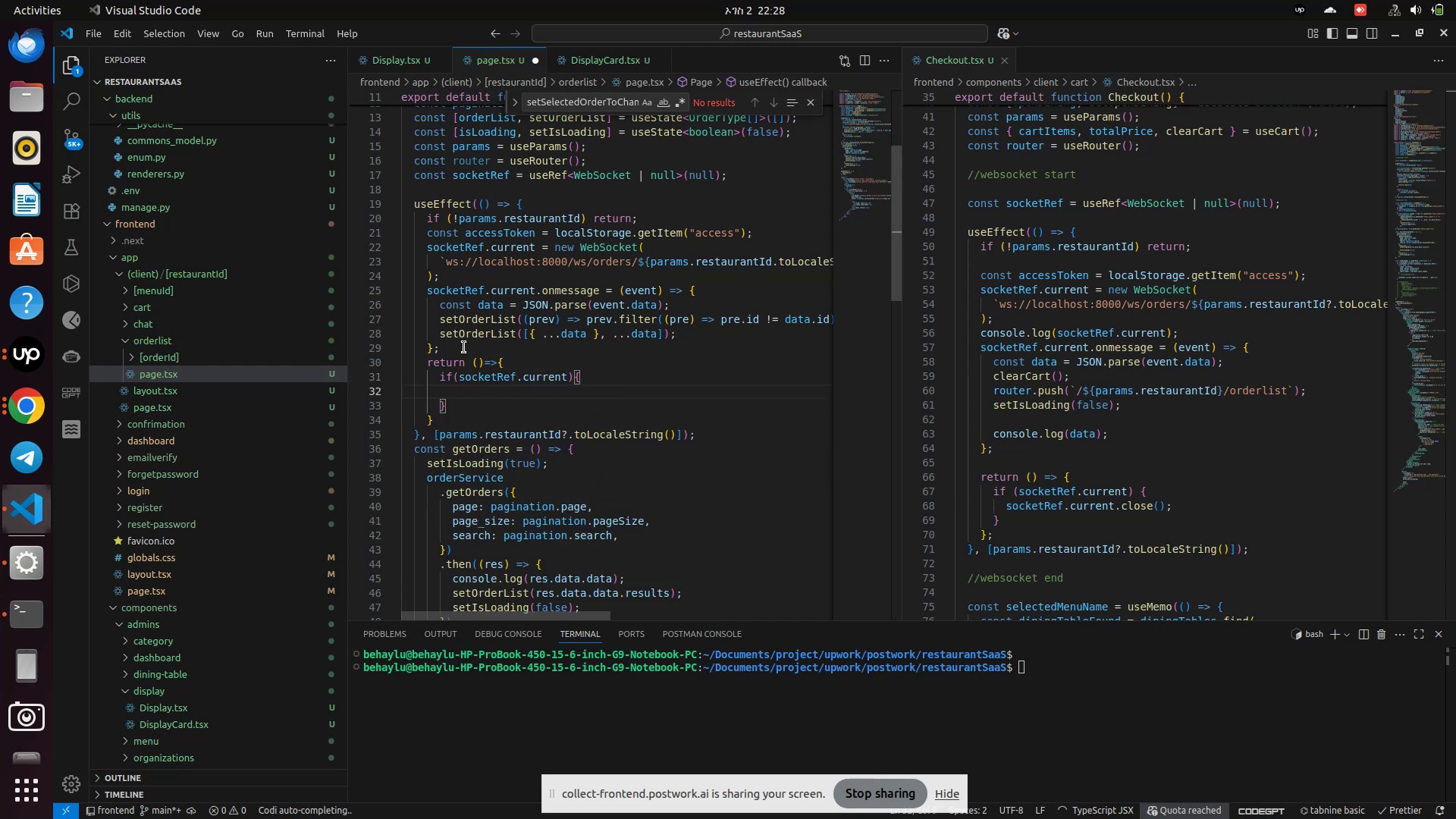 
type(soc)
 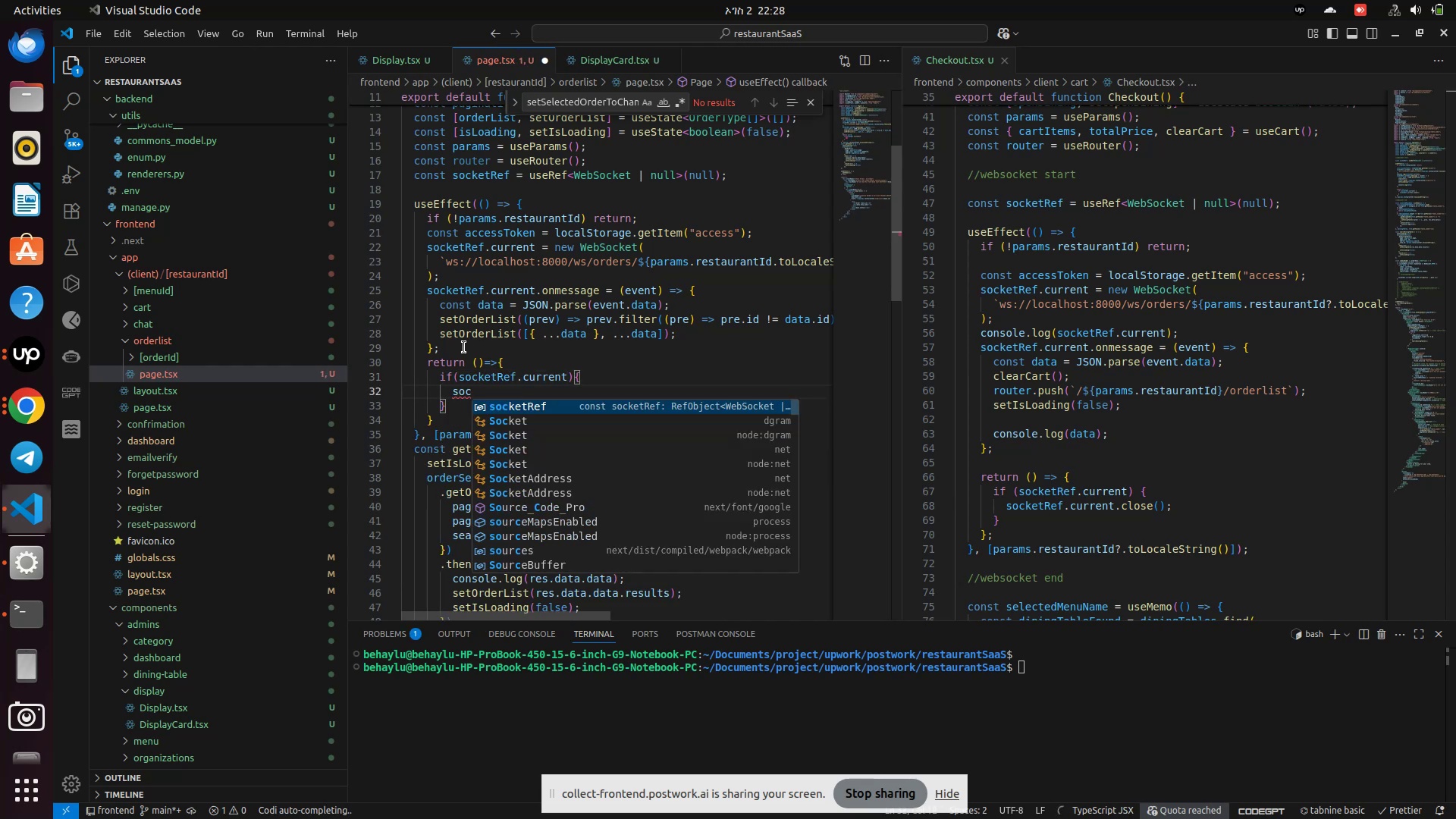 
key(Enter)
 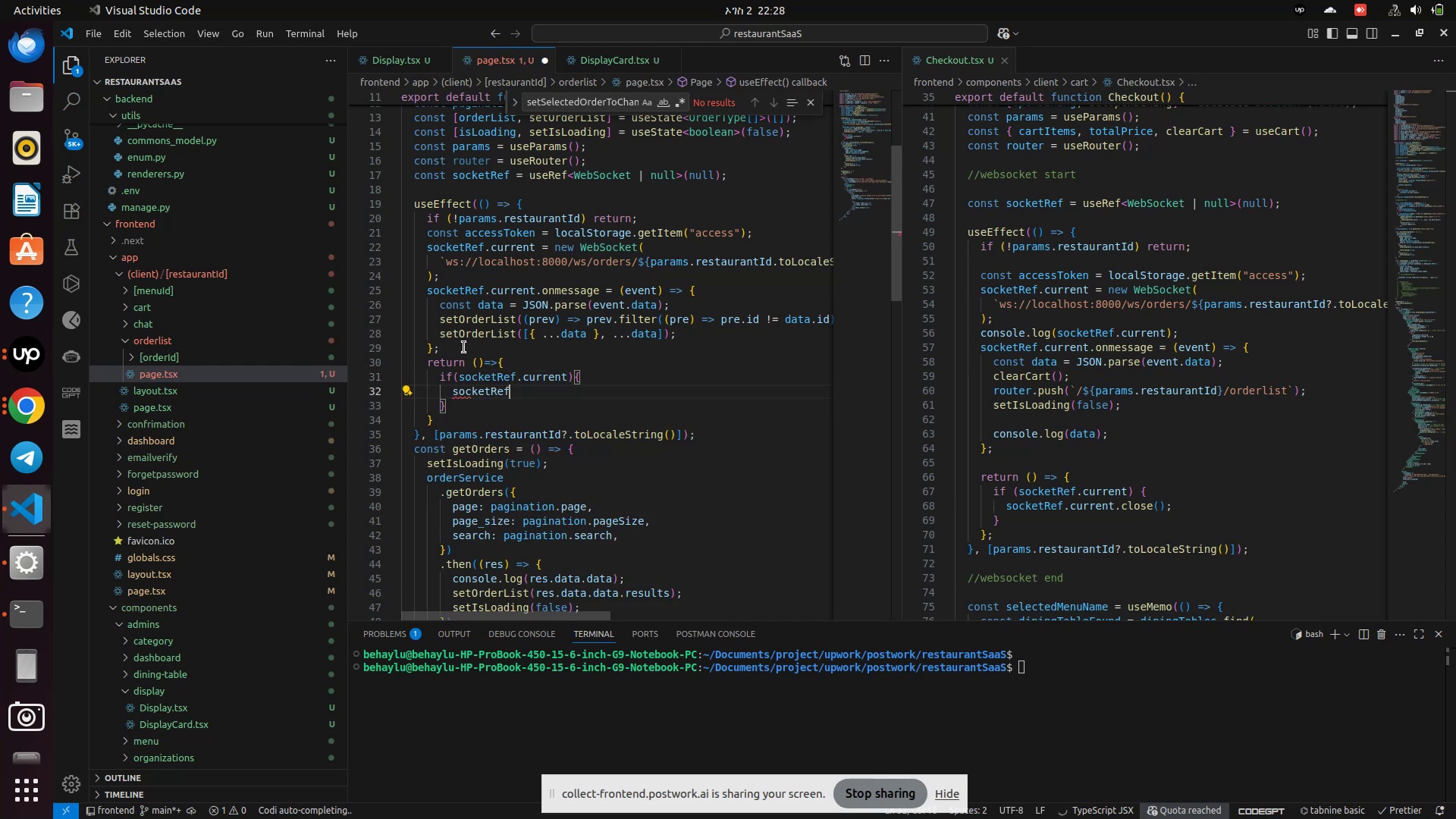 
type(.cu)
 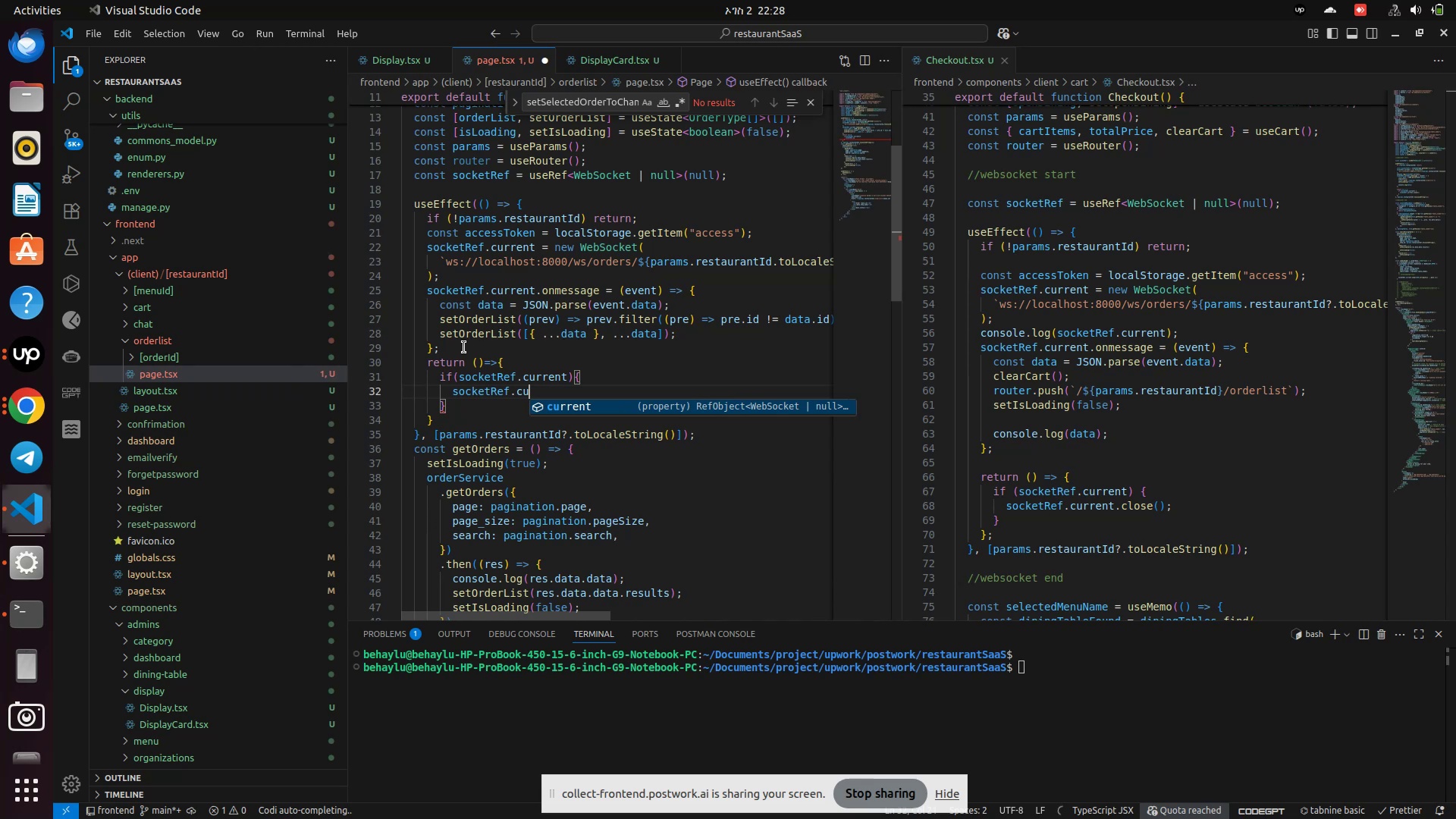 
key(Enter)
 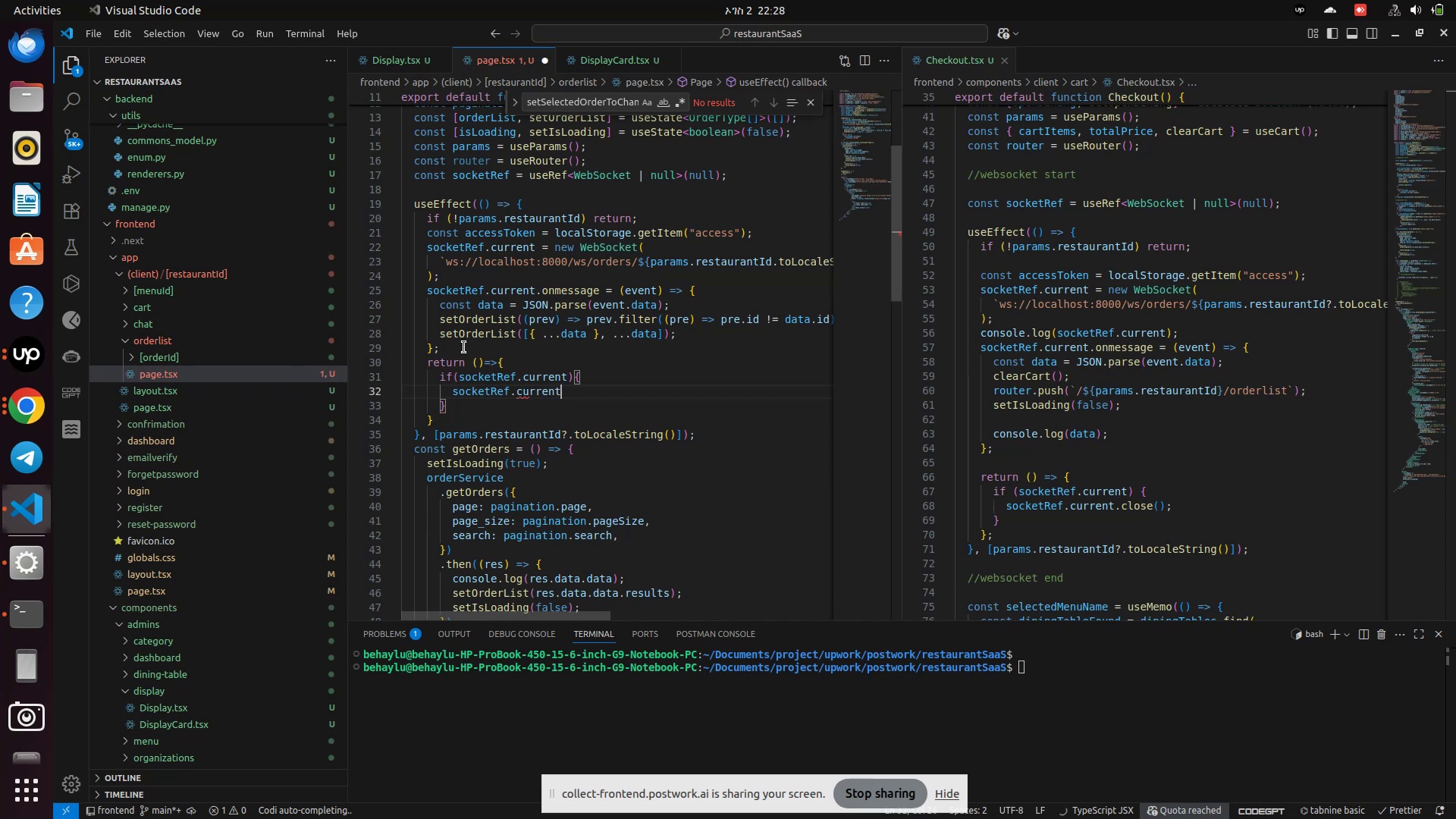 
type(.close)
 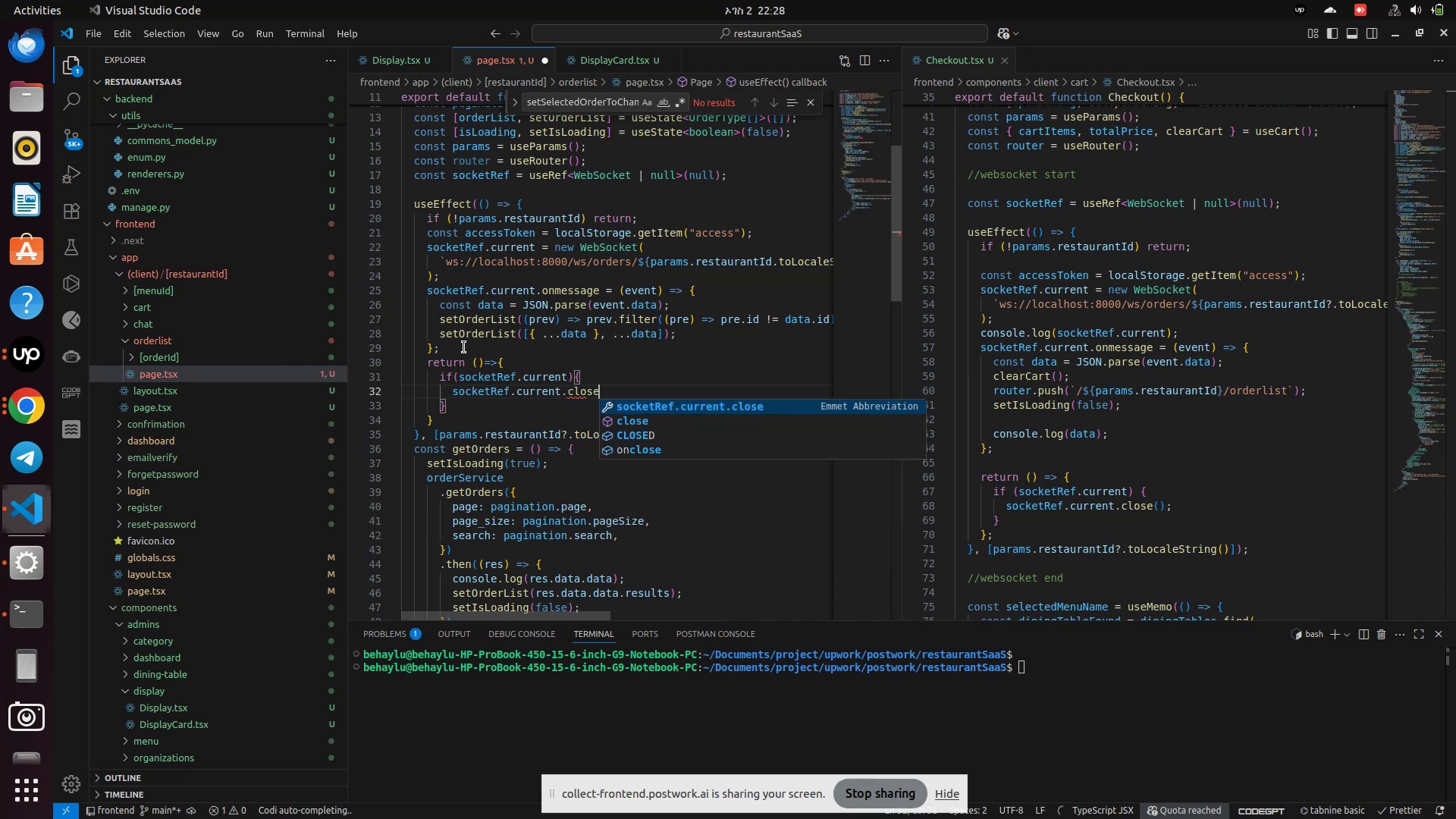 
key(Enter)
 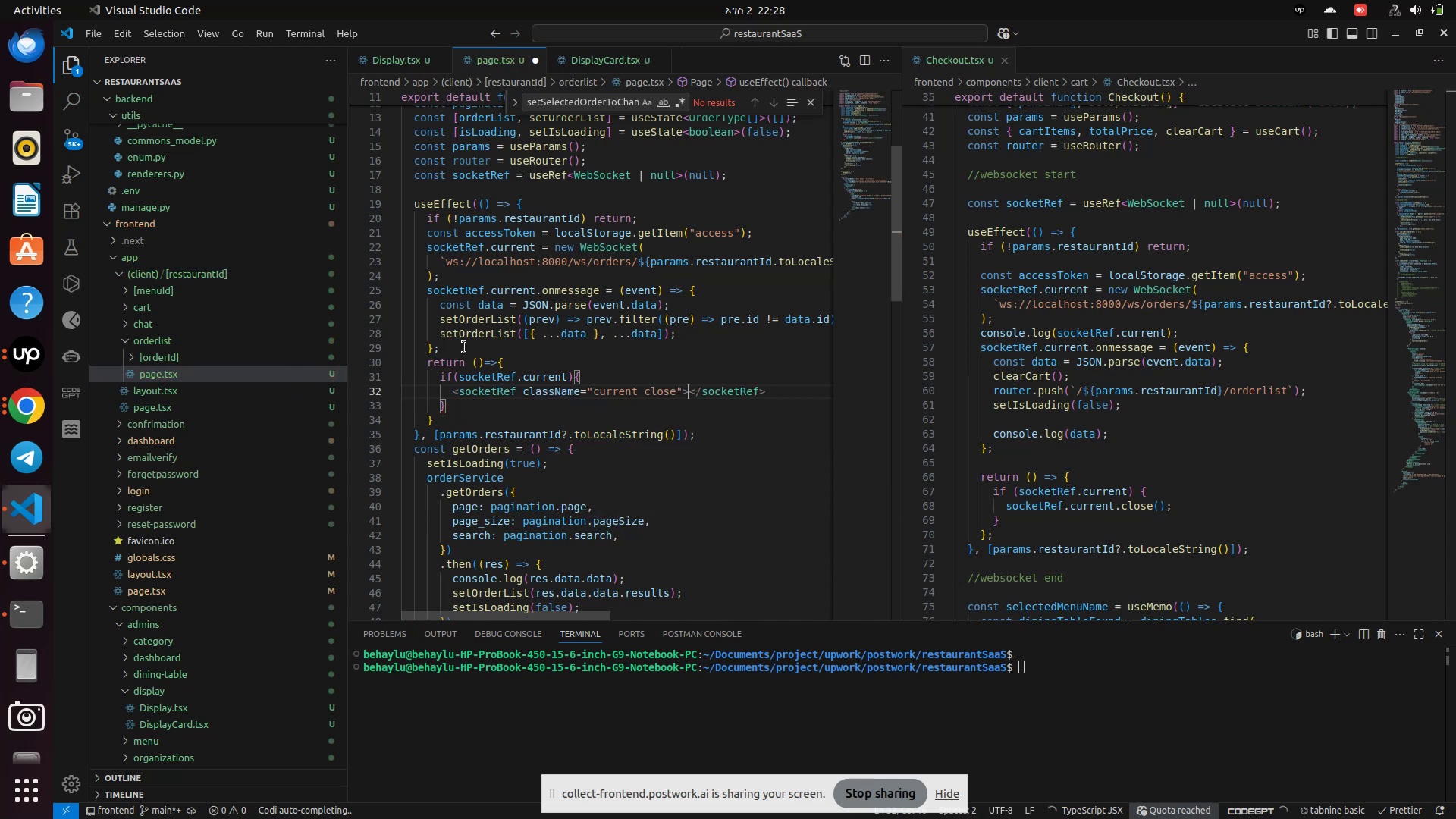 
hold_key(key=ShiftLeft, duration=0.3)
 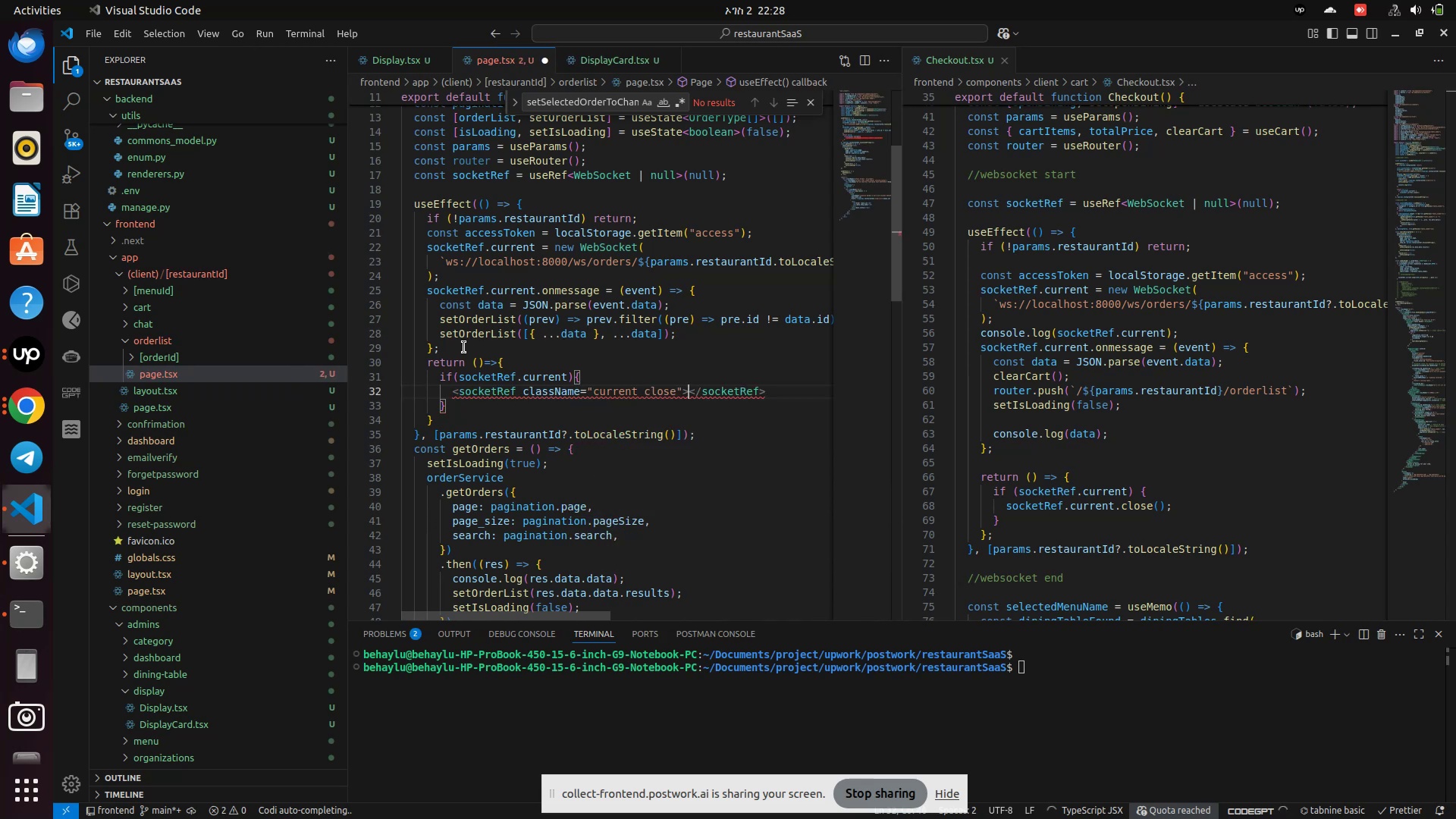 
key(Control+Z)
 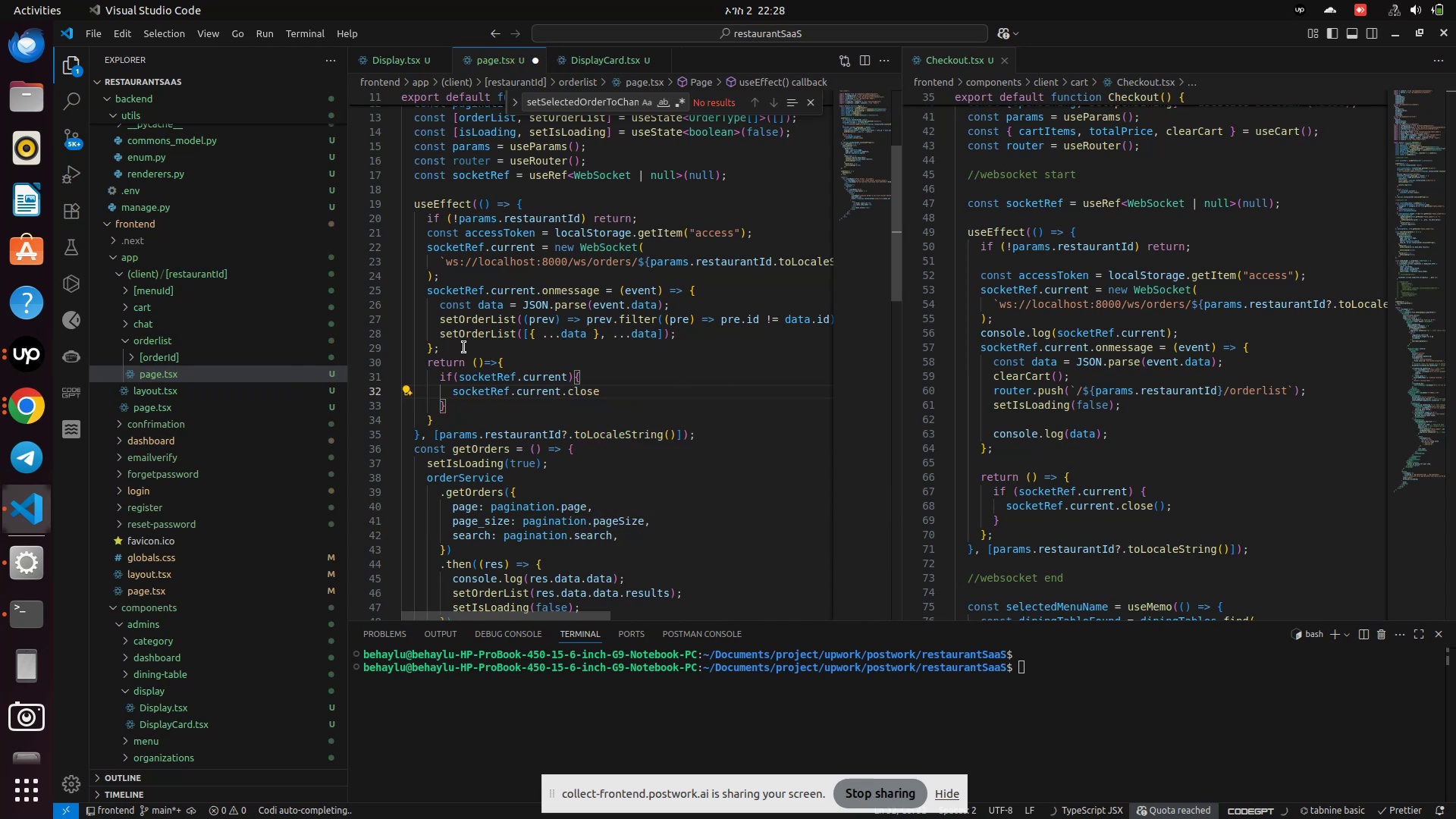 
key(Shift+9)
 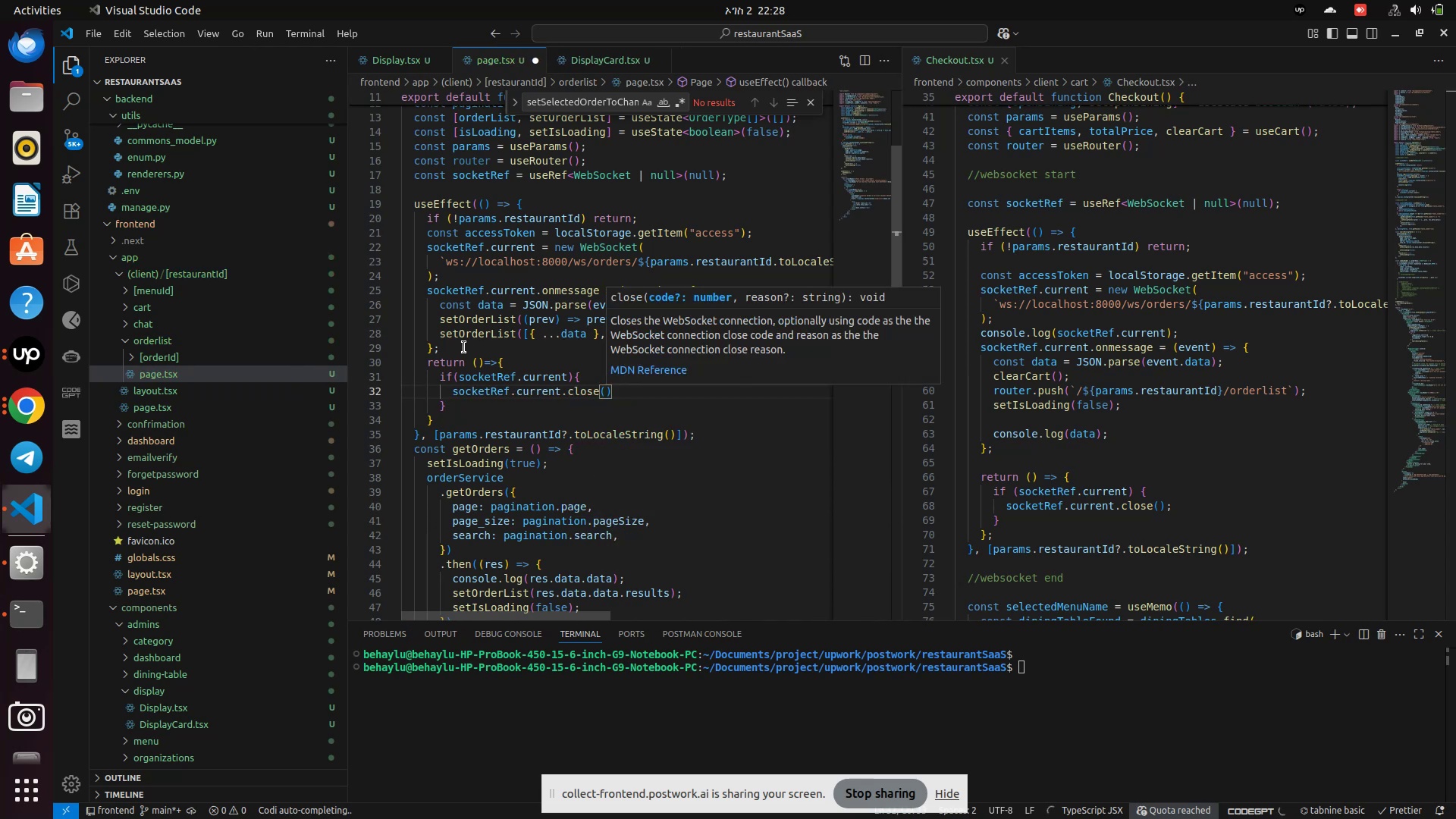 
key(Control+S)
 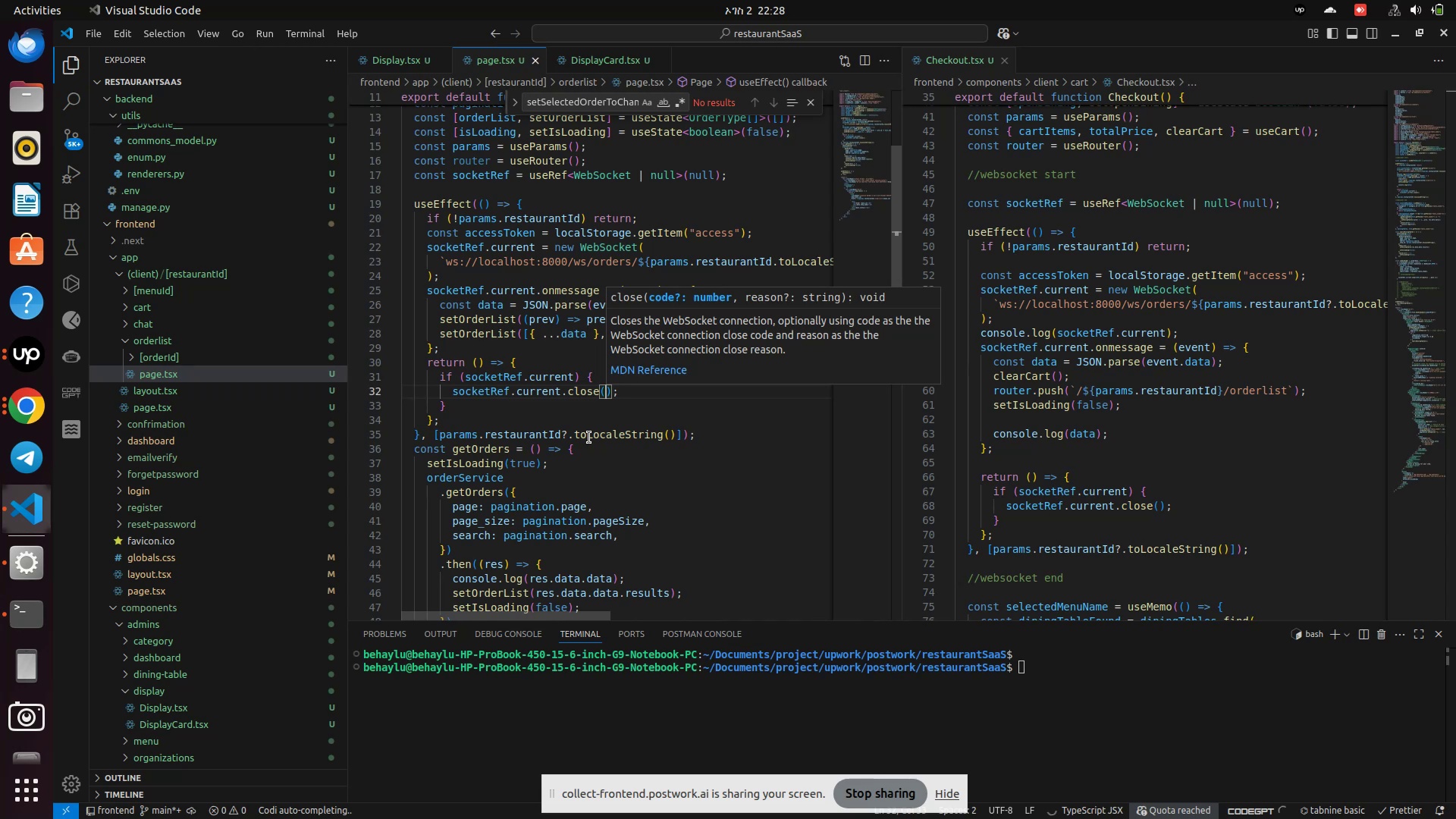 
left_click([592, 438])
 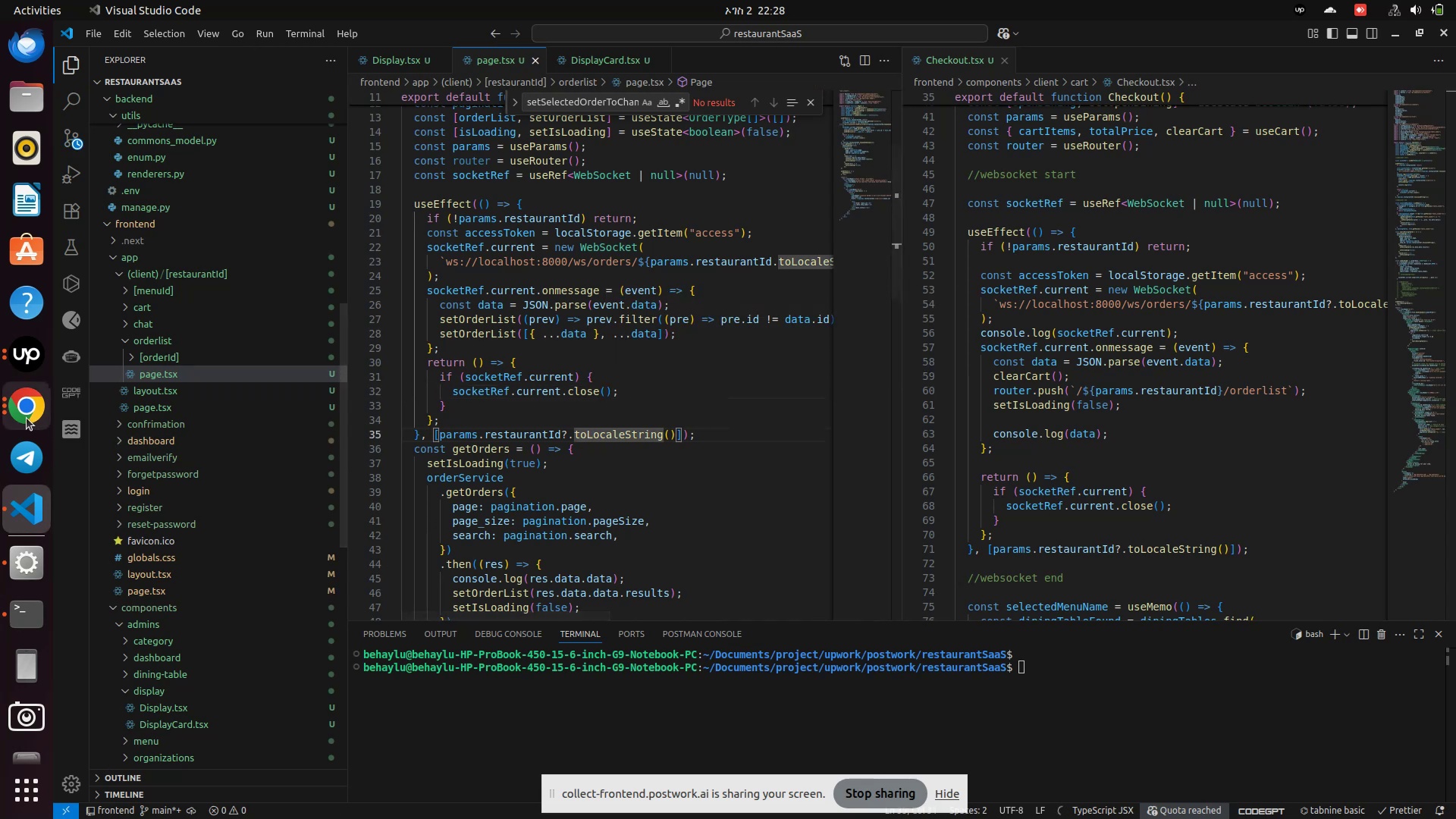 
left_click([22, 369])
 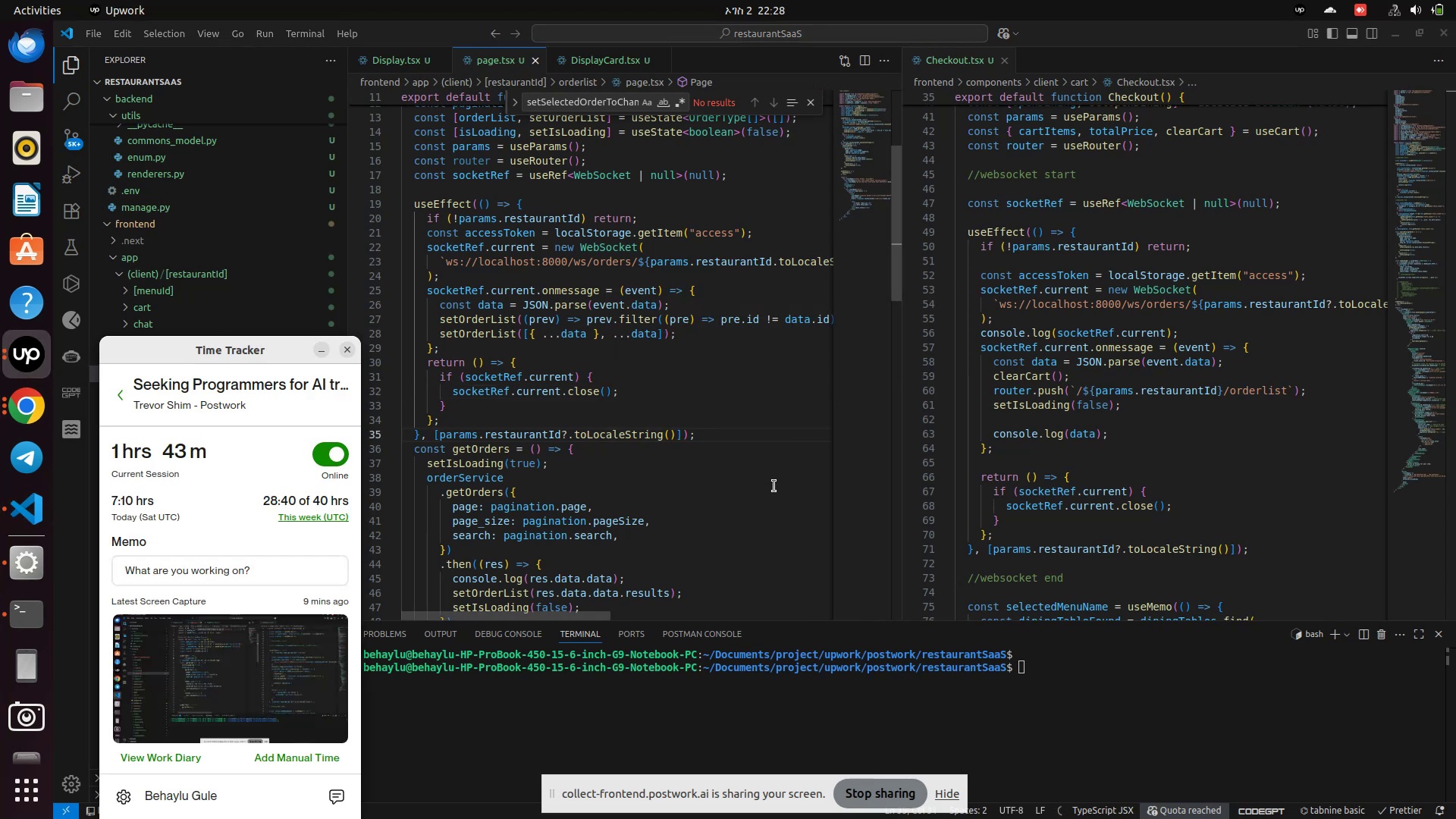 
left_click([774, 486])
 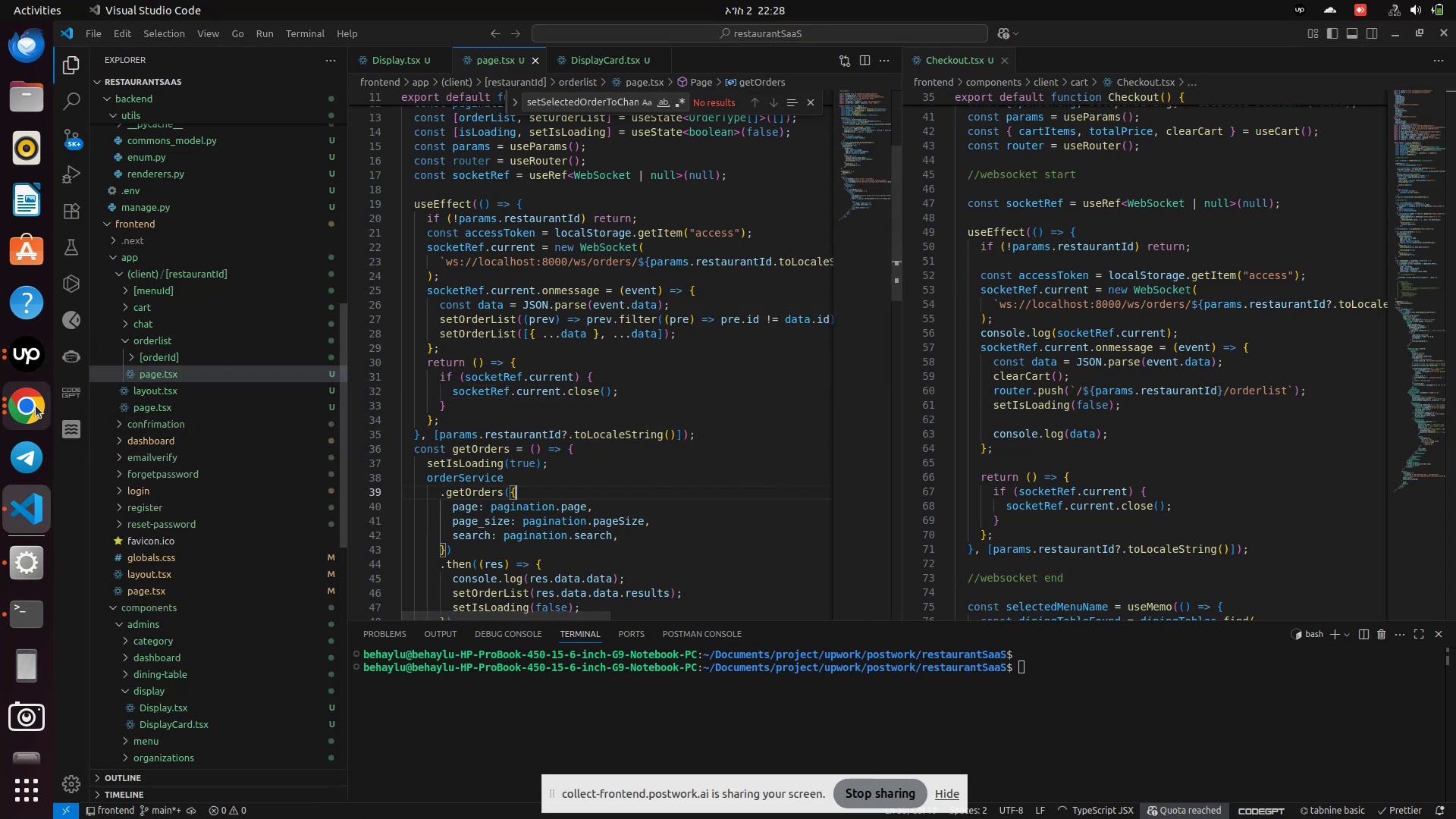 
left_click([35, 405])
 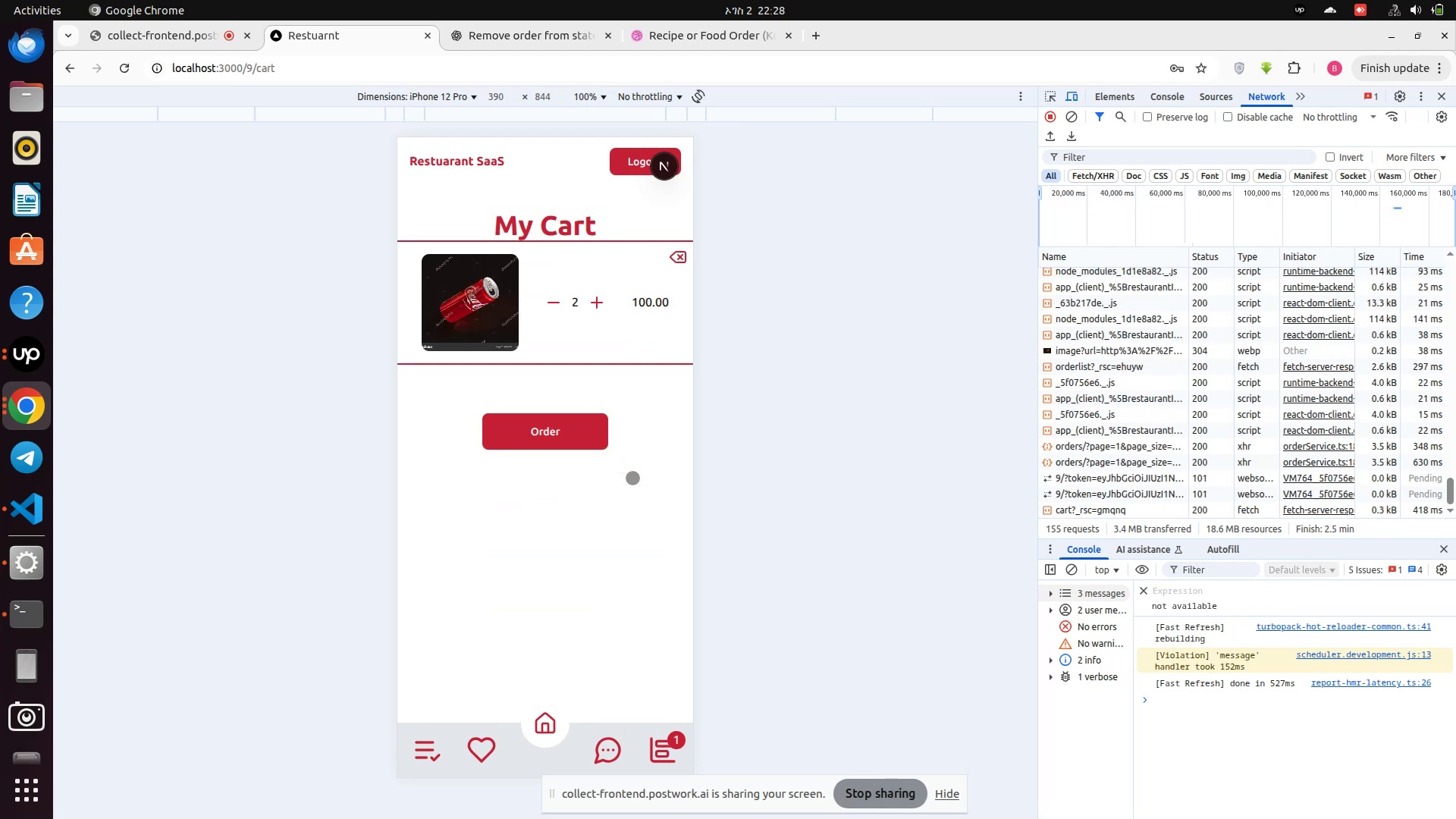 
wait(5.44)
 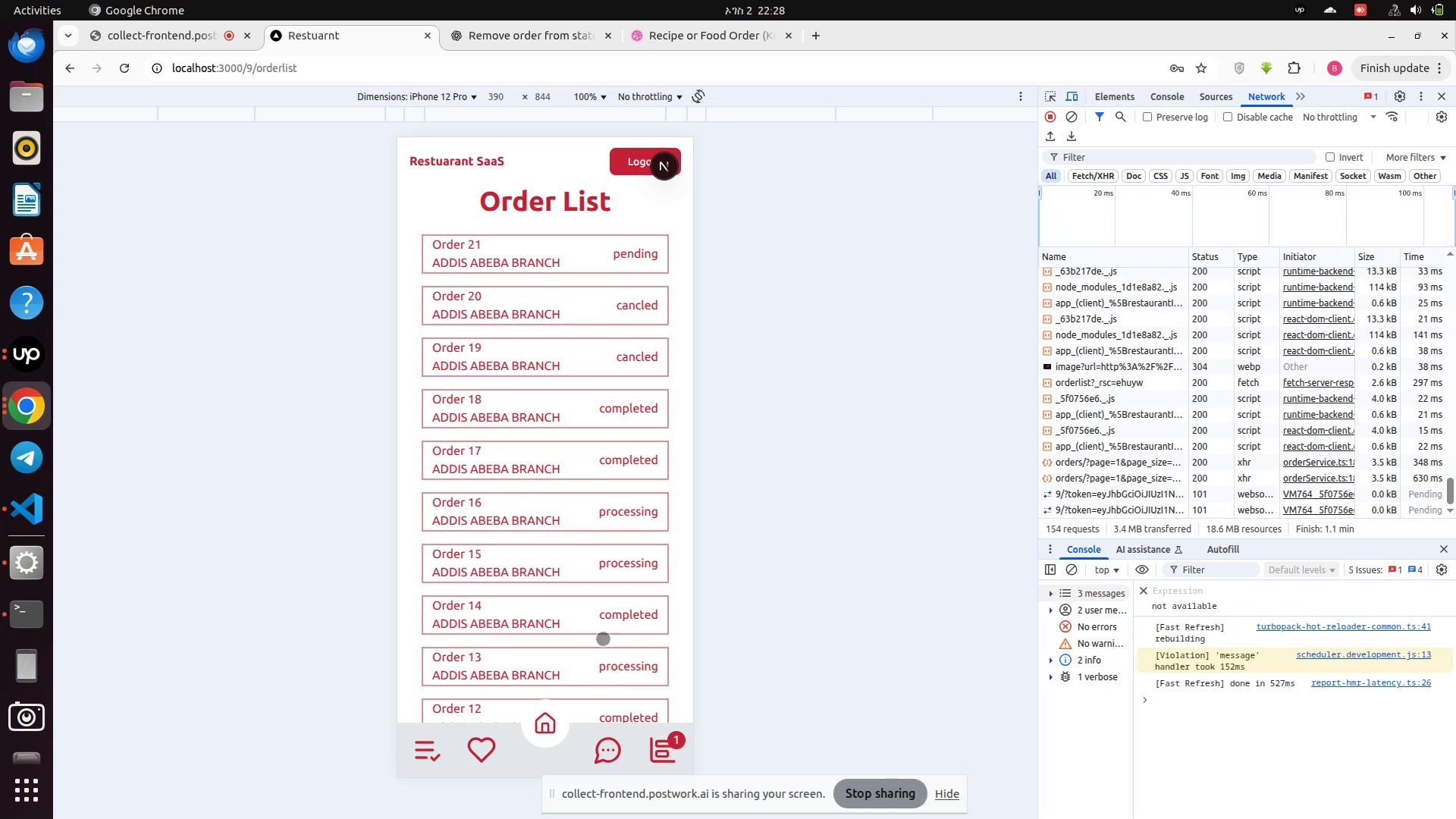 
left_click([565, 433])
 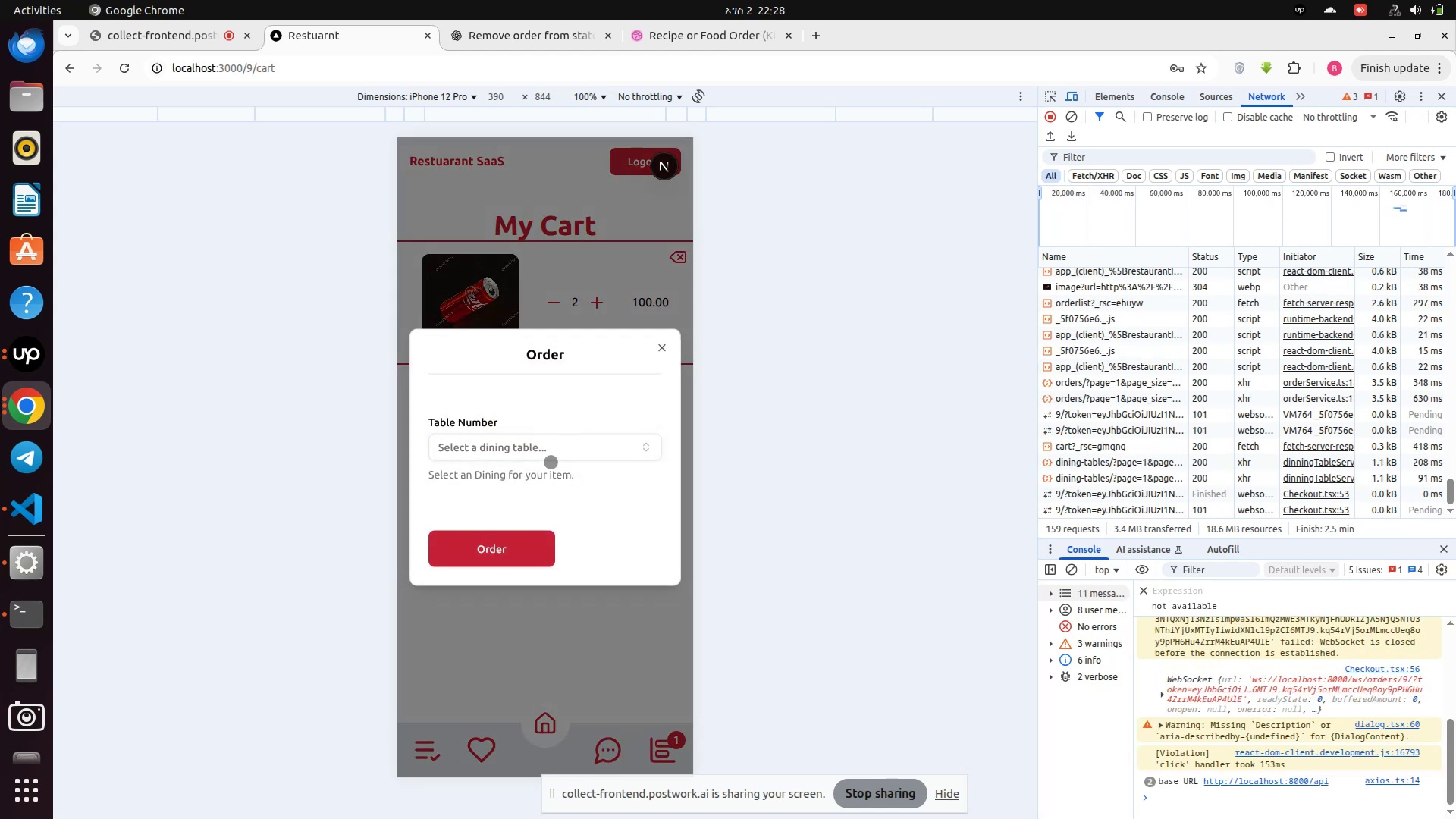 
left_click([544, 453])
 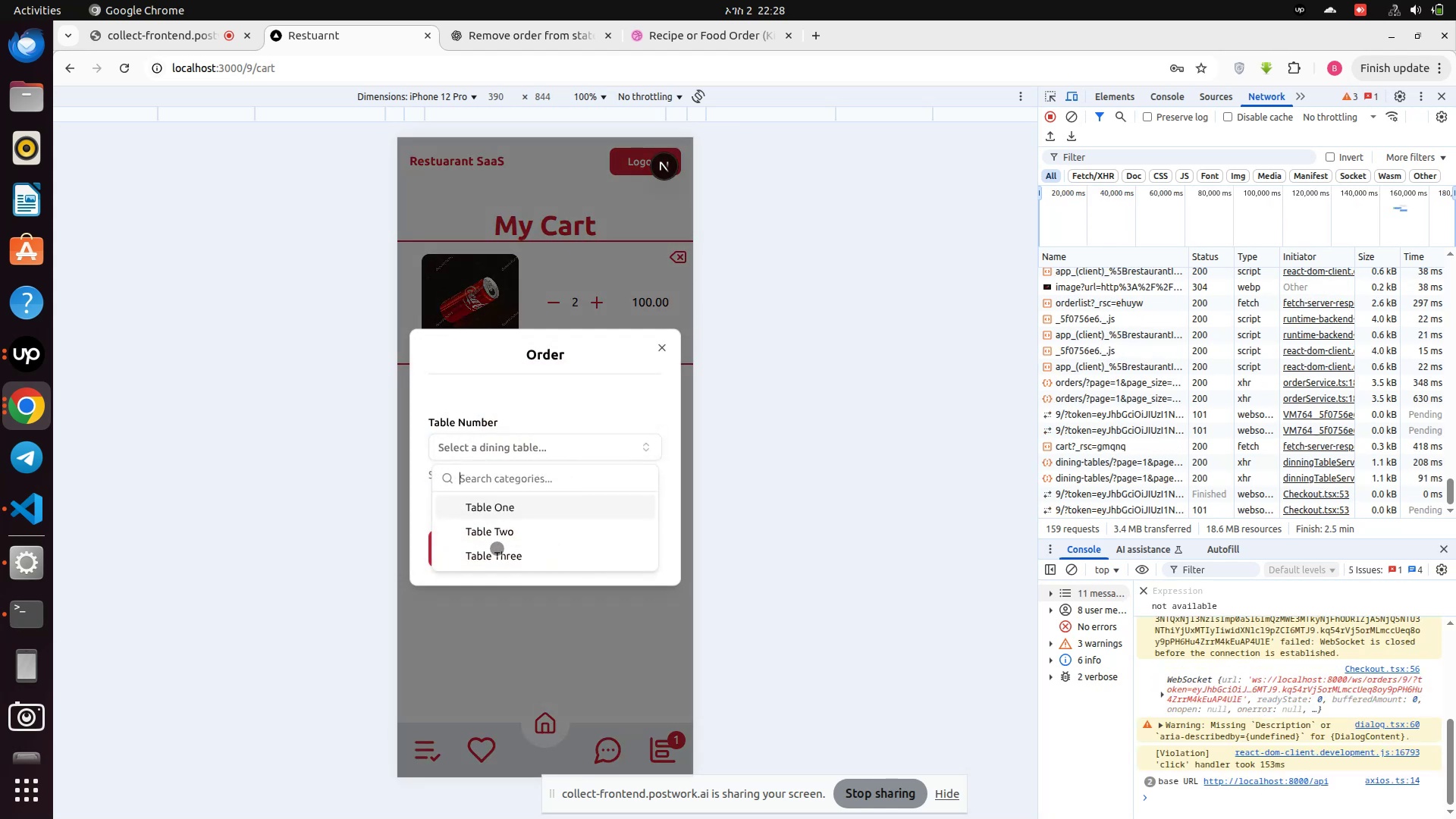 
left_click([497, 557])
 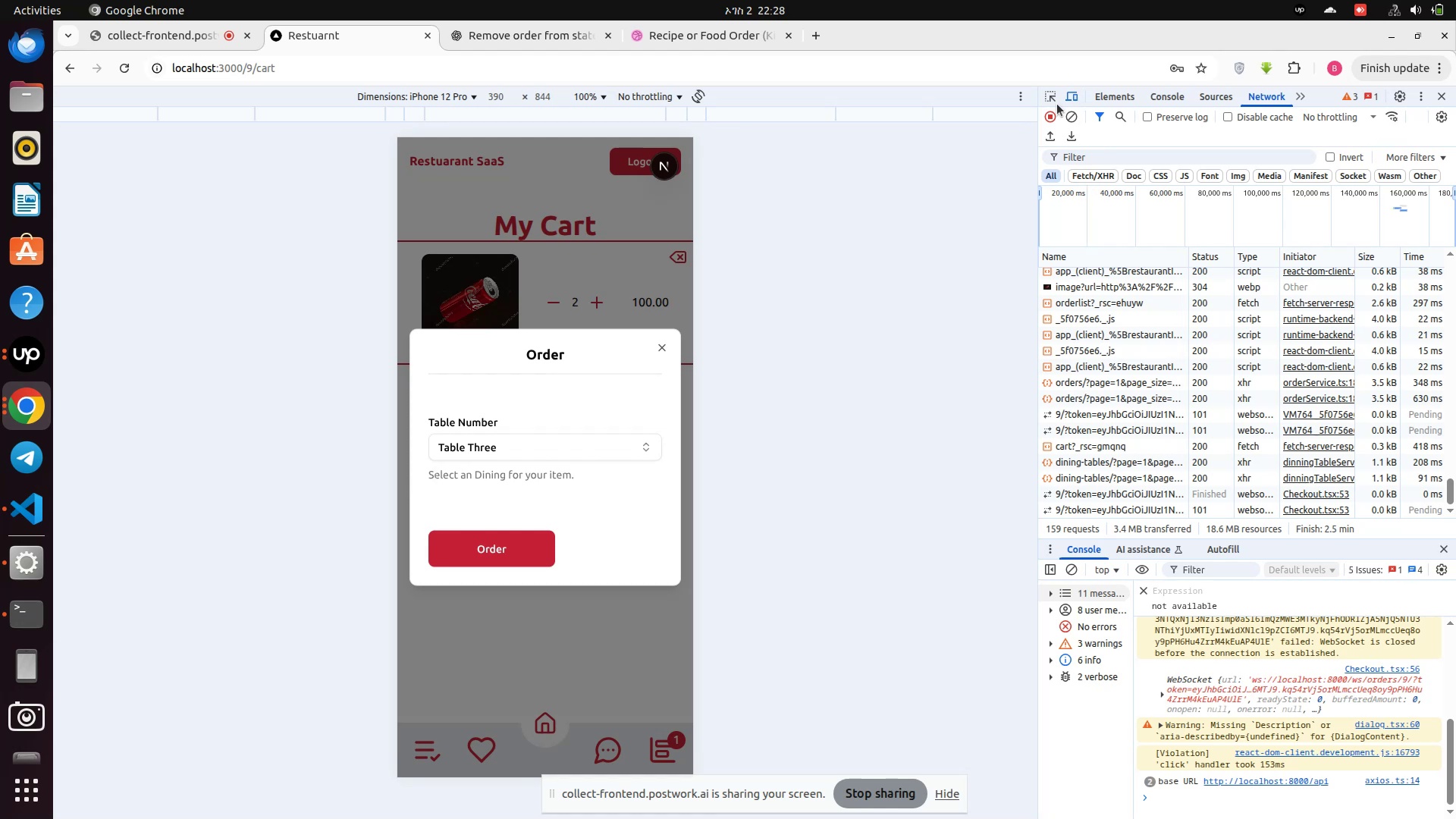 
left_click_drag(start_coordinate=[979, 39], to_coordinate=[58, 192])
 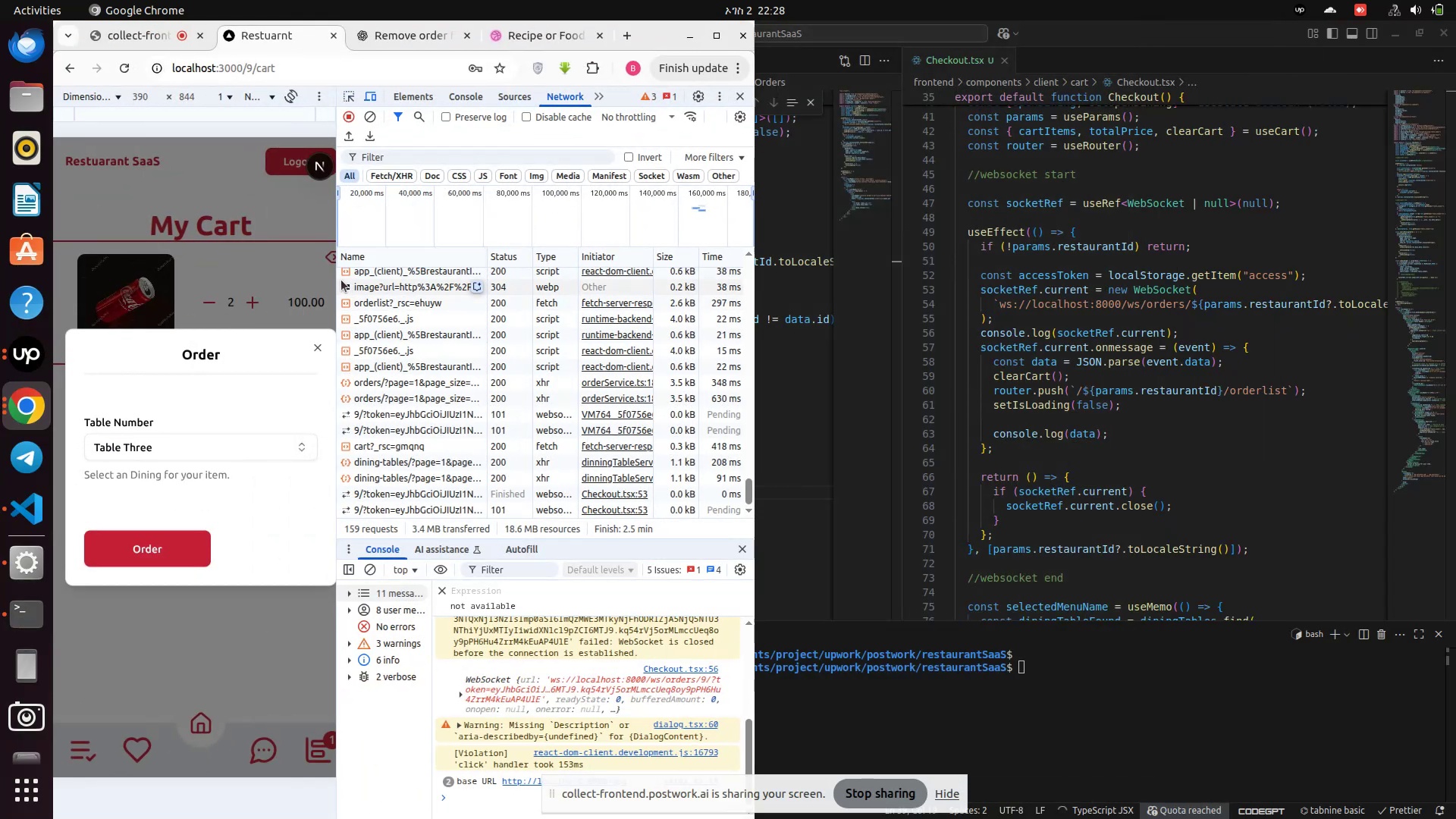 
left_click_drag(start_coordinate=[338, 278], to_coordinate=[601, 272])
 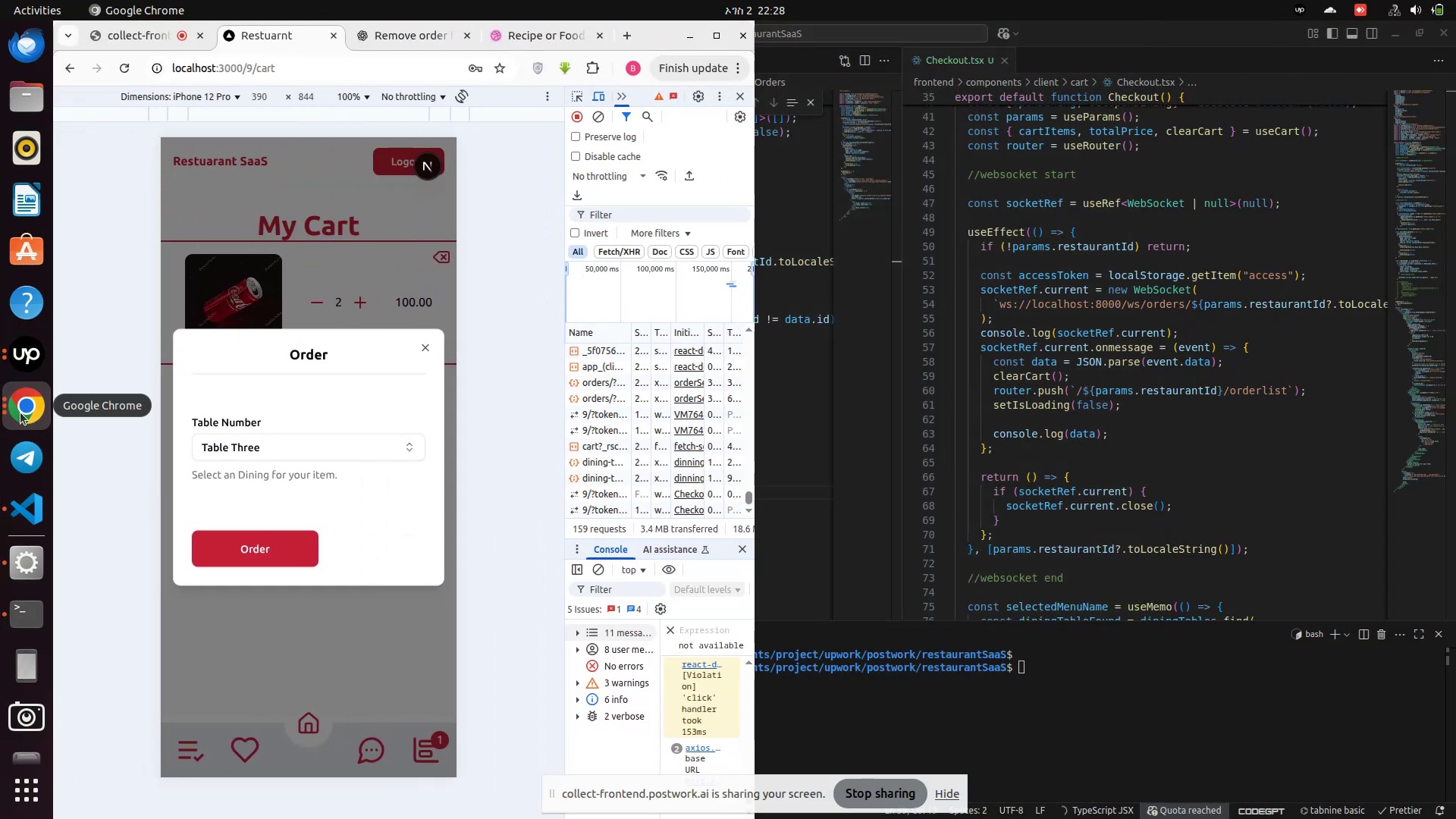 
left_click([23, 405])
 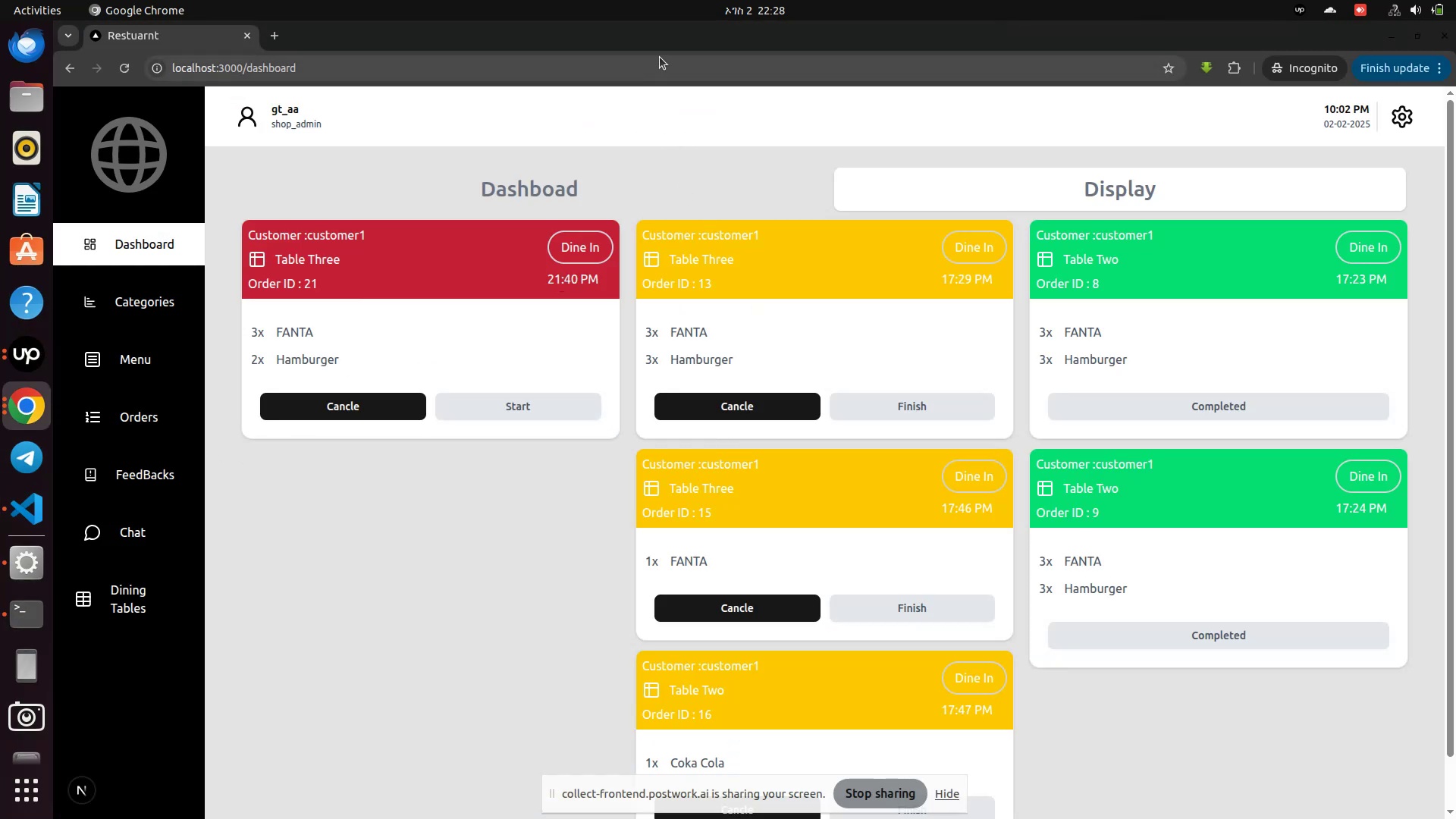 
left_click([452, 190])
 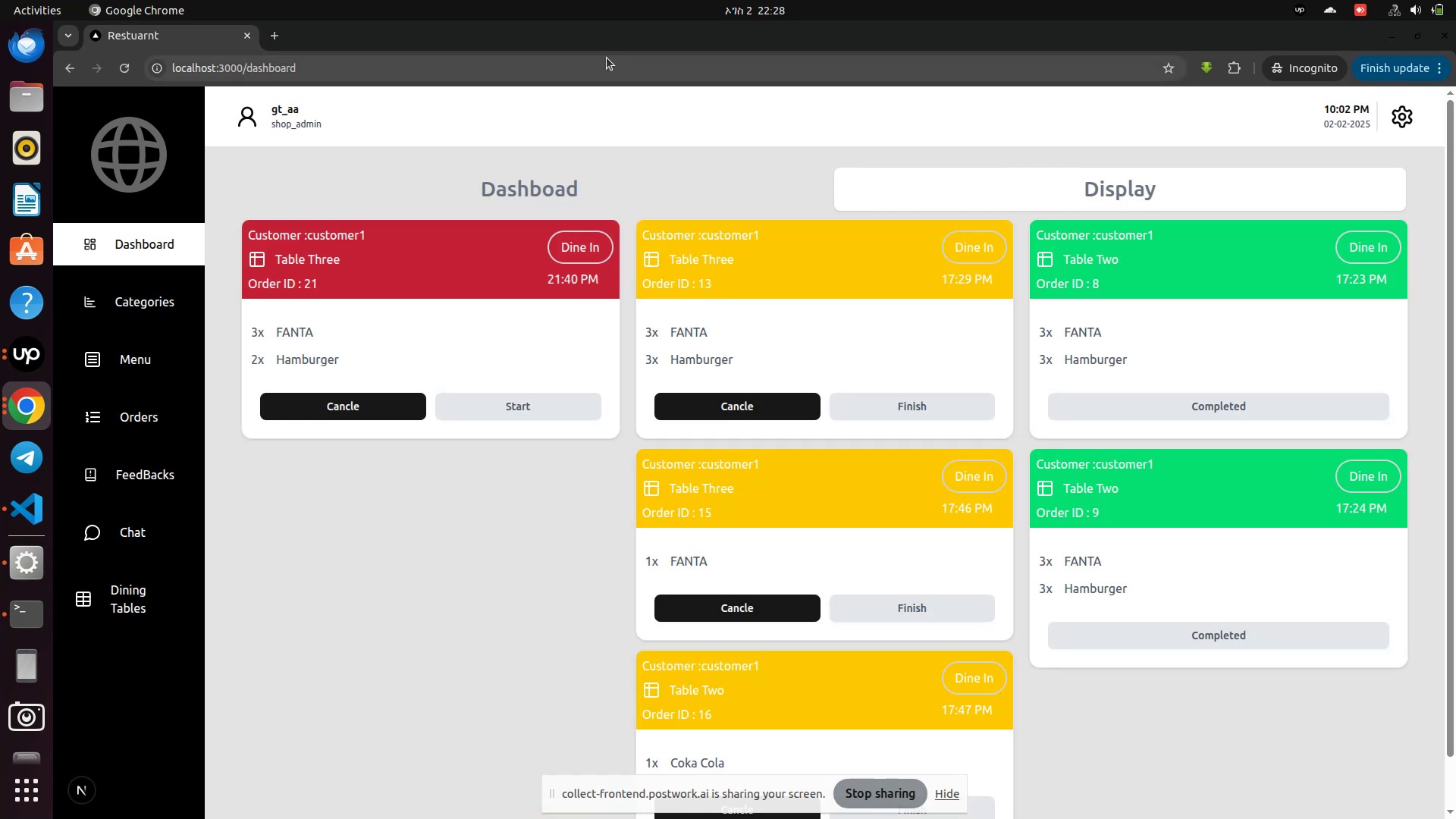 
left_click_drag(start_coordinate=[594, 44], to_coordinate=[1455, 254])
 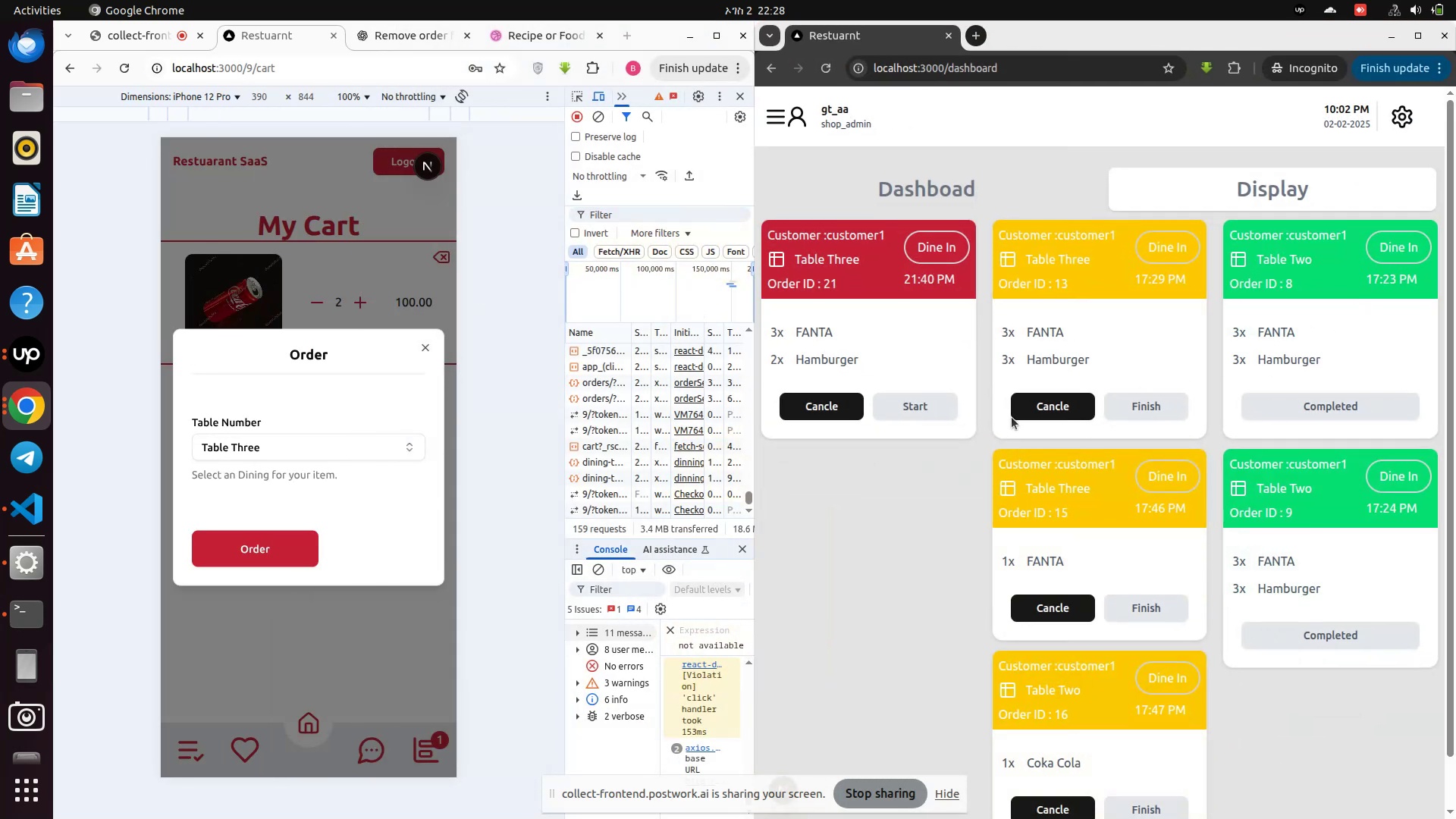 
scroll: coordinate [905, 421], scroll_direction: none, amount: 0.0
 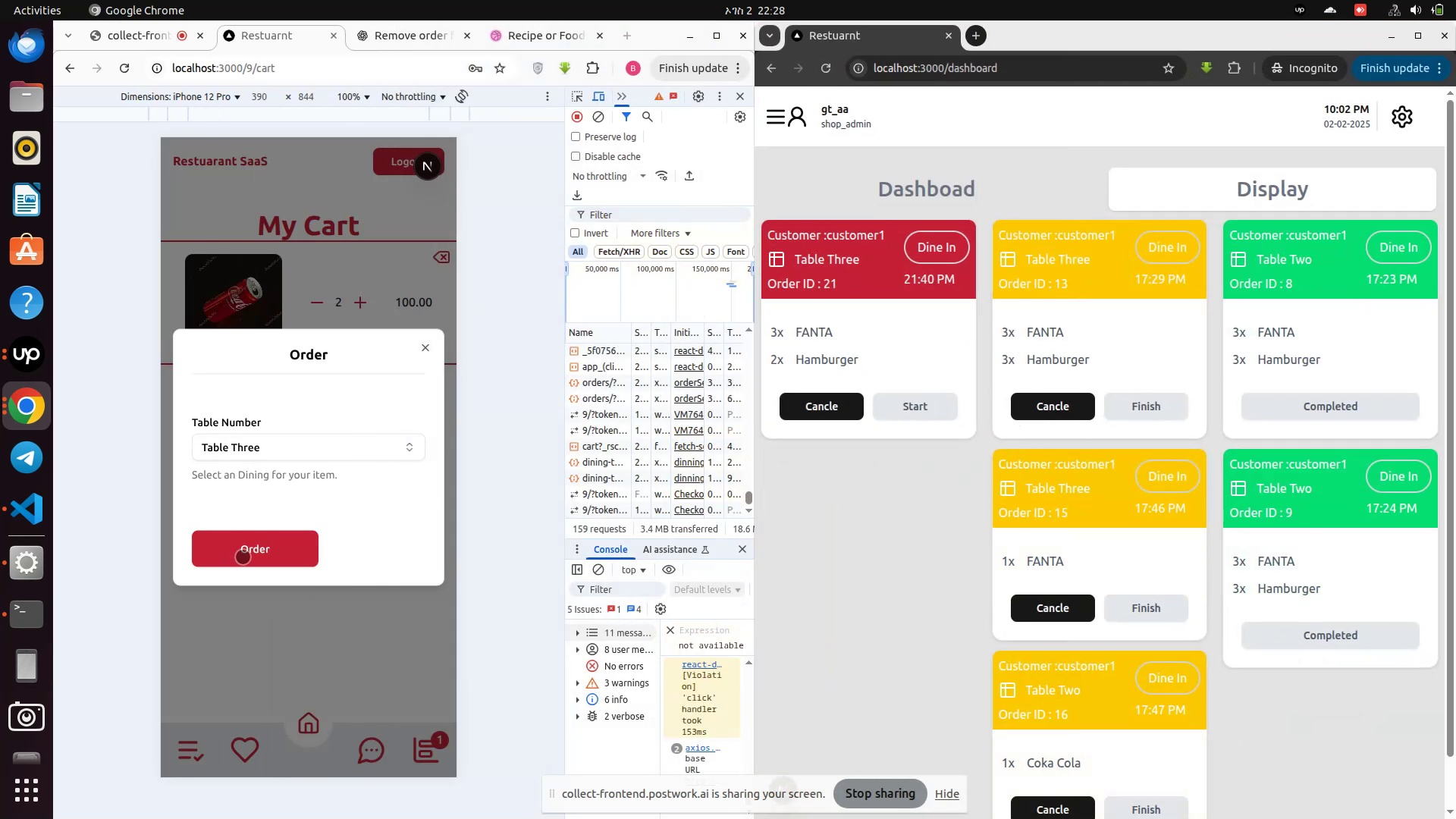 
left_click([243, 557])
 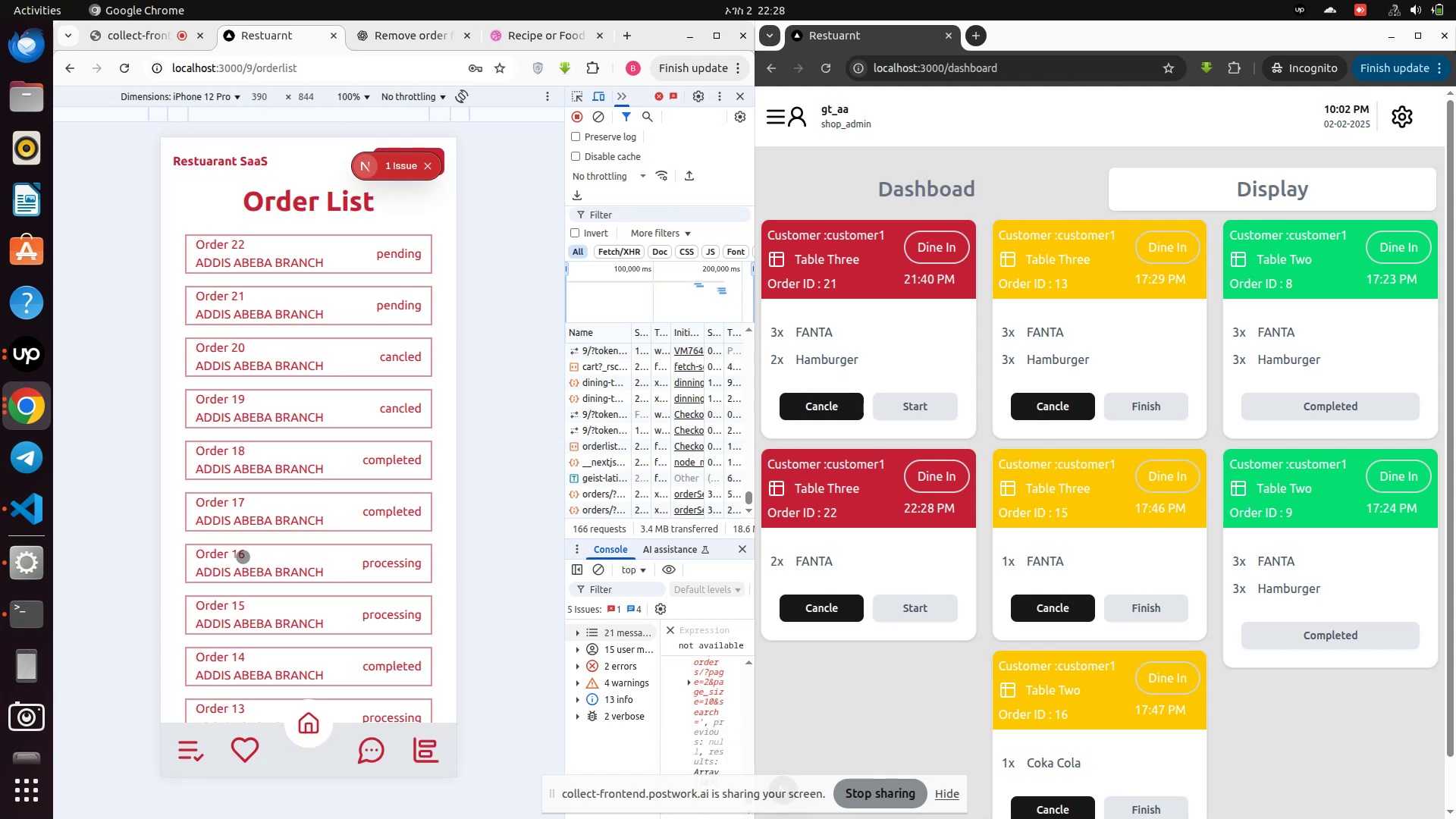 
wait(10.82)
 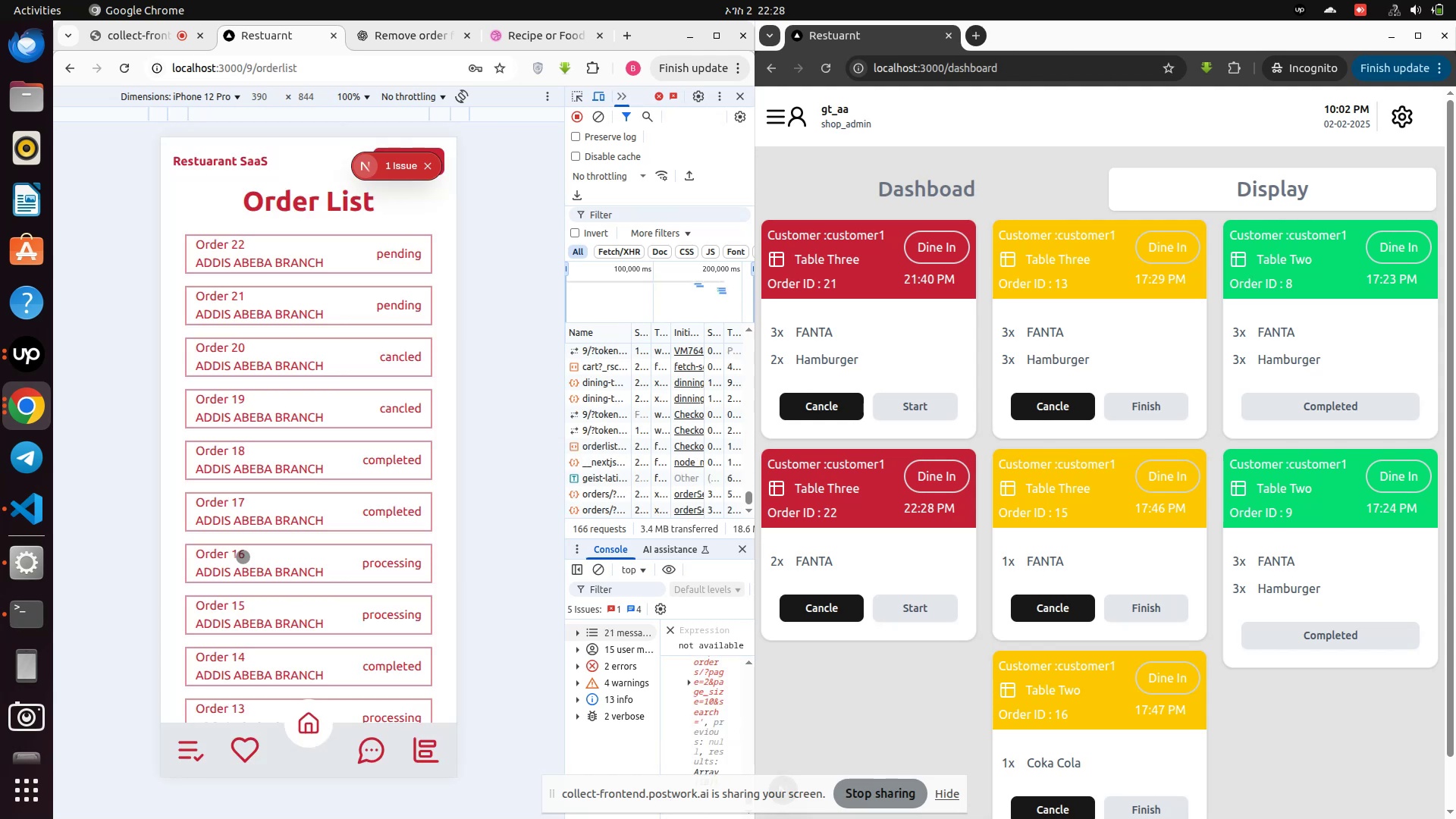 
left_click([895, 610])
 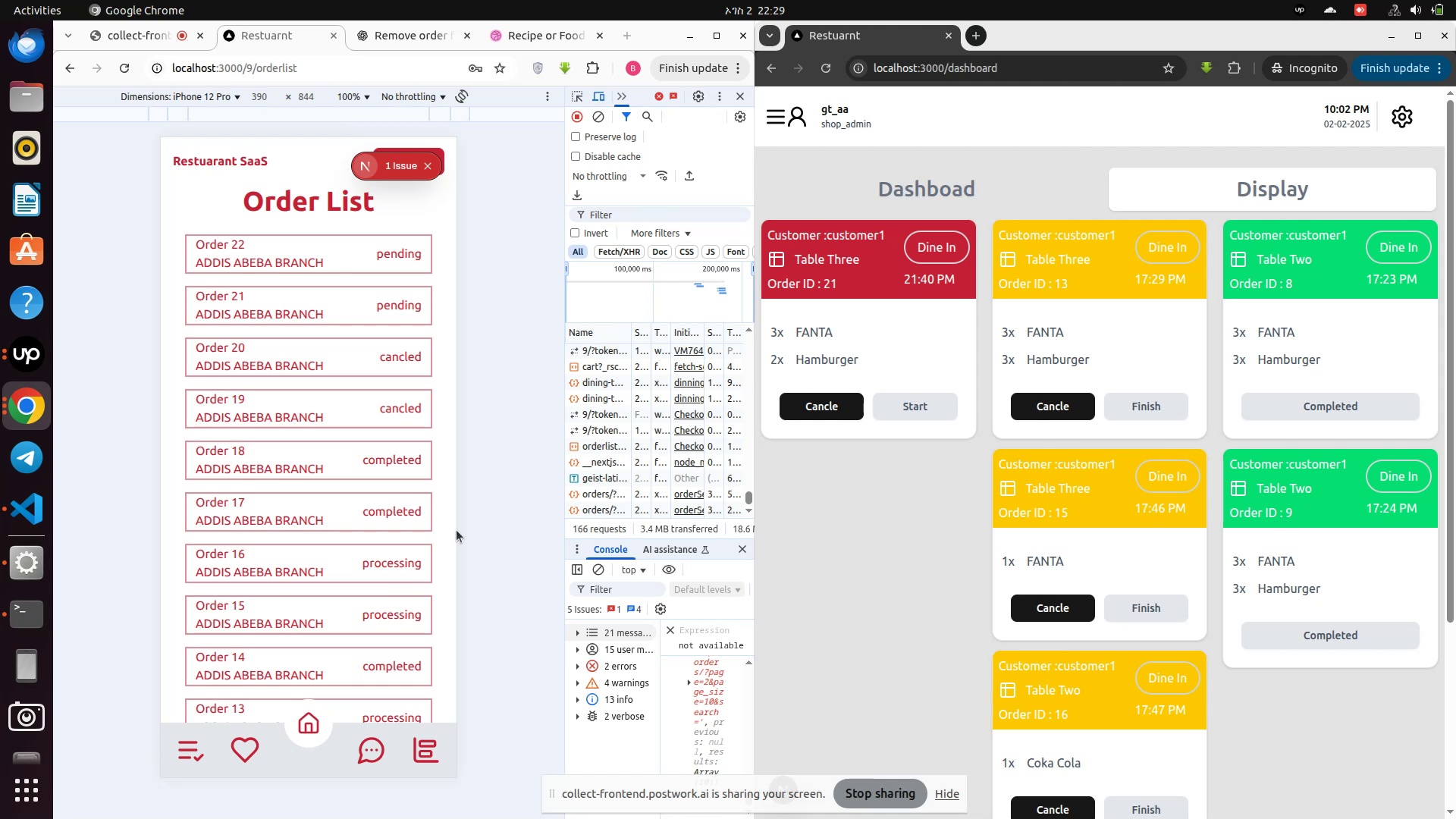 
scroll: coordinate [313, 530], scroll_direction: up, amount: 3.0
 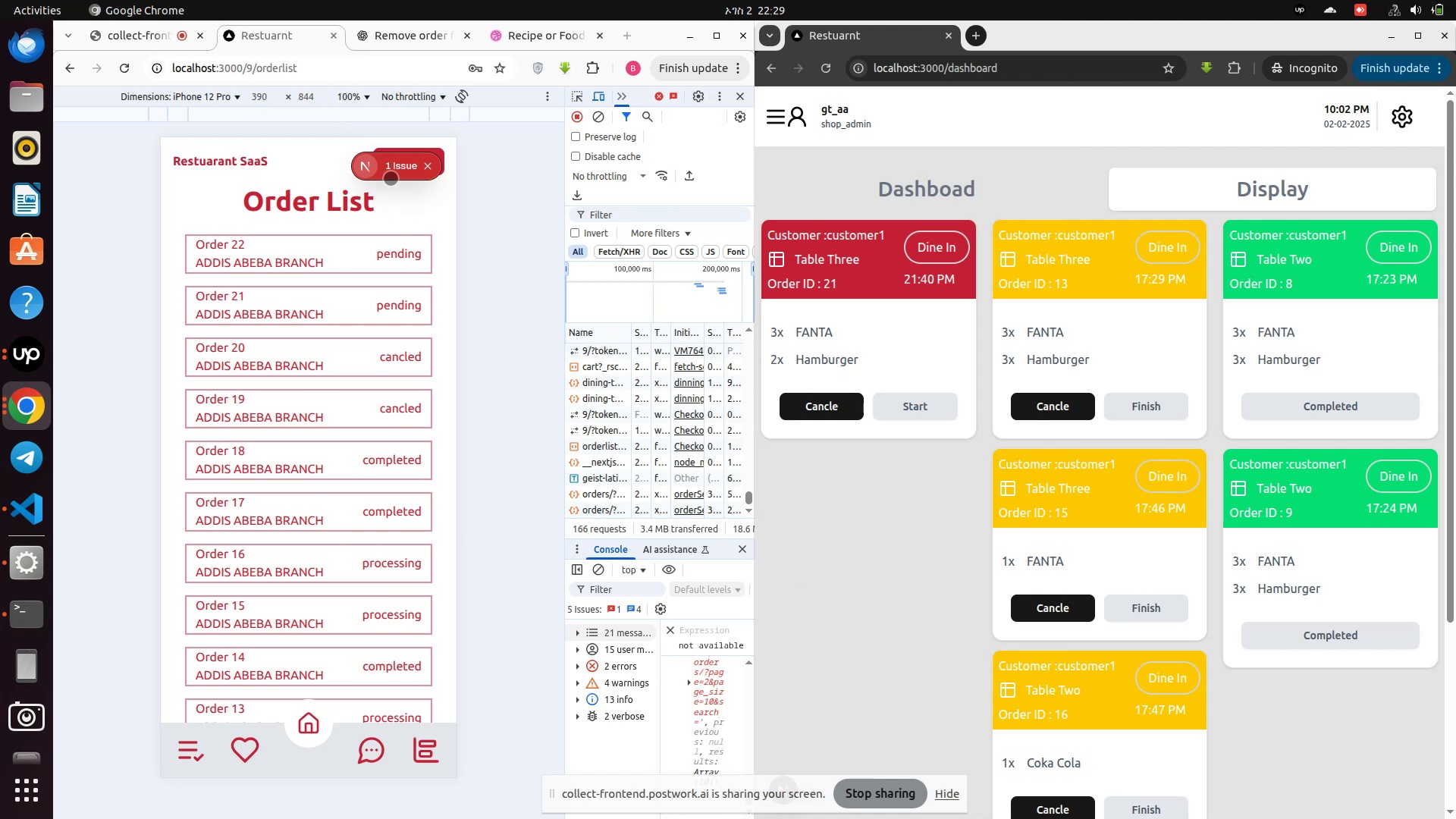 
left_click([399, 171])
 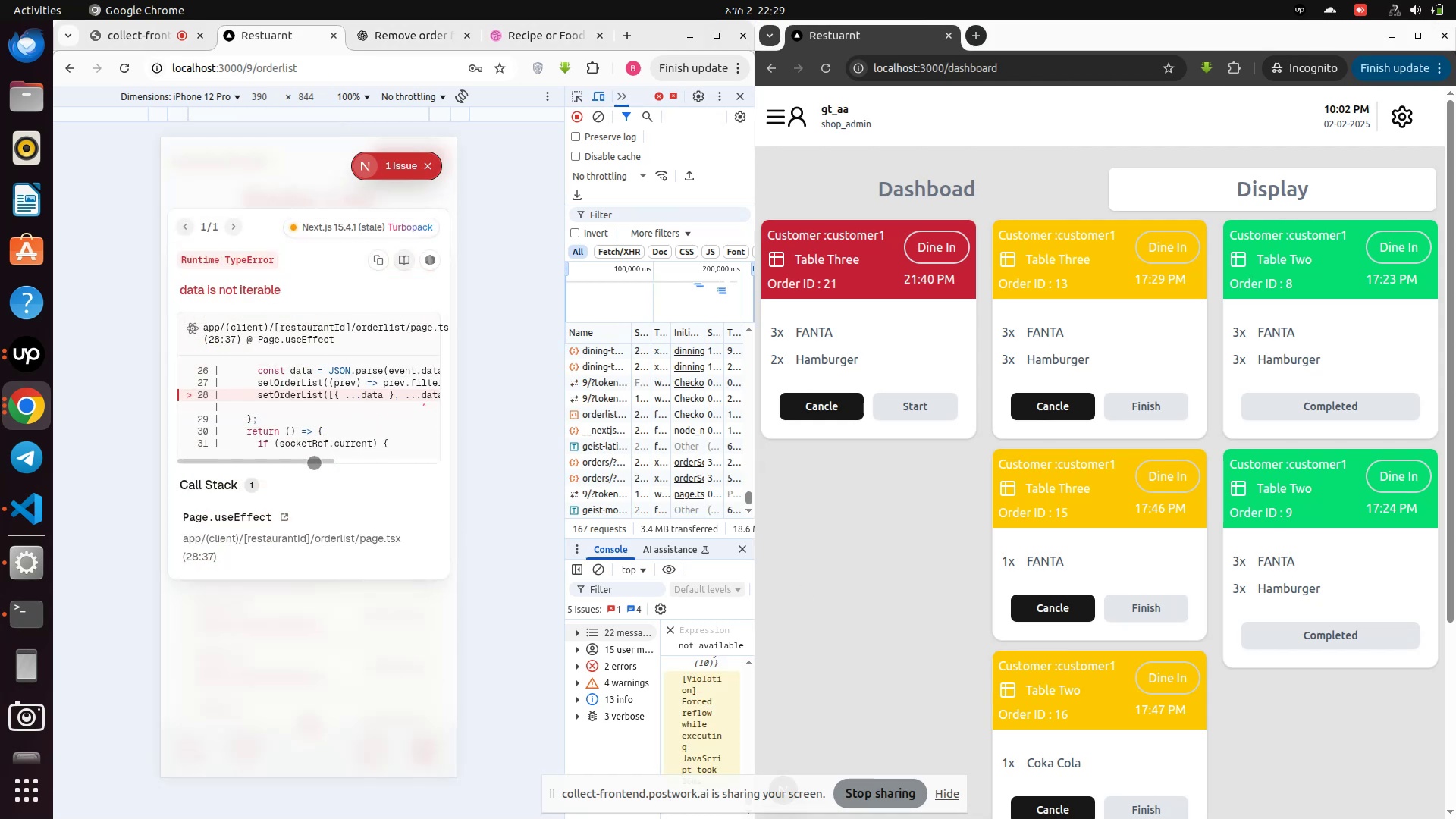 
wait(5.43)
 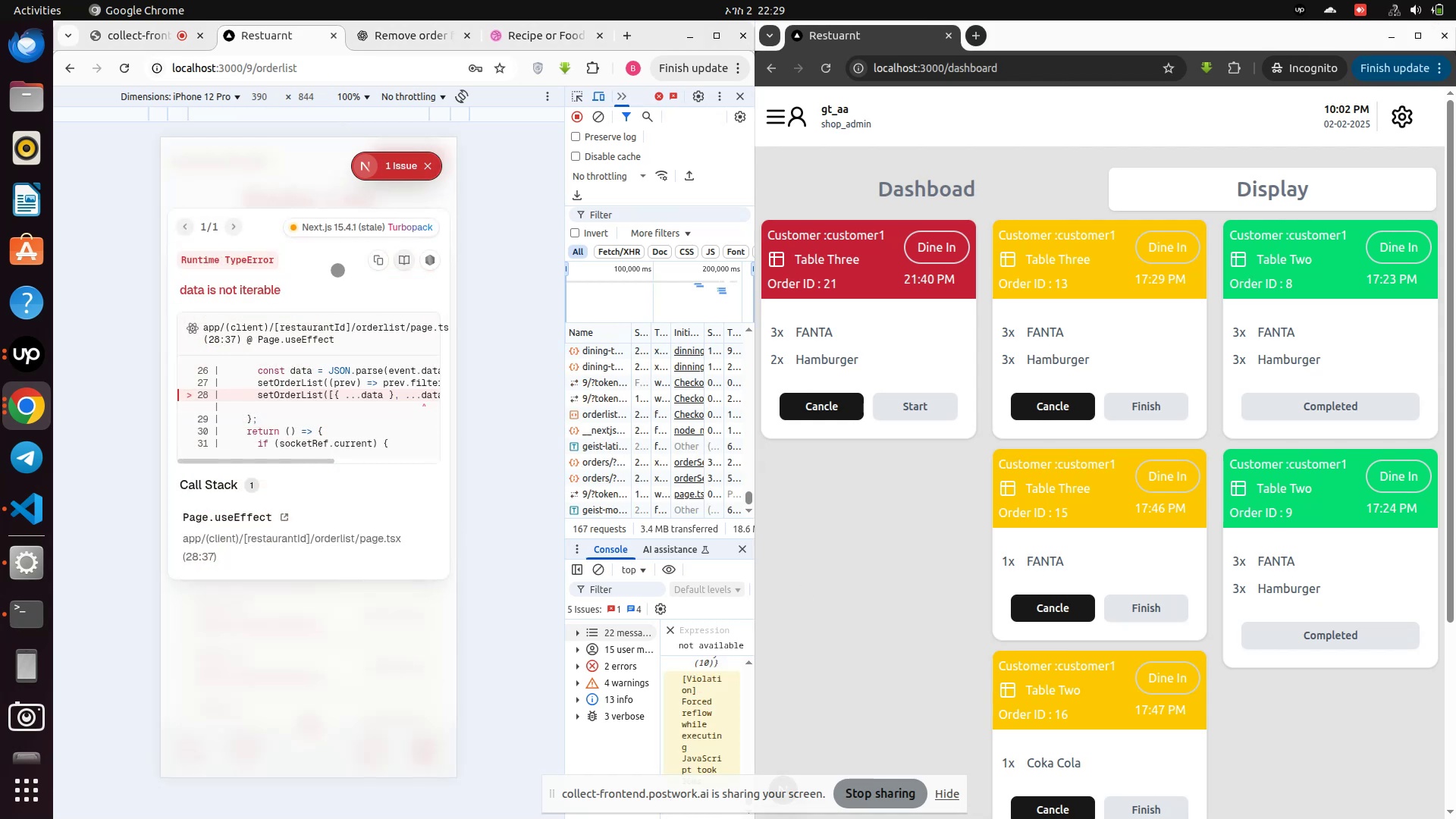 
left_click_drag(start_coordinate=[314, 463], to_coordinate=[368, 463])
 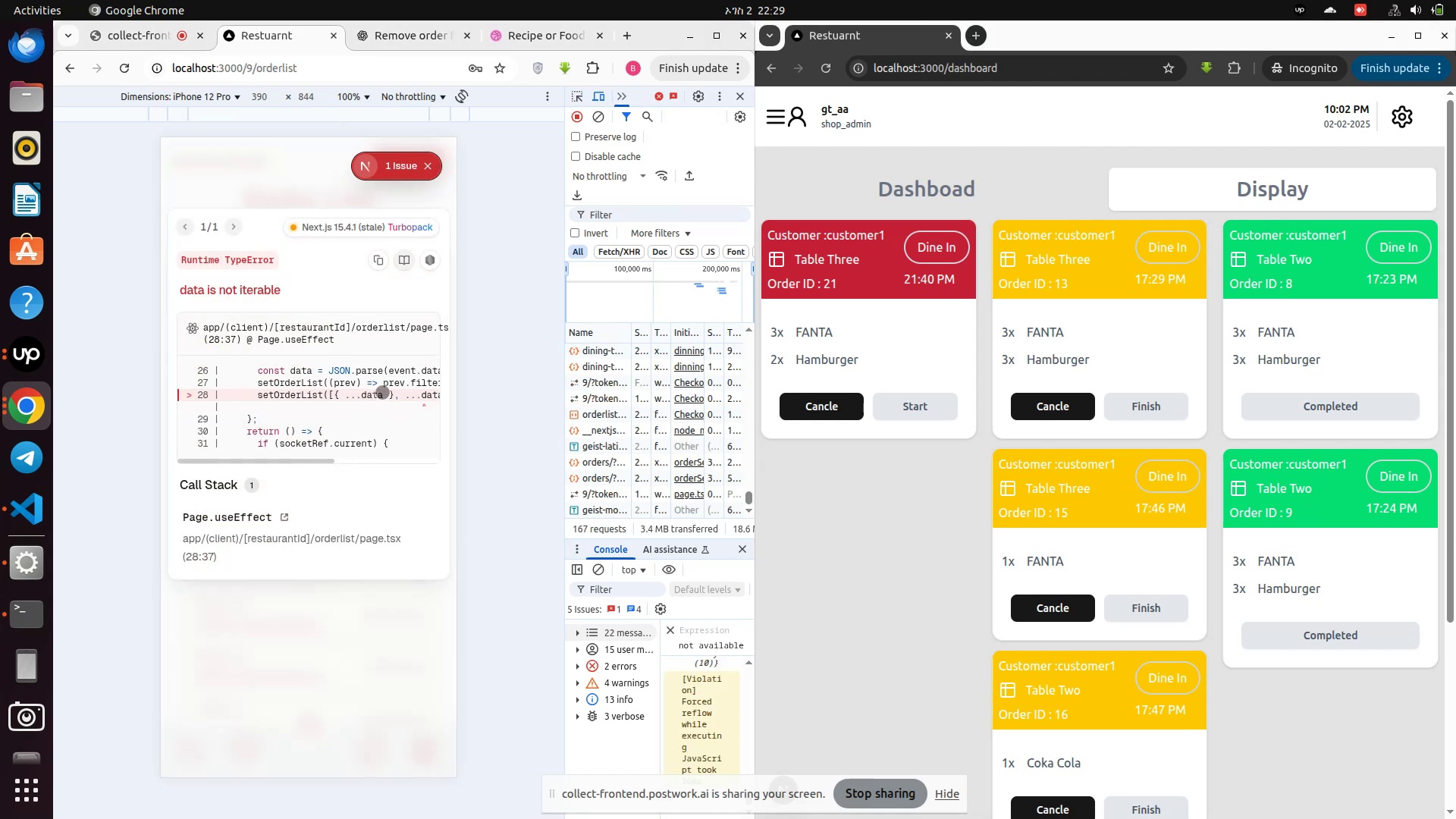 
left_click_drag(start_coordinate=[382, 392], to_coordinate=[330, 402])
 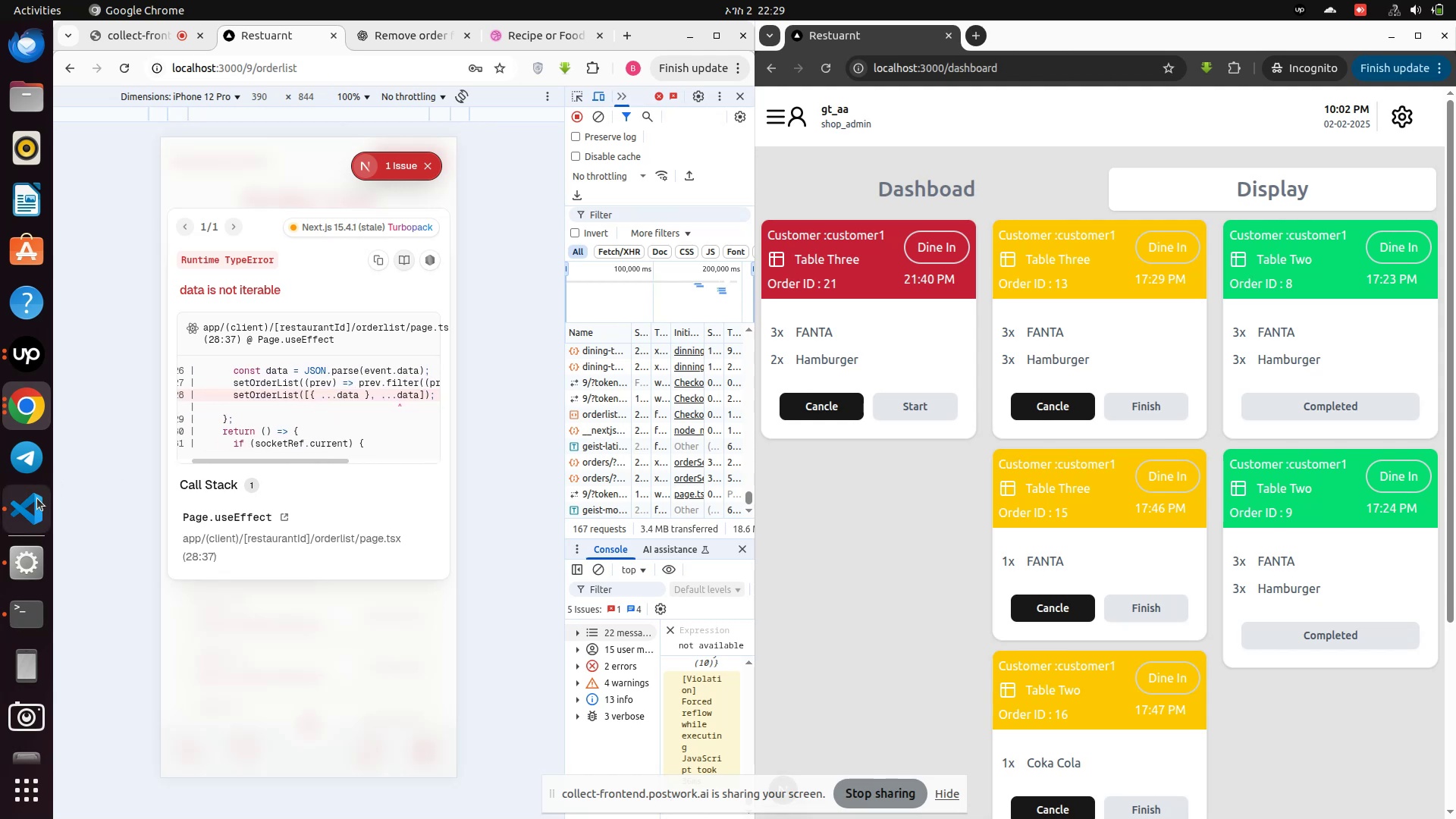 
left_click([33, 503])
 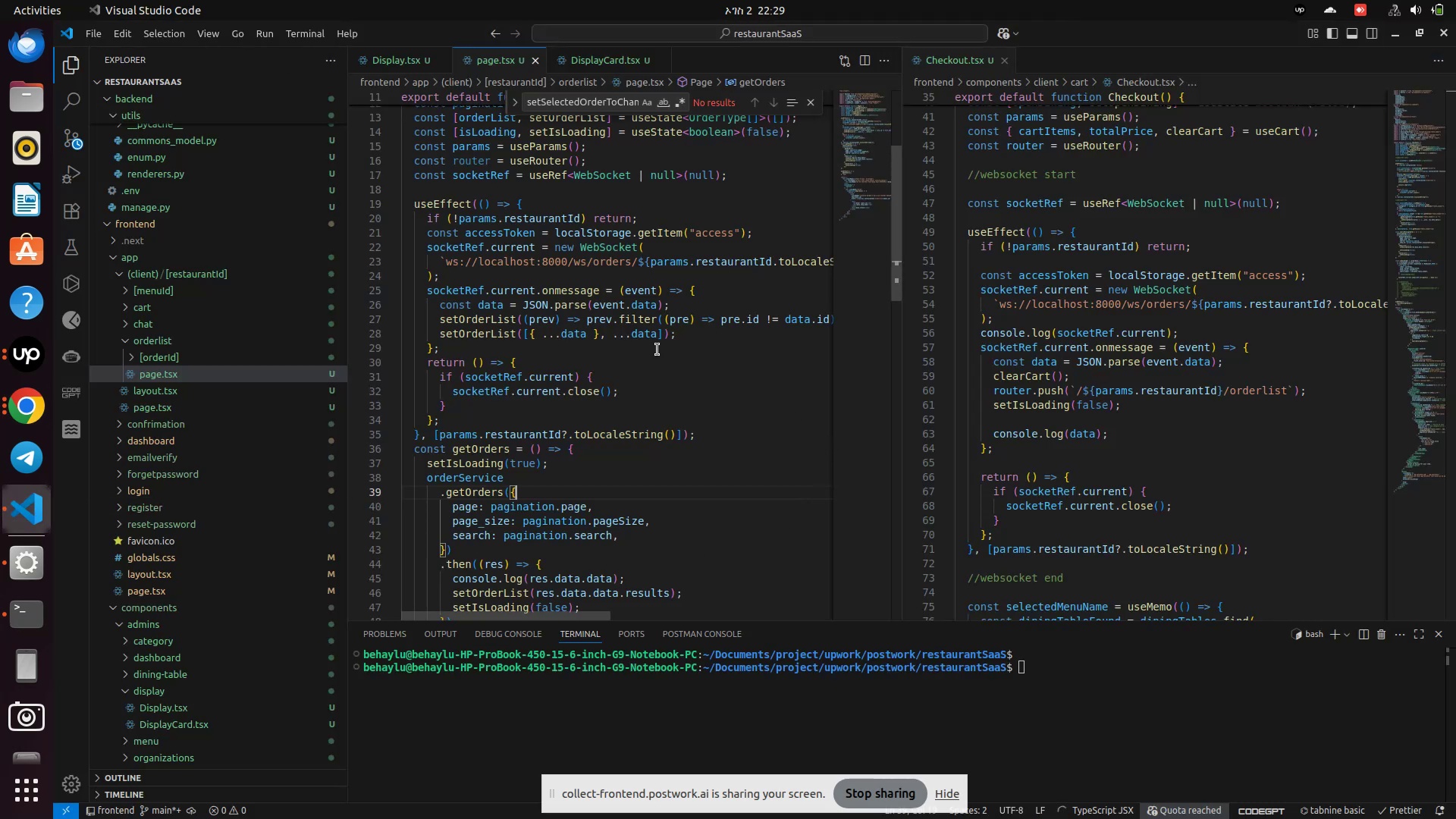 
left_click([650, 337])
 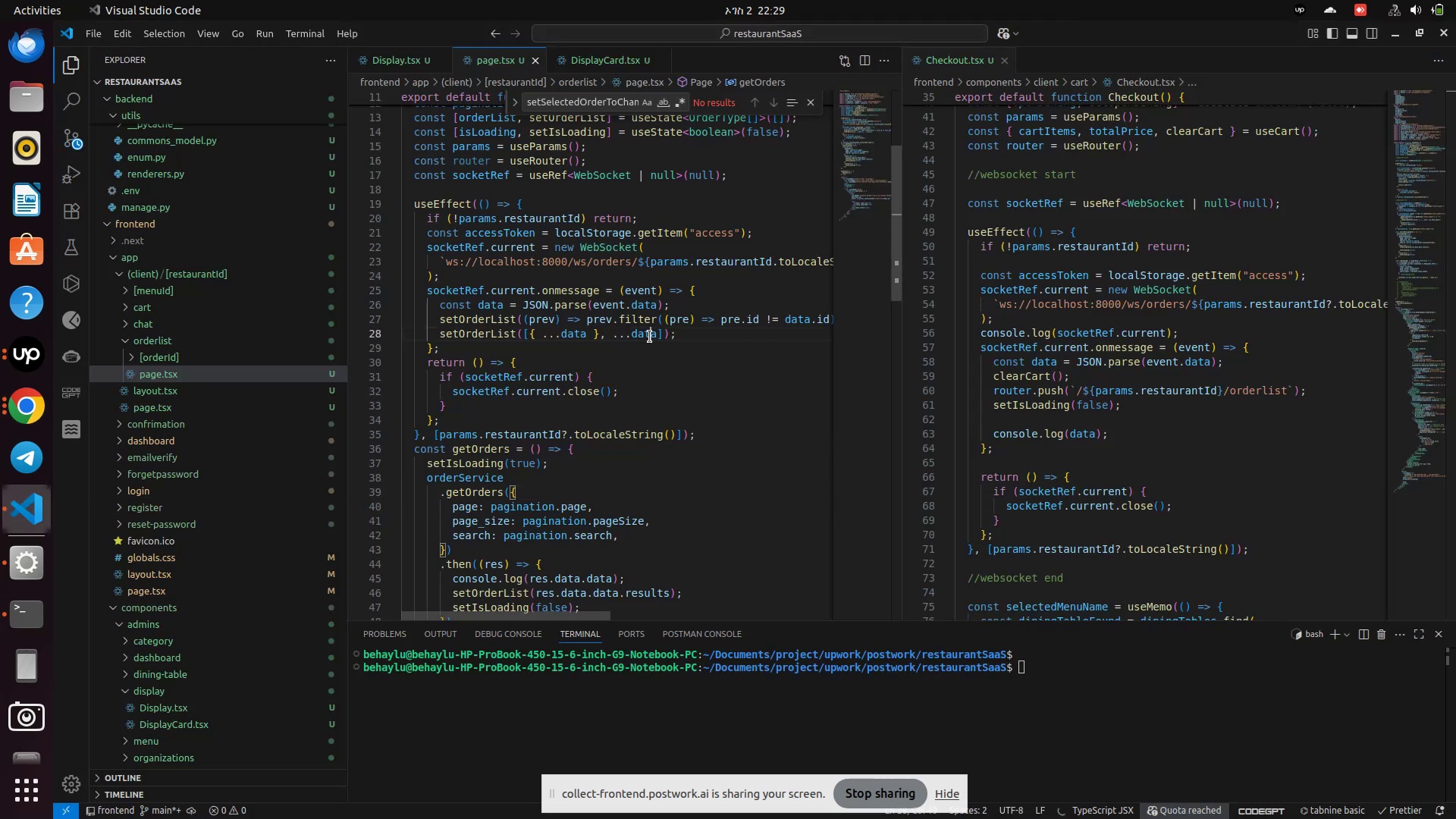 
left_click([650, 337])
 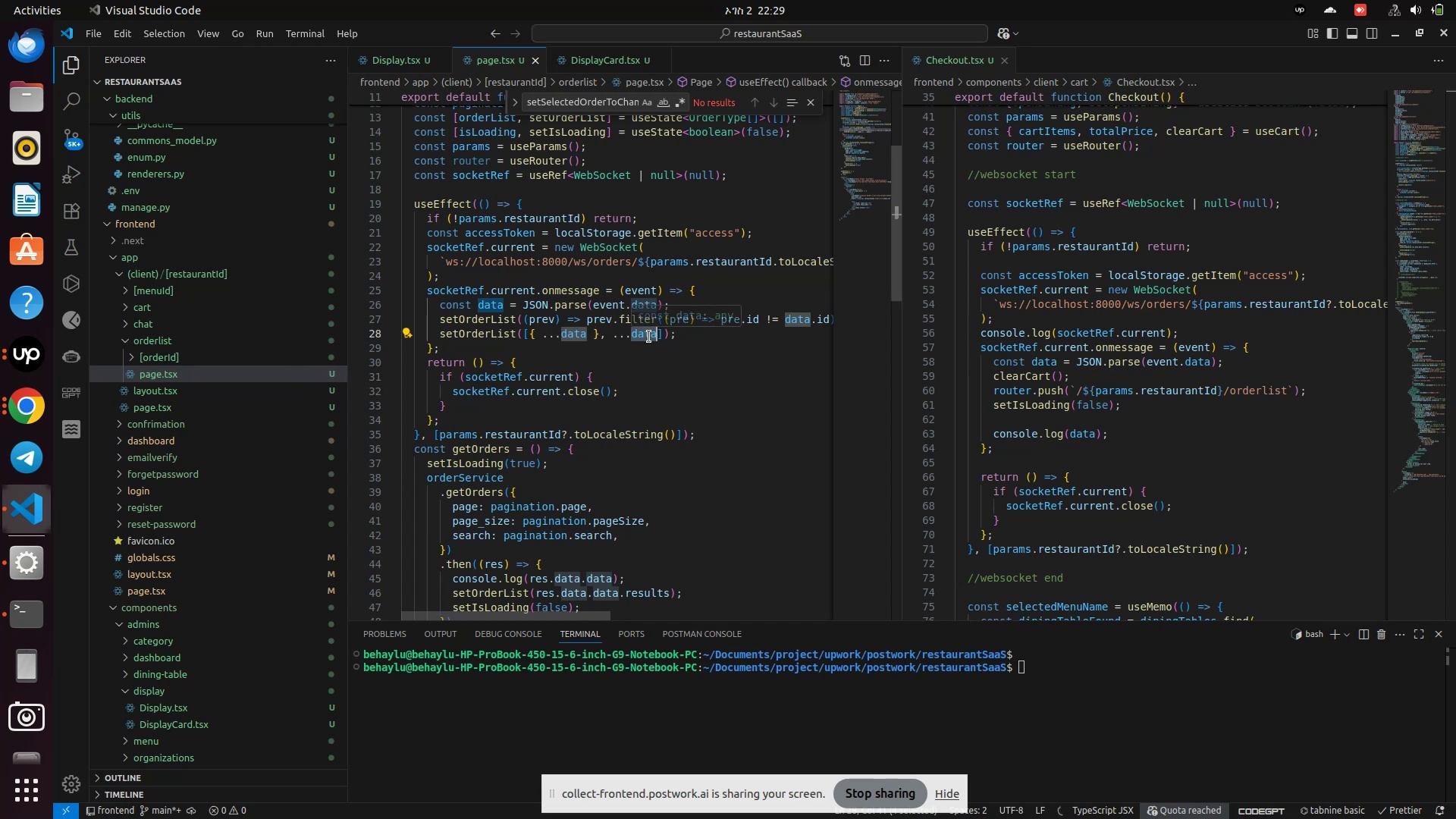 
type(prev)
 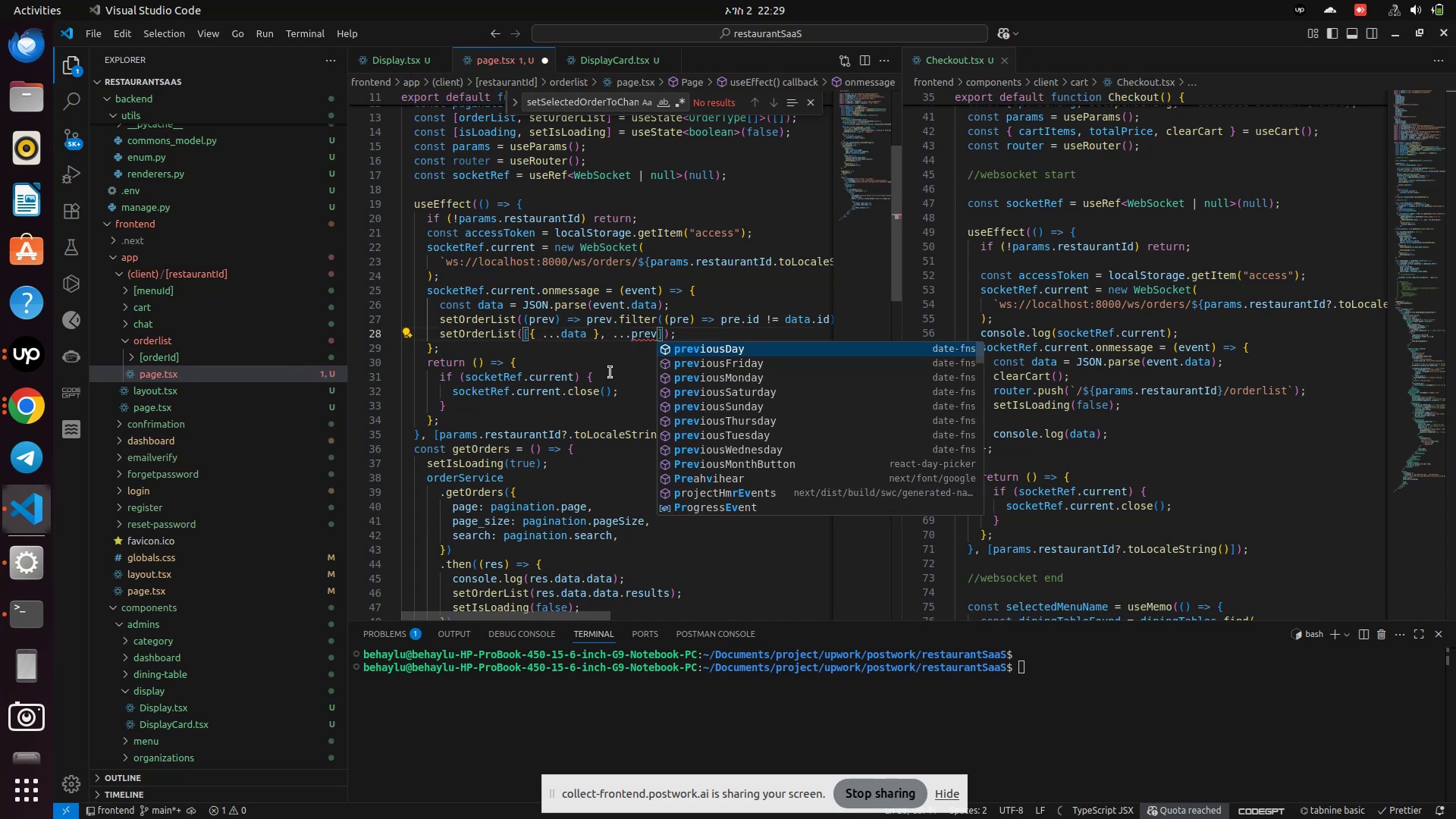 
left_click([594, 375])
 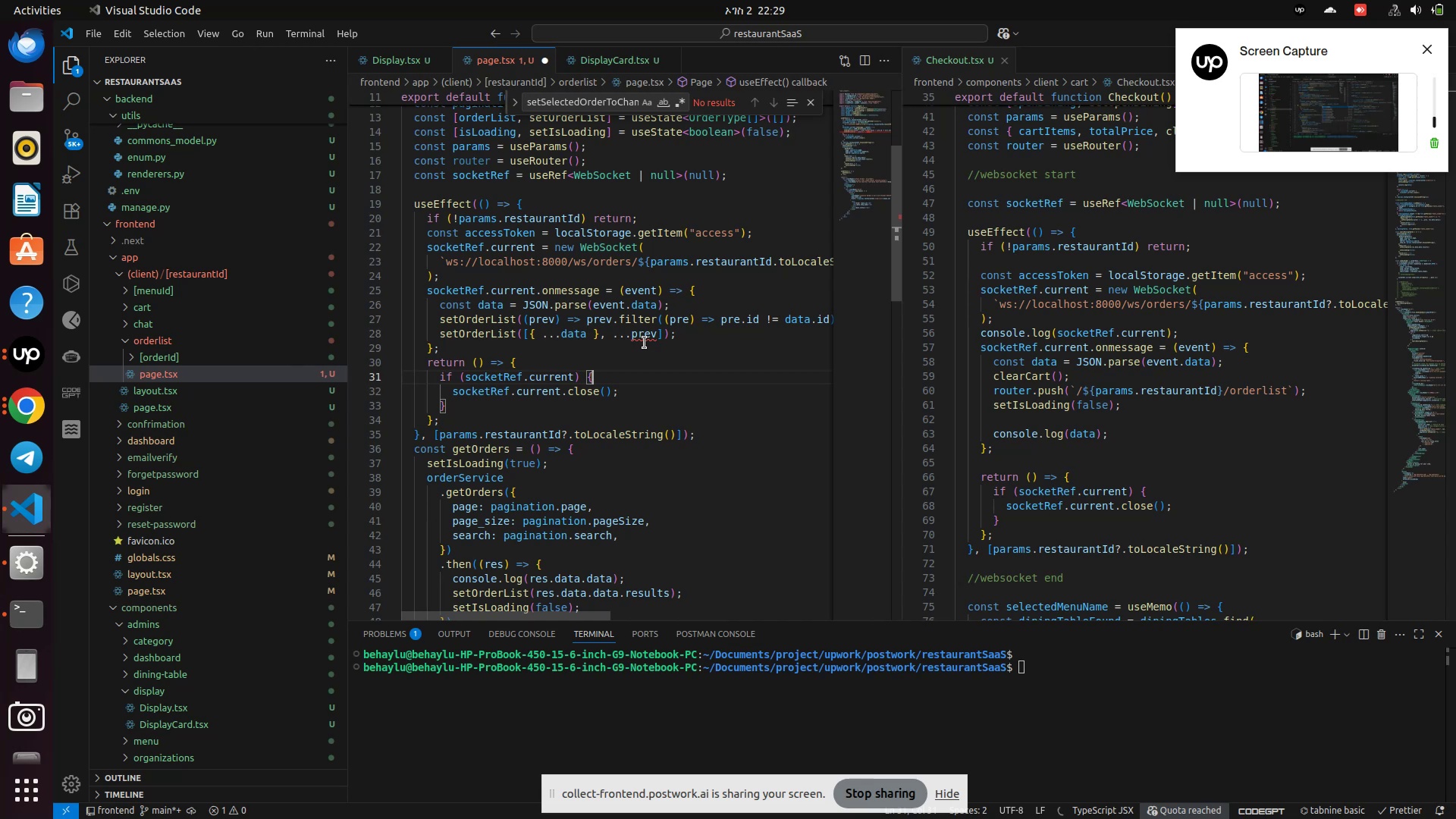 
wait(5.33)
 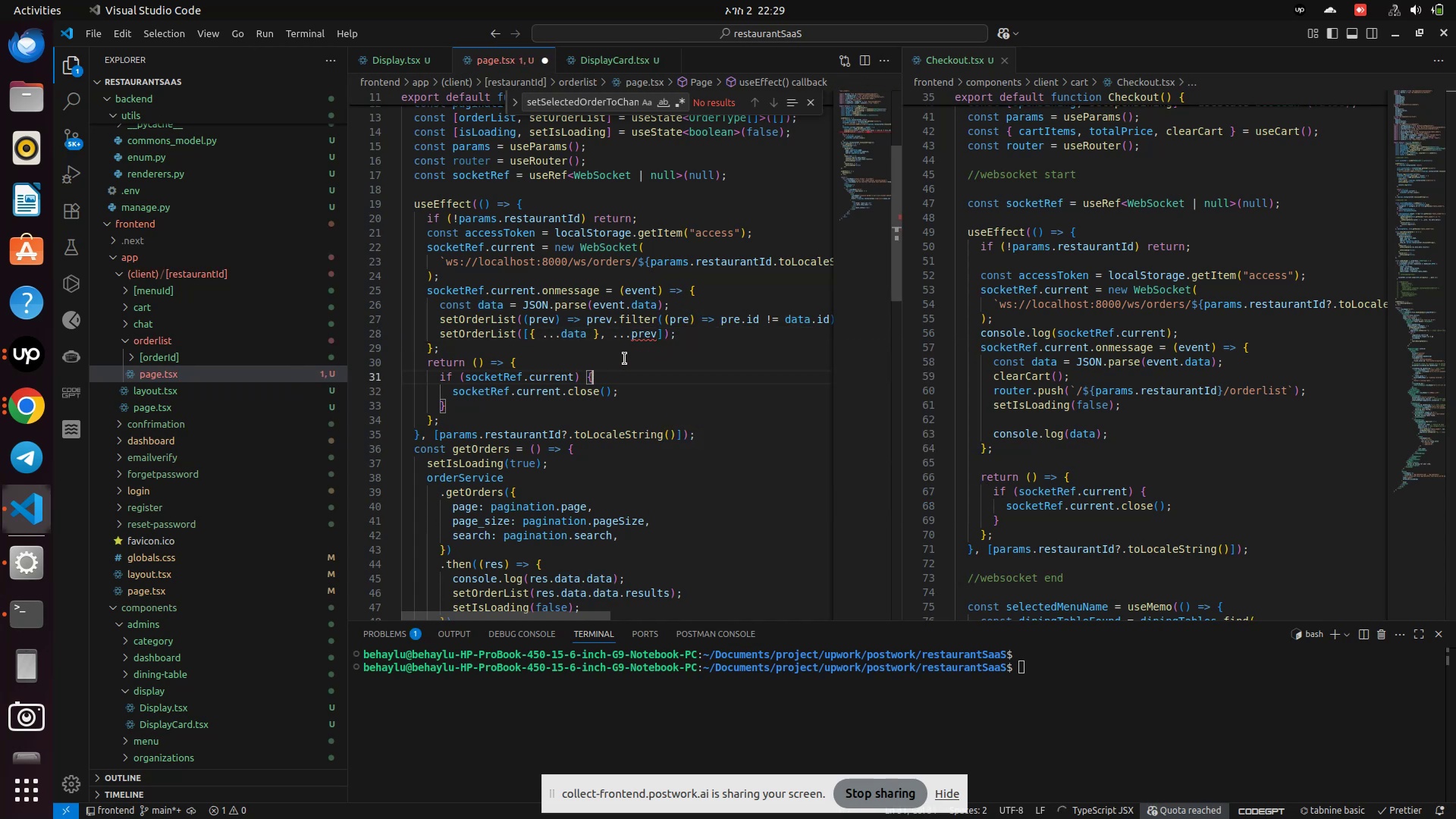 
left_click([529, 334])
 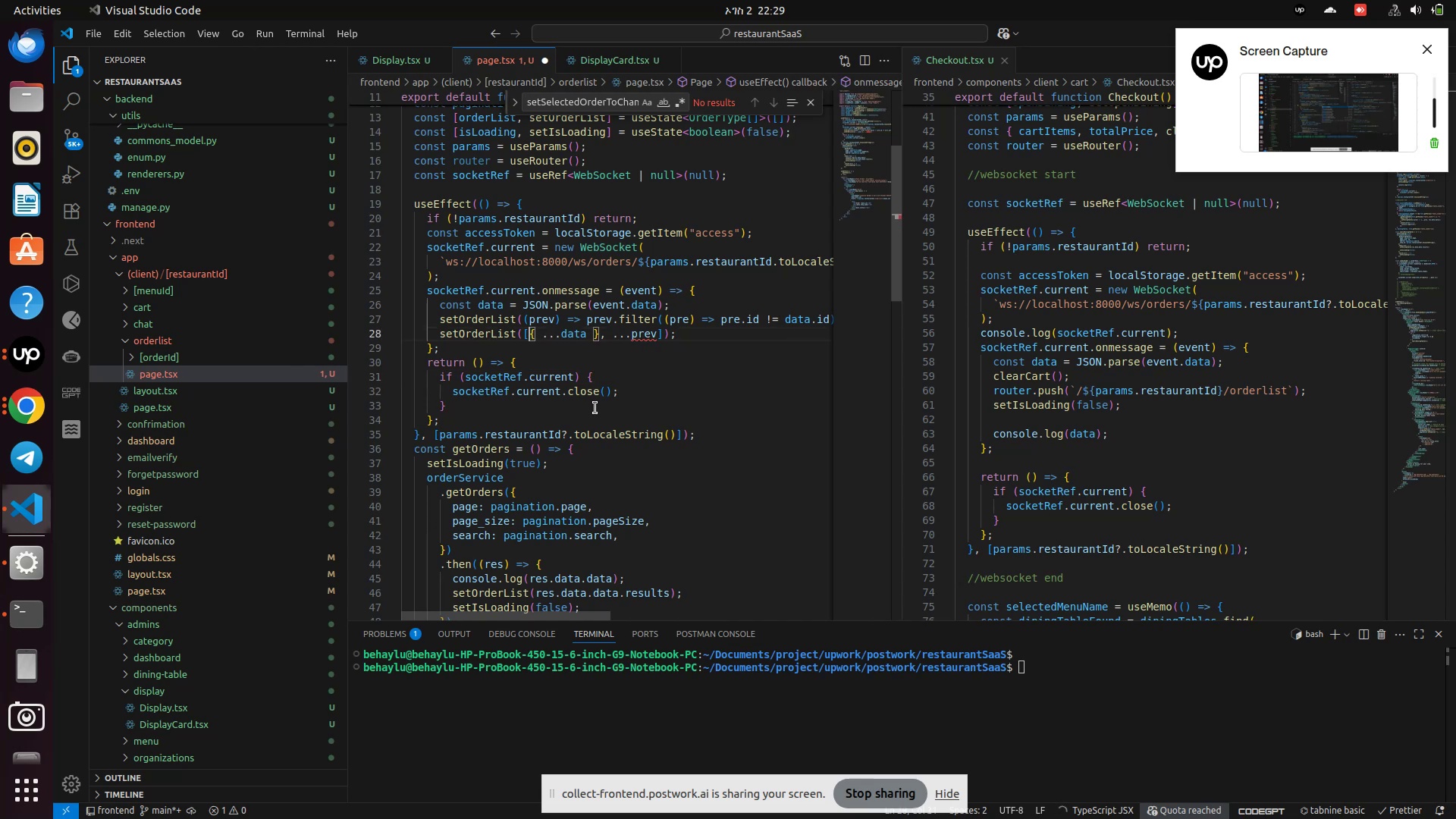 
key(ArrowLeft)
 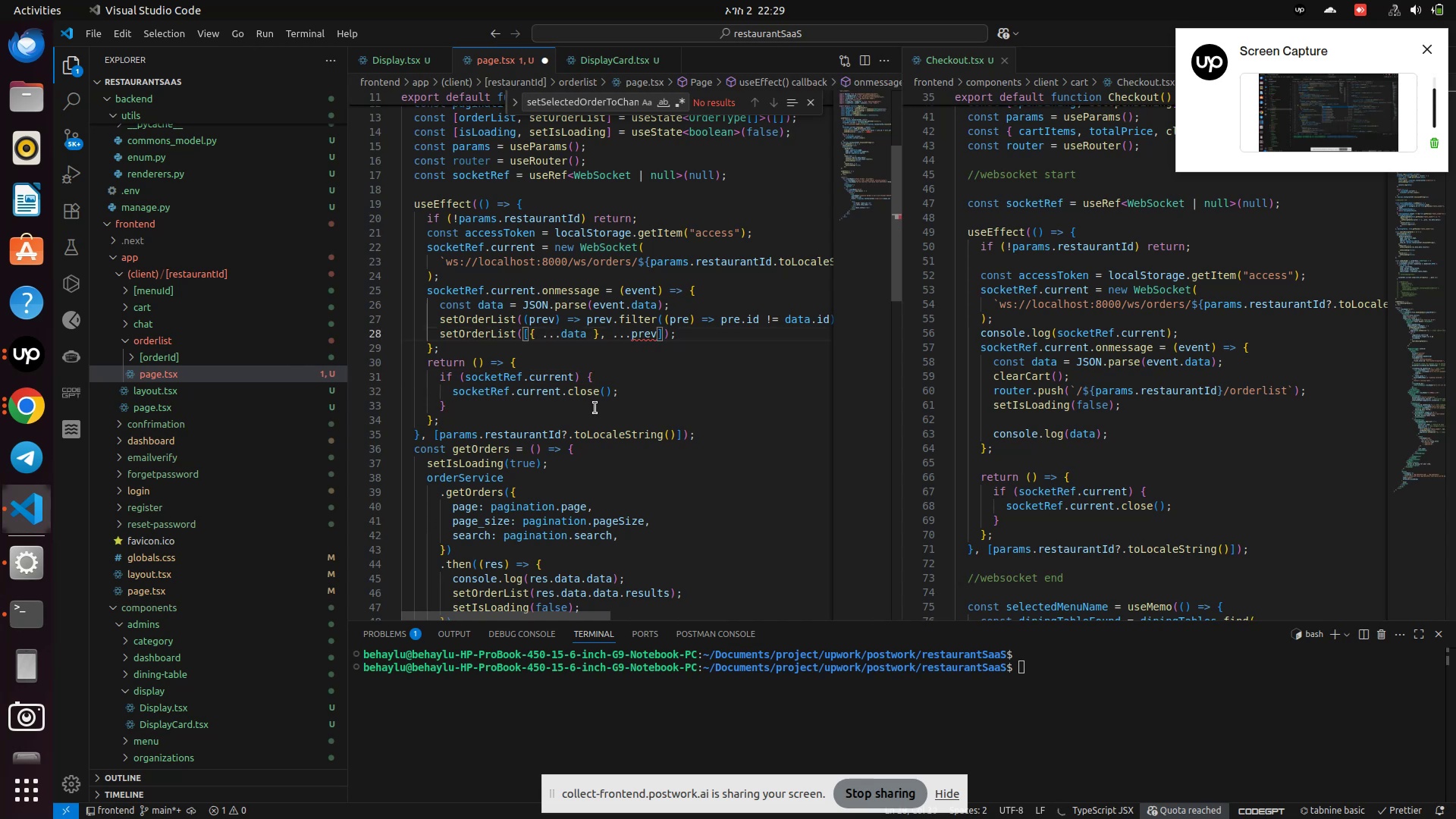 
type(()=>)
 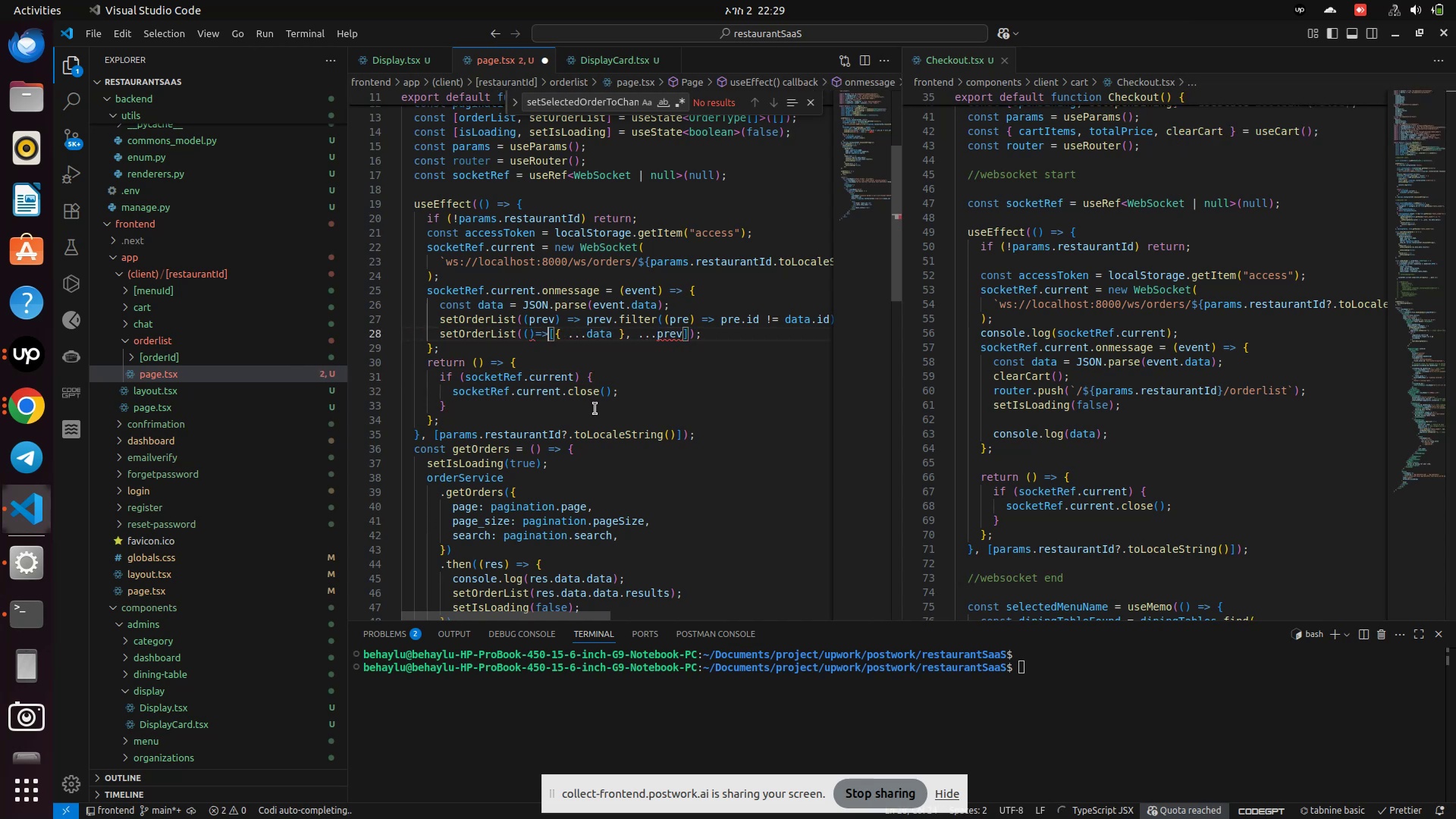 
key(ArrowLeft)
 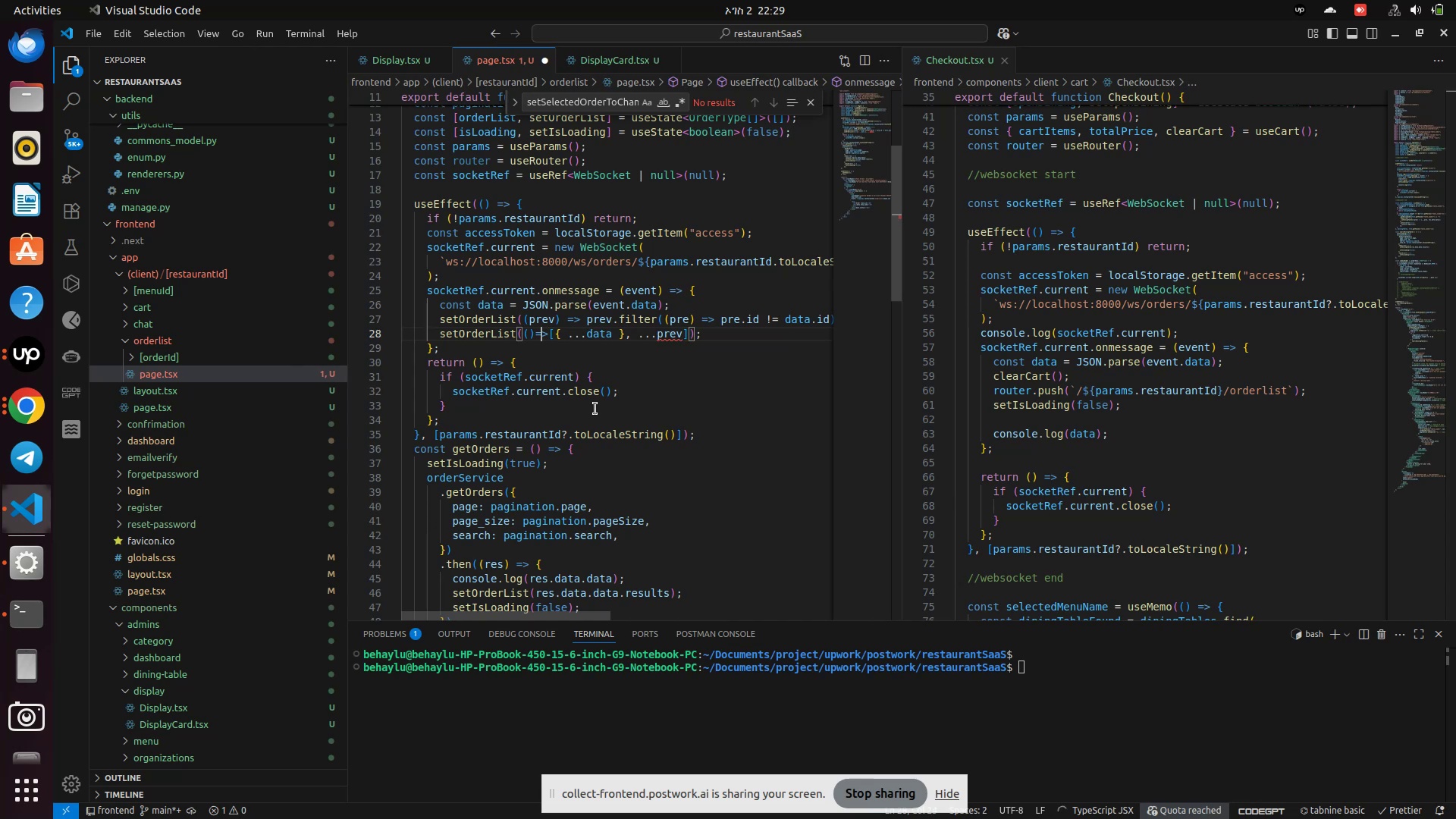 
key(ArrowLeft)
 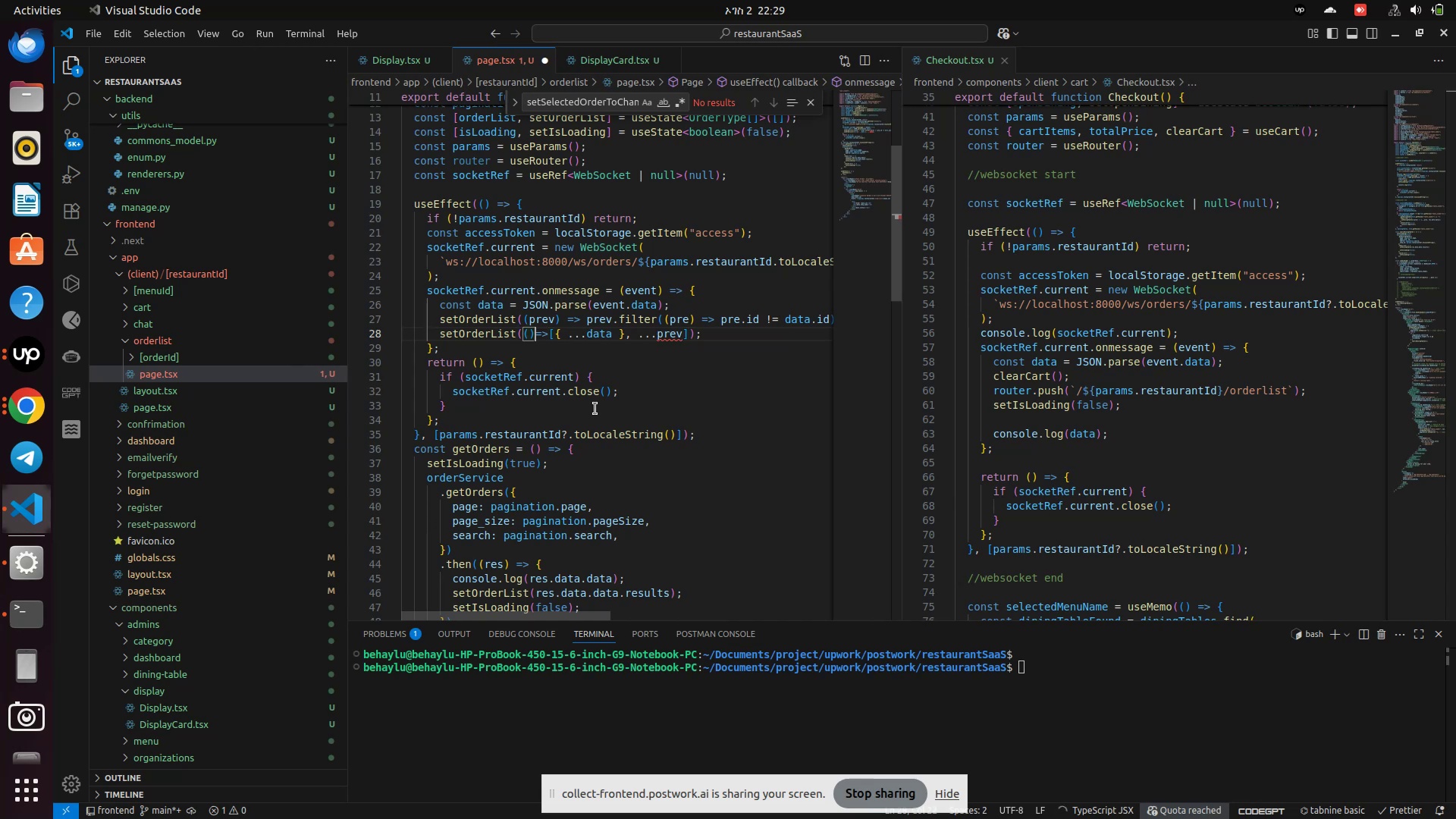 
key(ArrowLeft)
 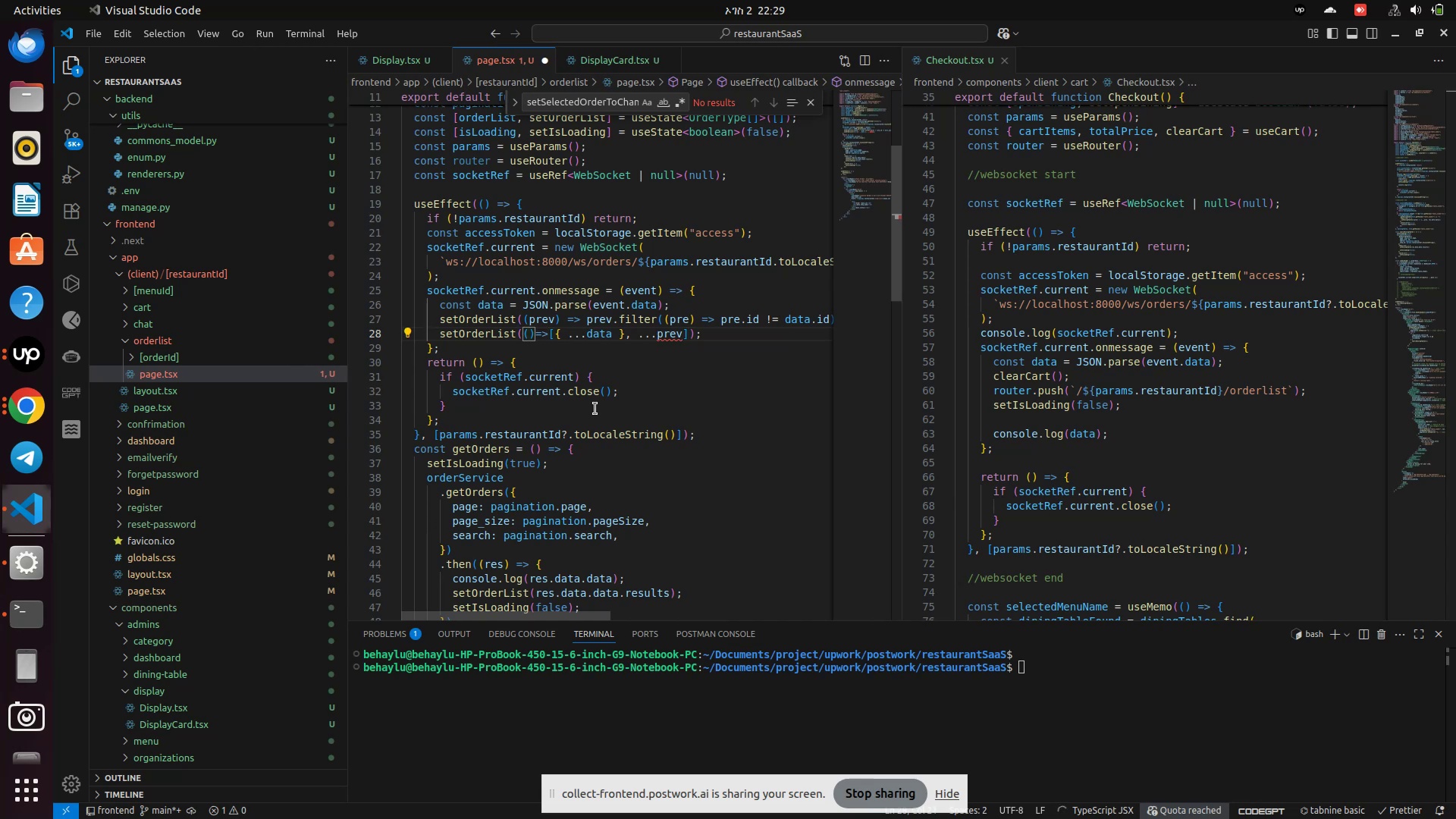 
type(prev)
 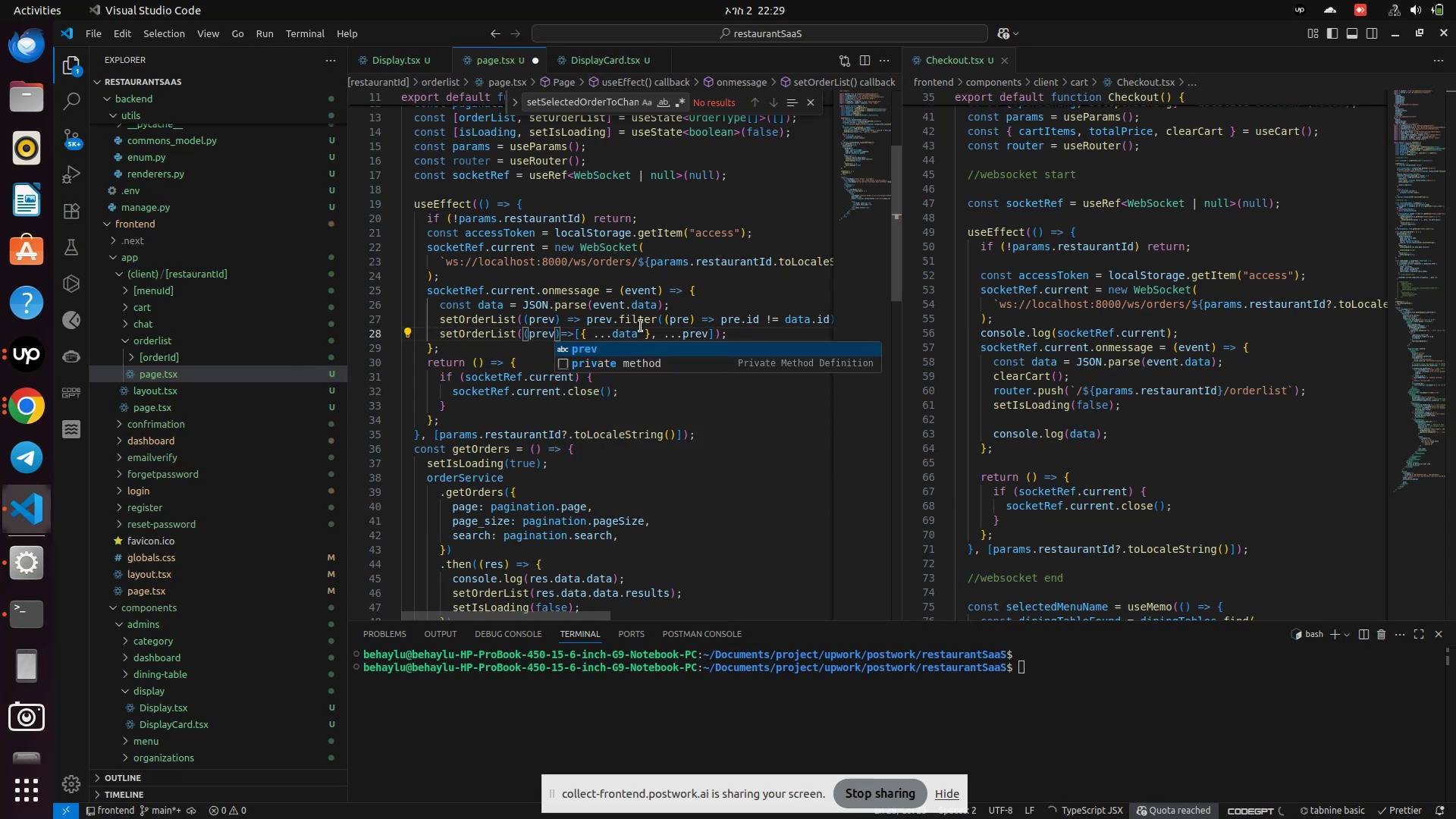 
left_click([627, 422])
 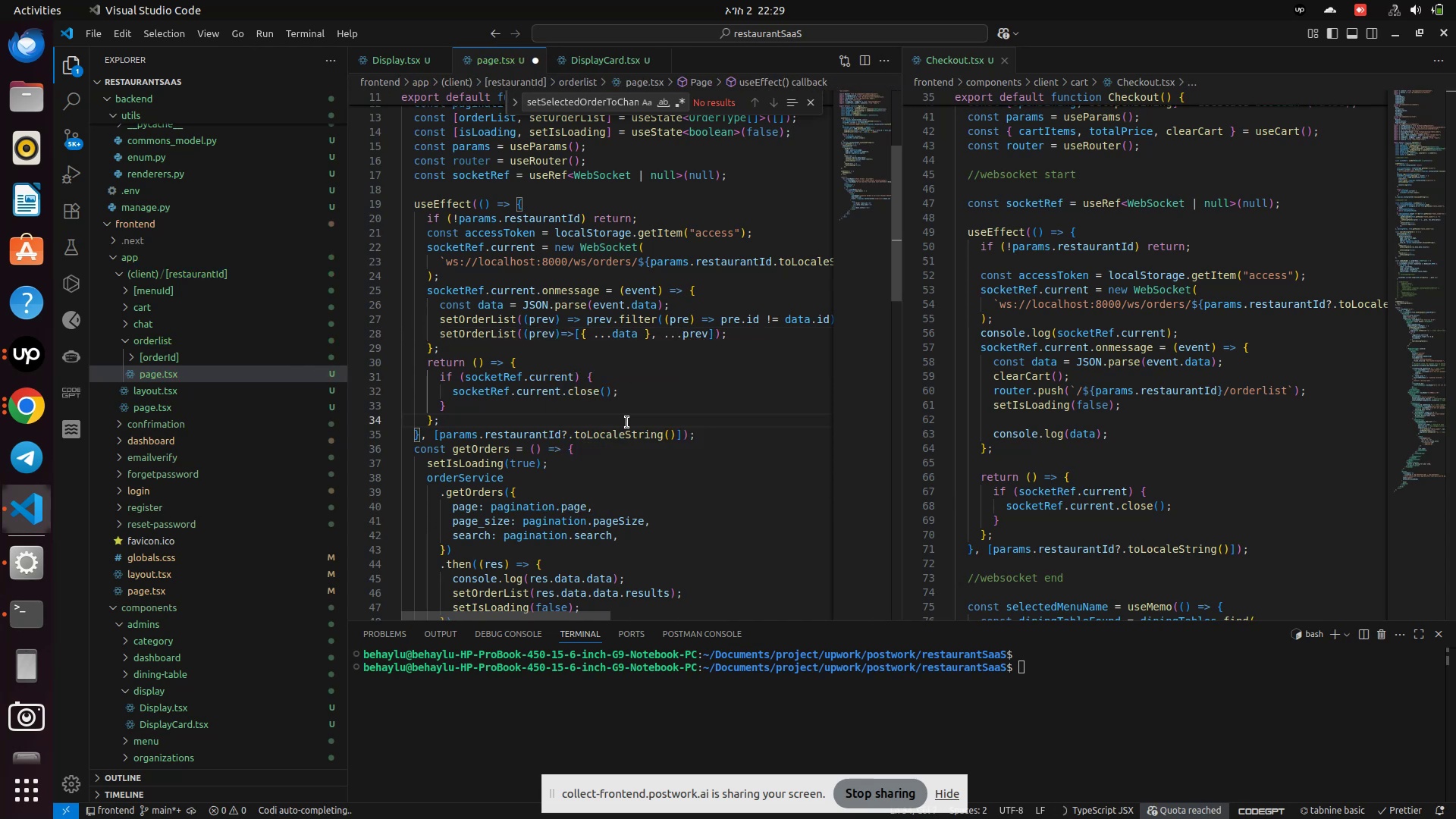 
key(Control+S)
 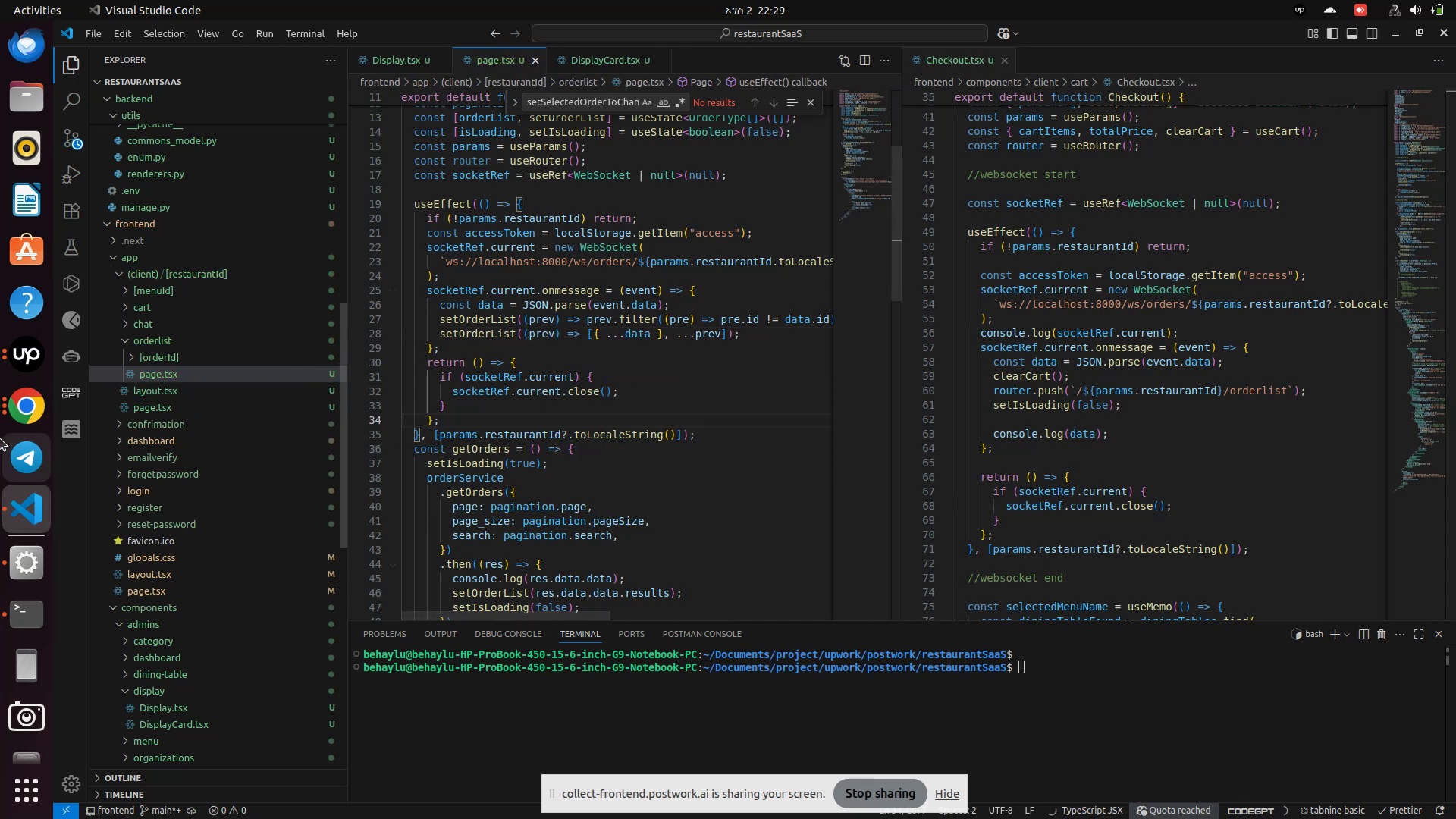 
left_click([14, 416])
 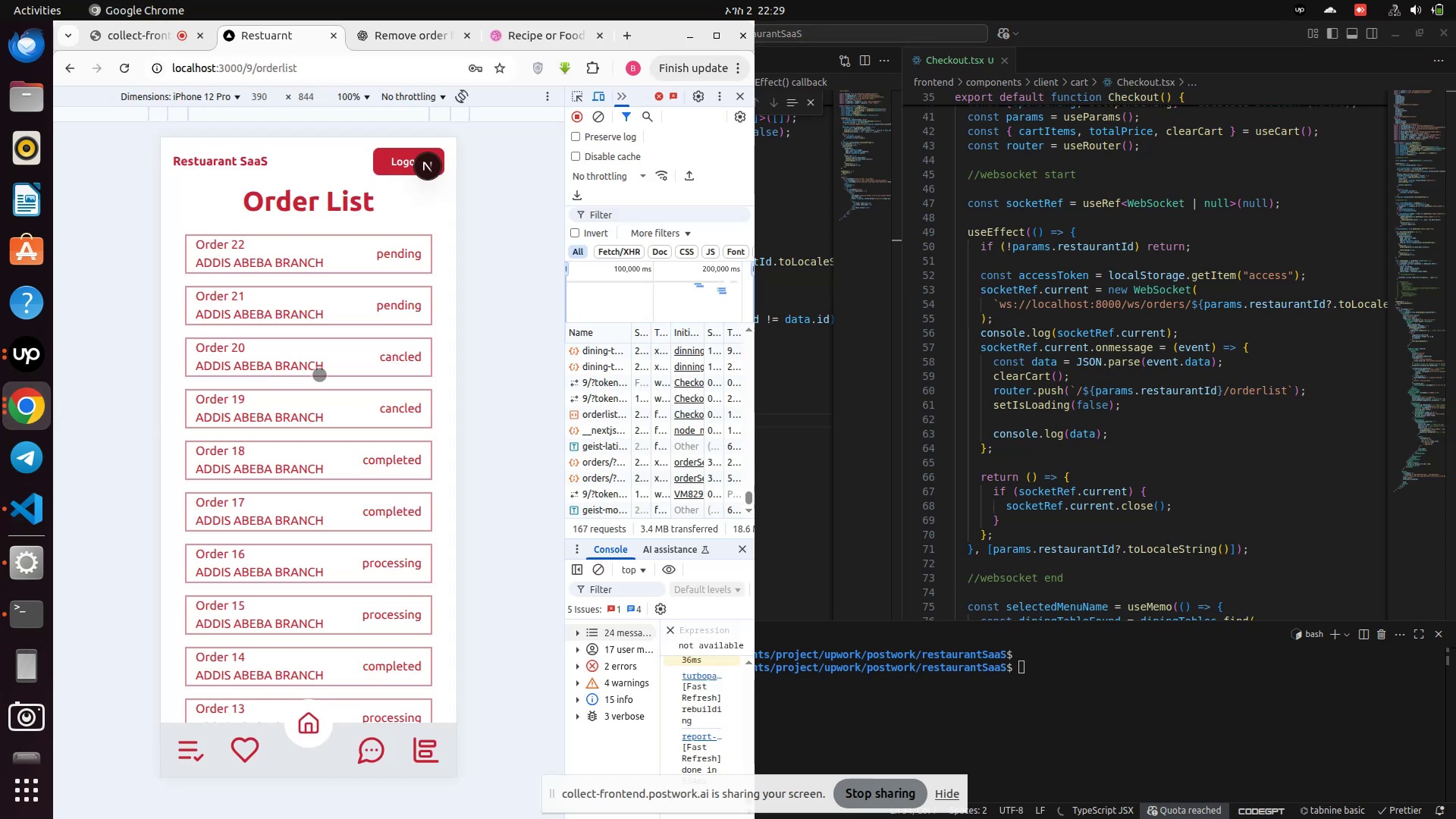 
scroll: coordinate [322, 378], scroll_direction: up, amount: 5.0
 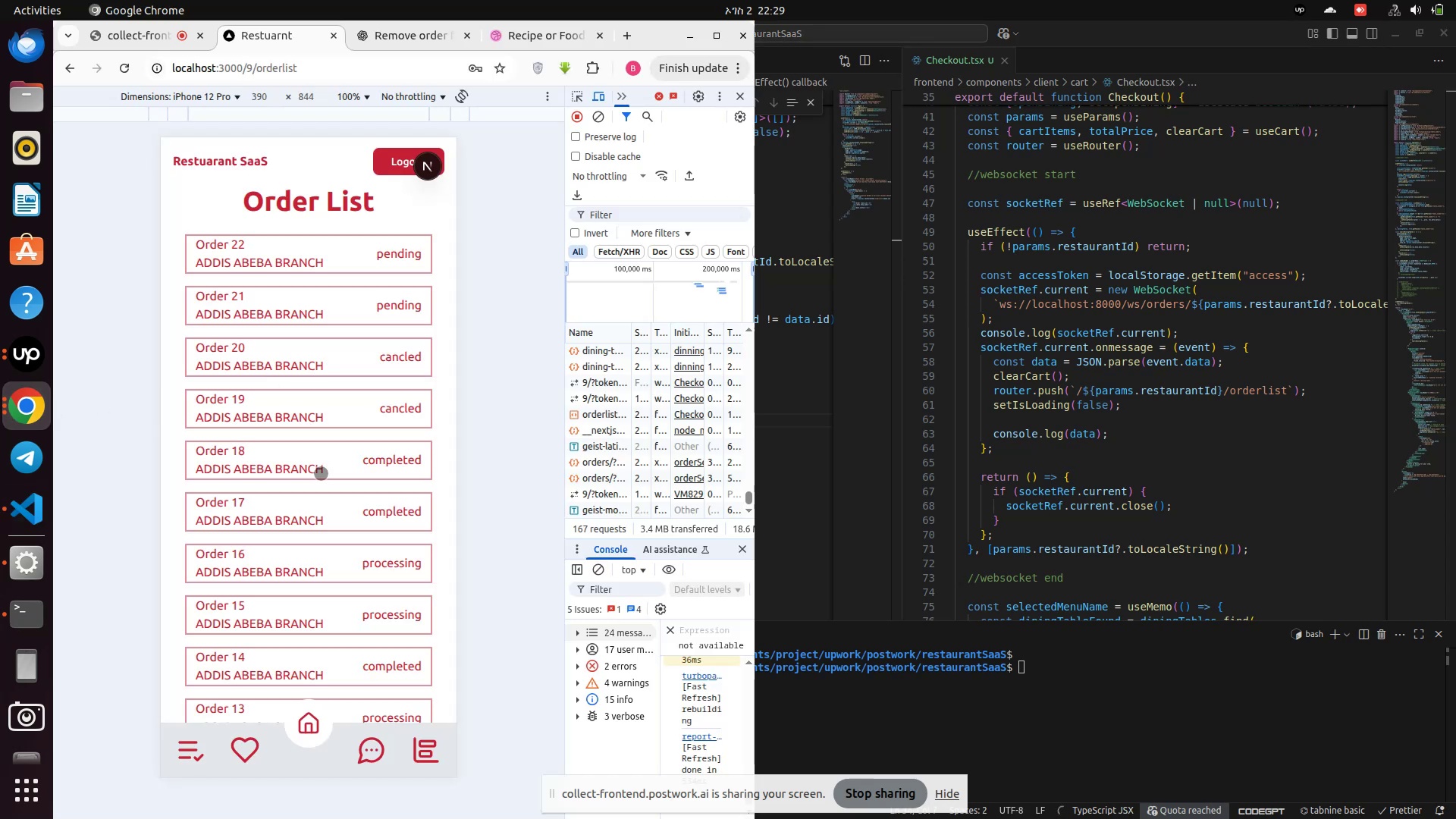 
scroll: coordinate [329, 504], scroll_direction: down, amount: 2.0
 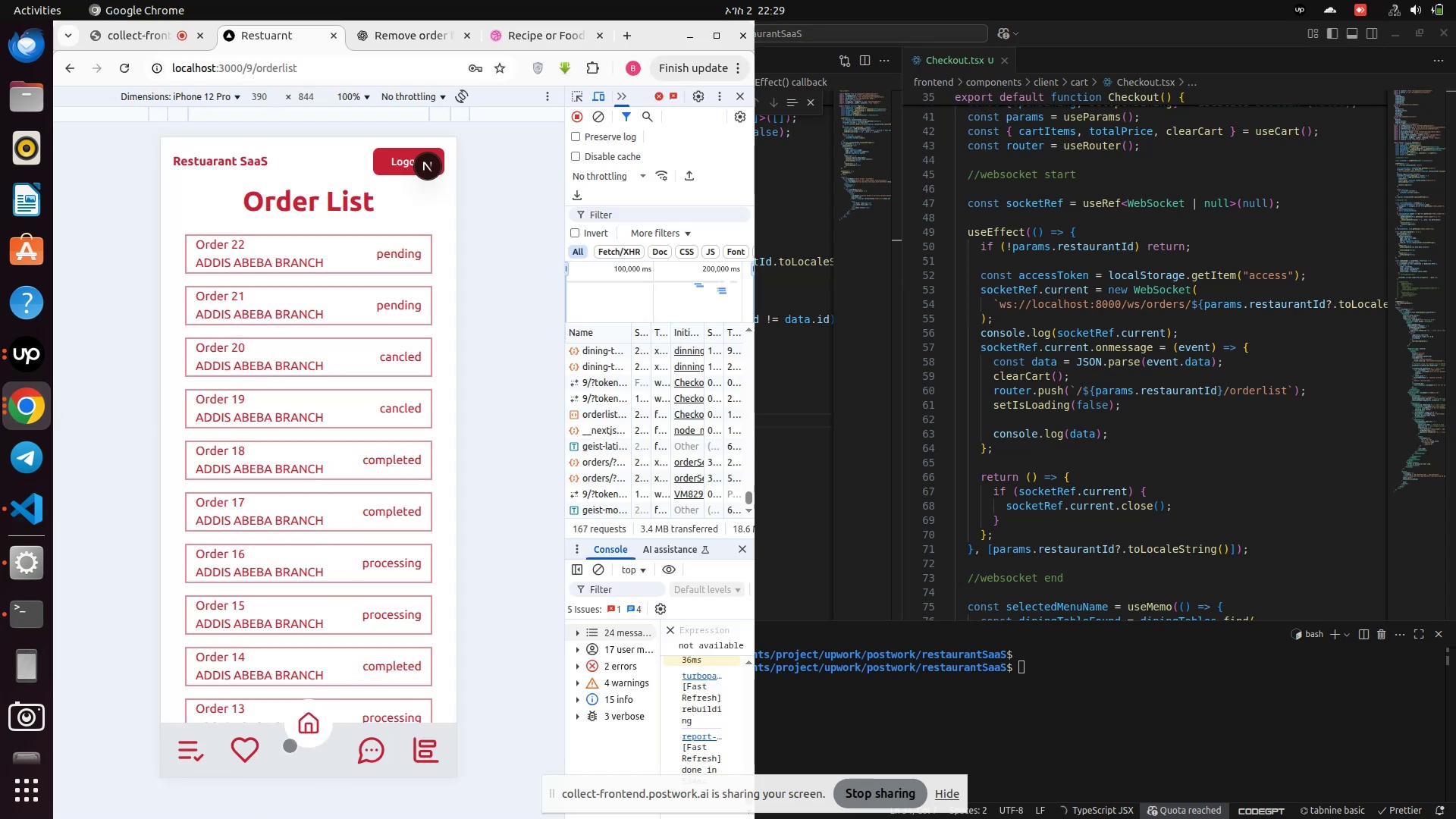 
left_click([314, 725])
 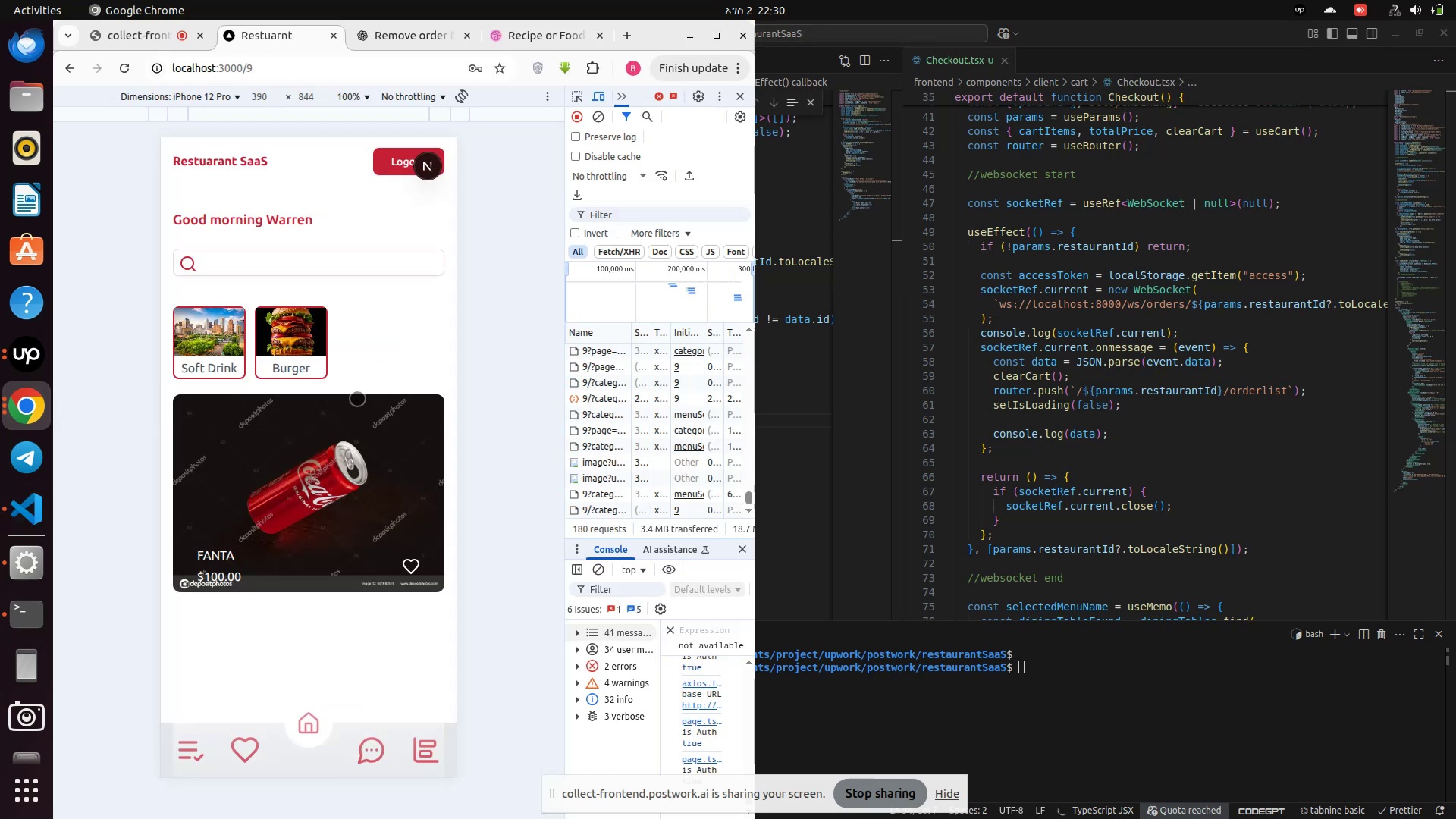 
left_click([281, 334])
 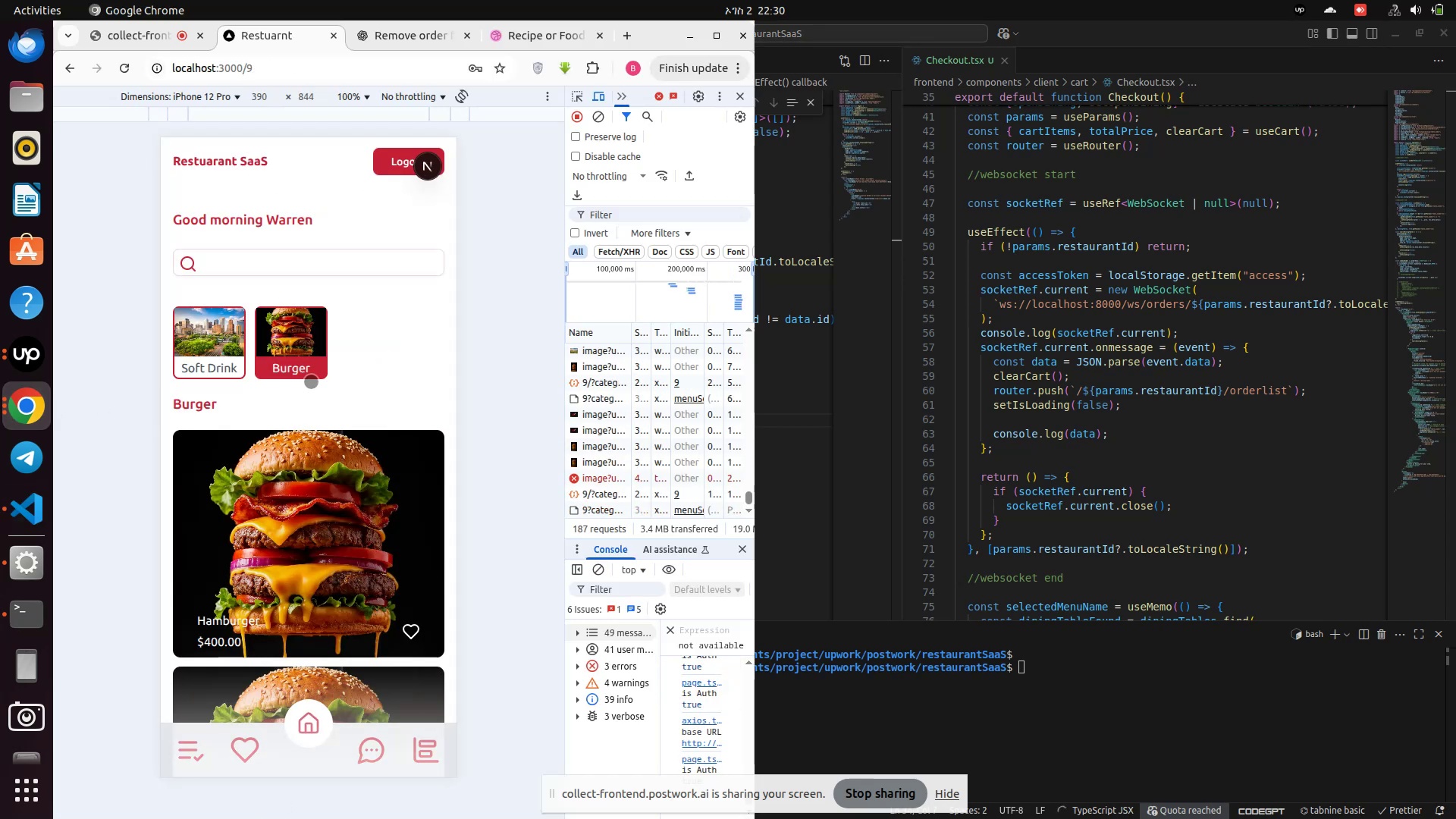 
scroll: coordinate [306, 516], scroll_direction: down, amount: 1.0
 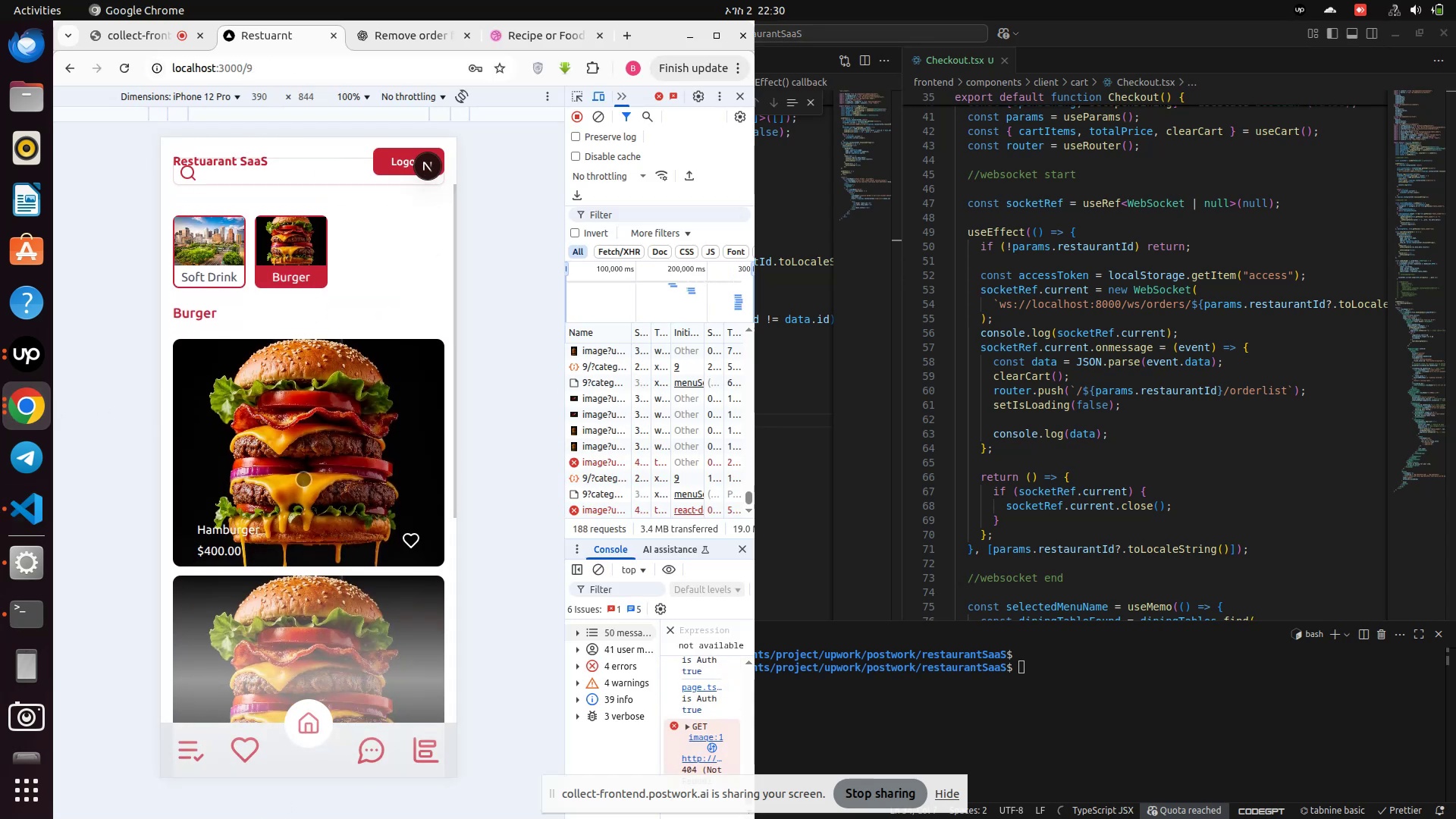 
left_click([303, 475])
 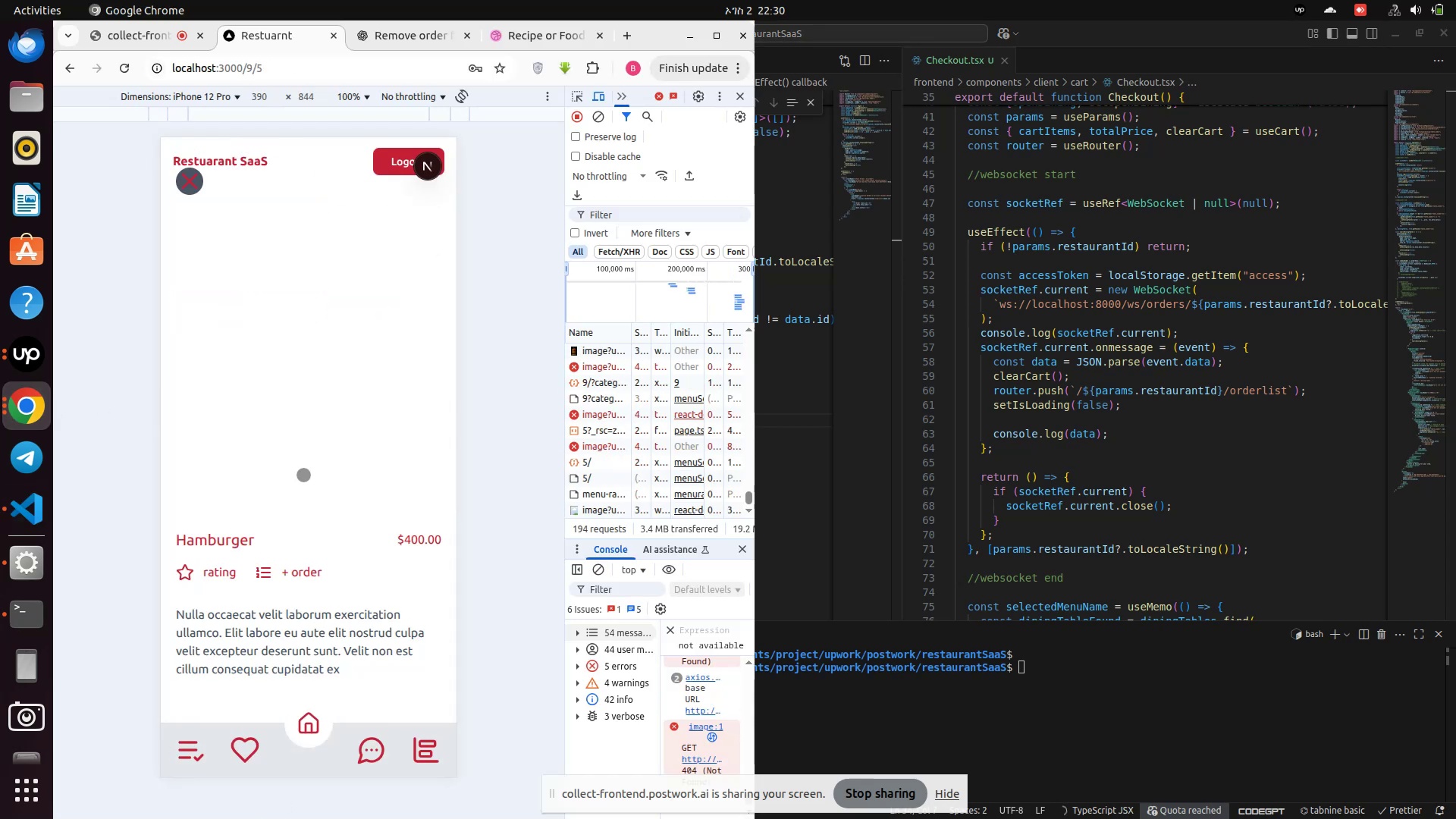 
scroll: coordinate [308, 479], scroll_direction: down, amount: 6.0
 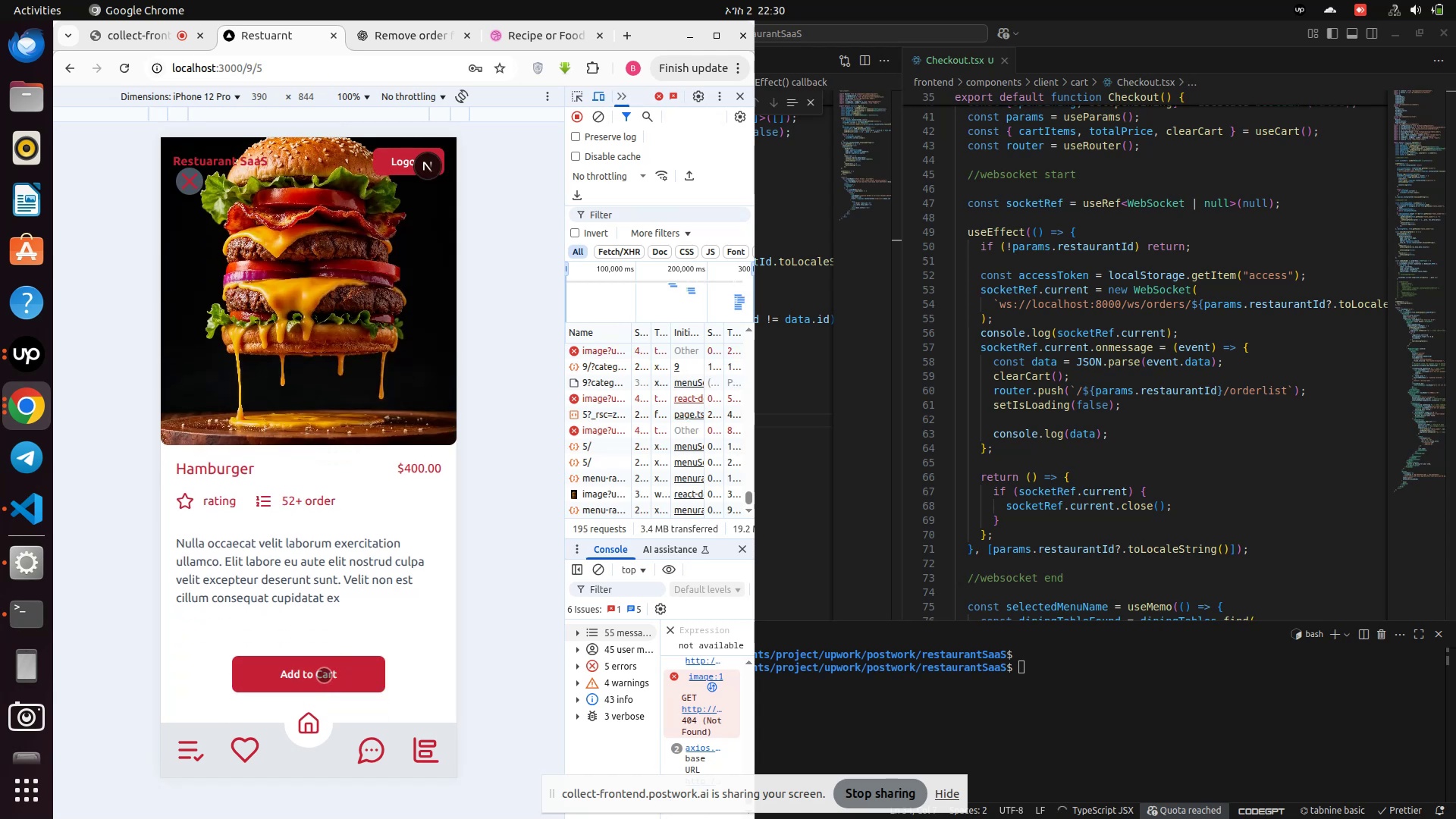 
left_click([322, 676])
 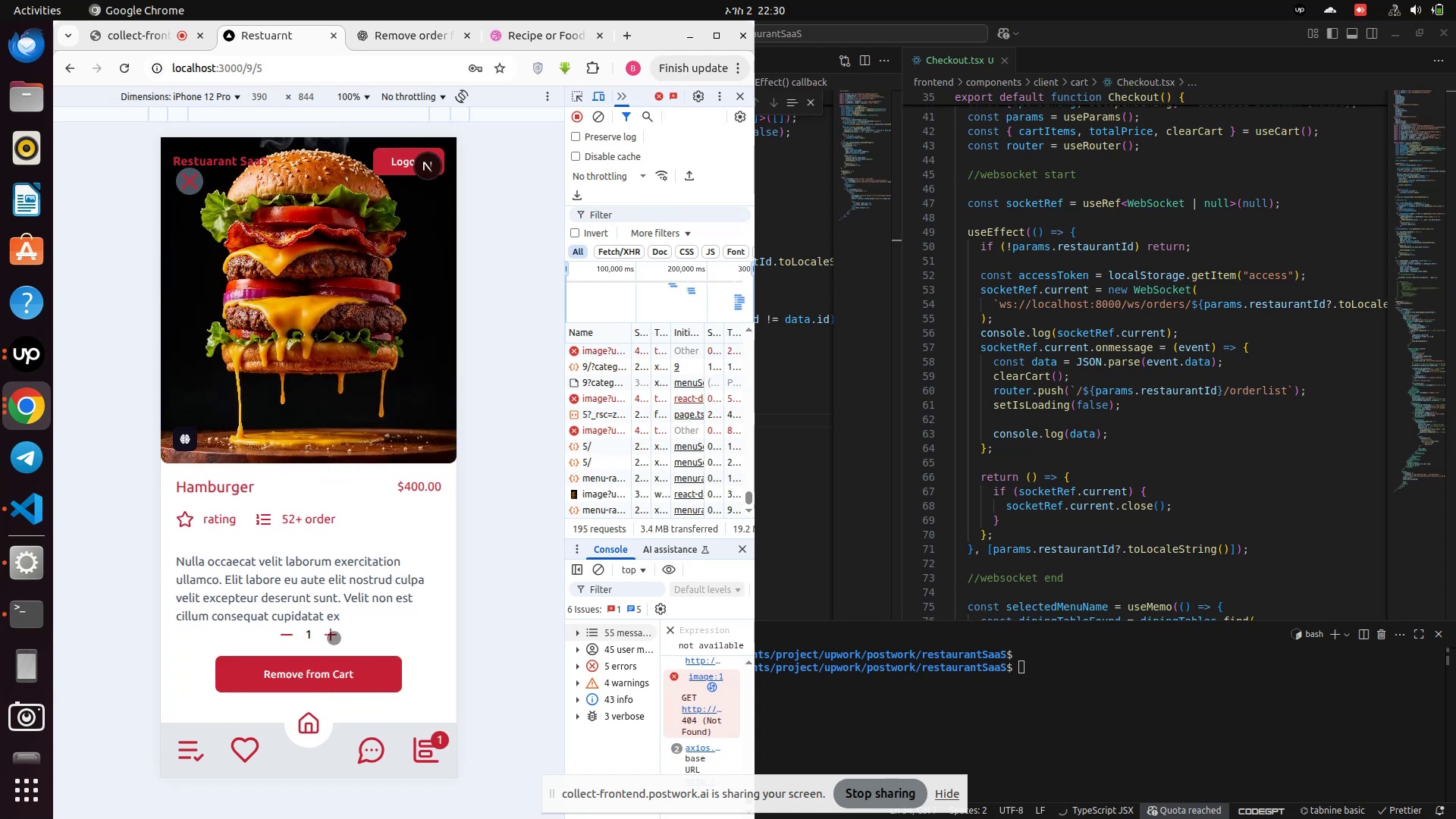 
left_click([334, 639])
 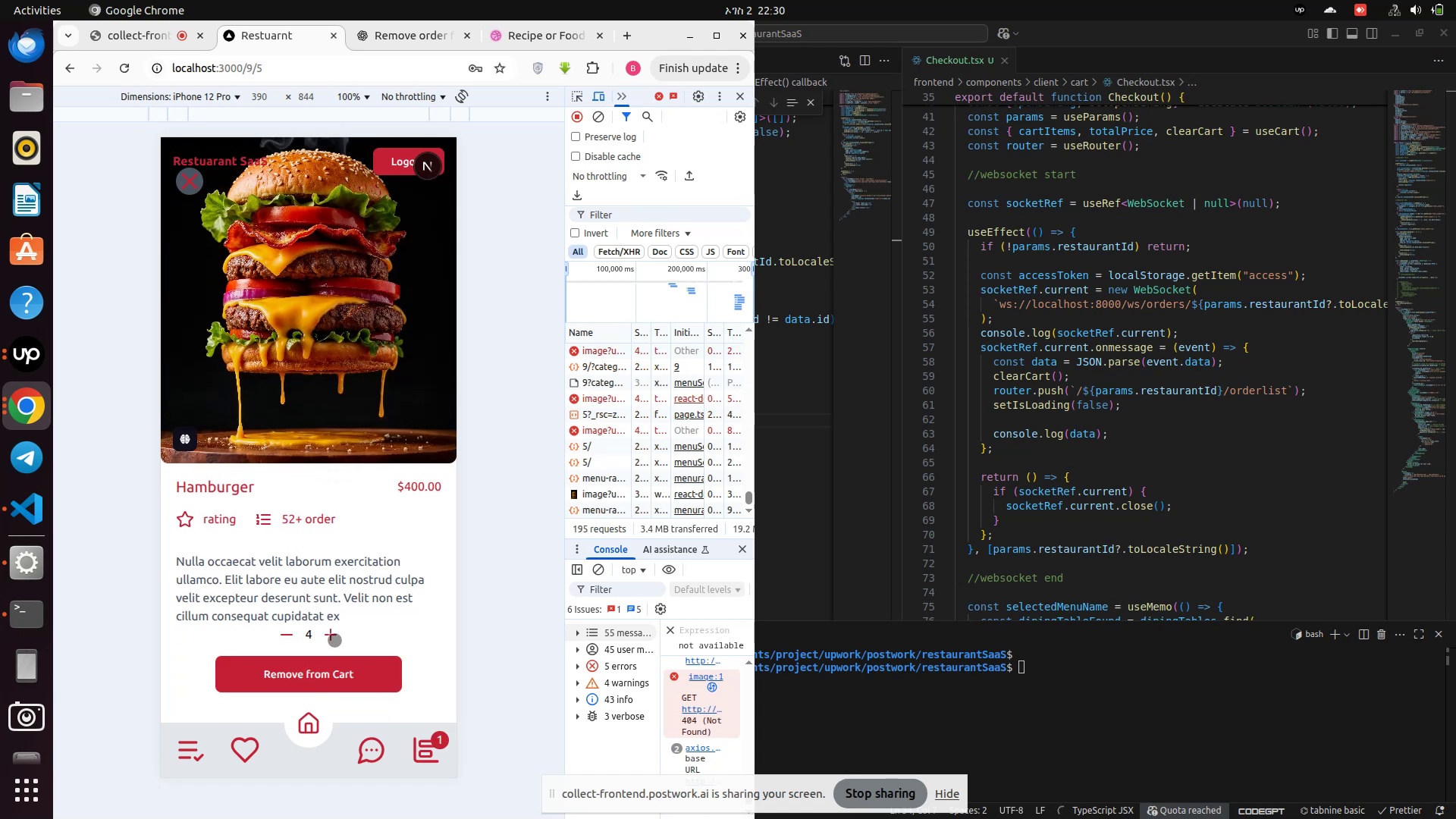 
scroll: coordinate [372, 643], scroll_direction: down, amount: 4.0
 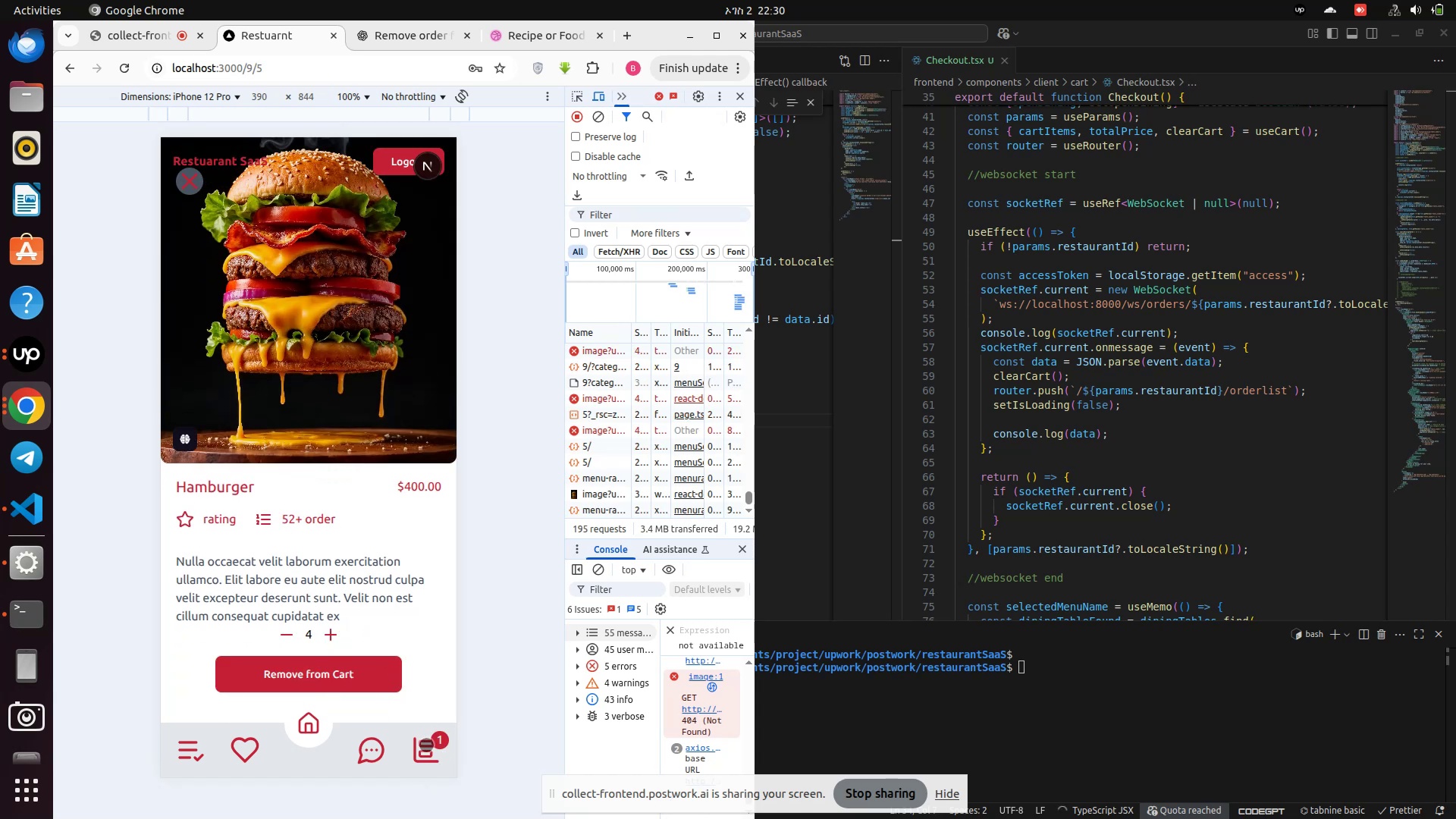 
left_click([426, 745])
 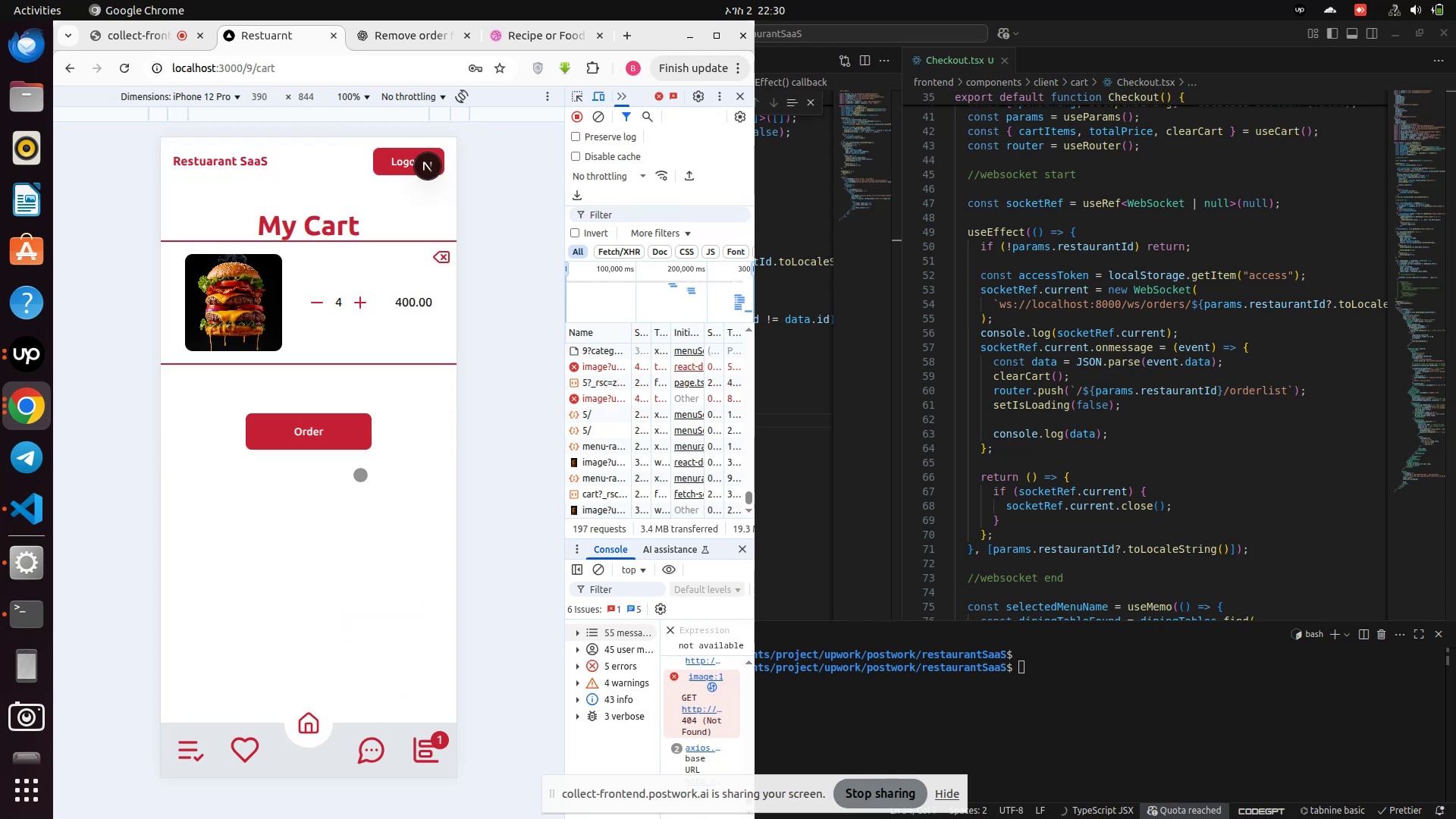 
left_click([337, 429])
 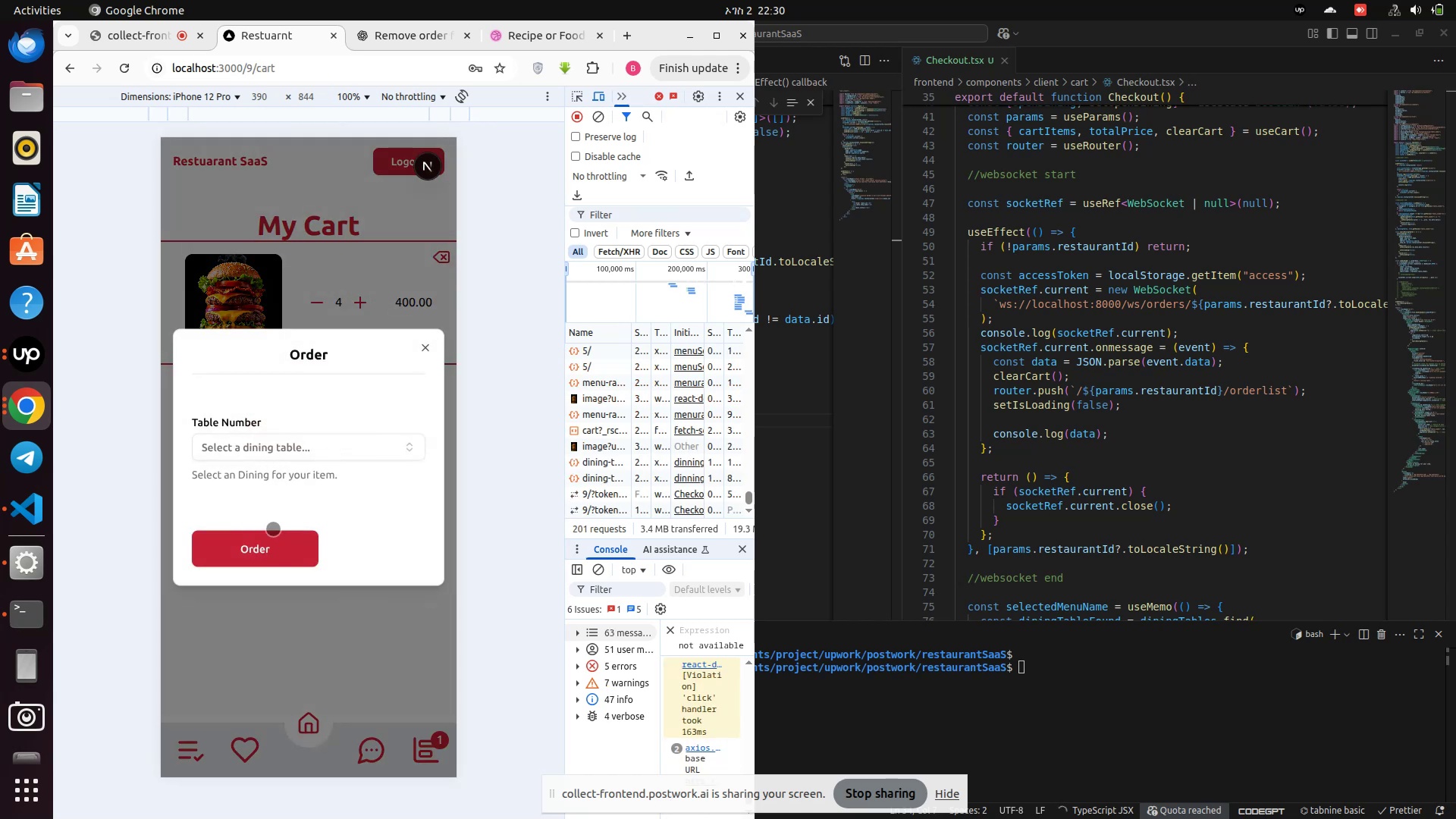 
left_click_drag(start_coordinate=[266, 431], to_coordinate=[266, 436])
 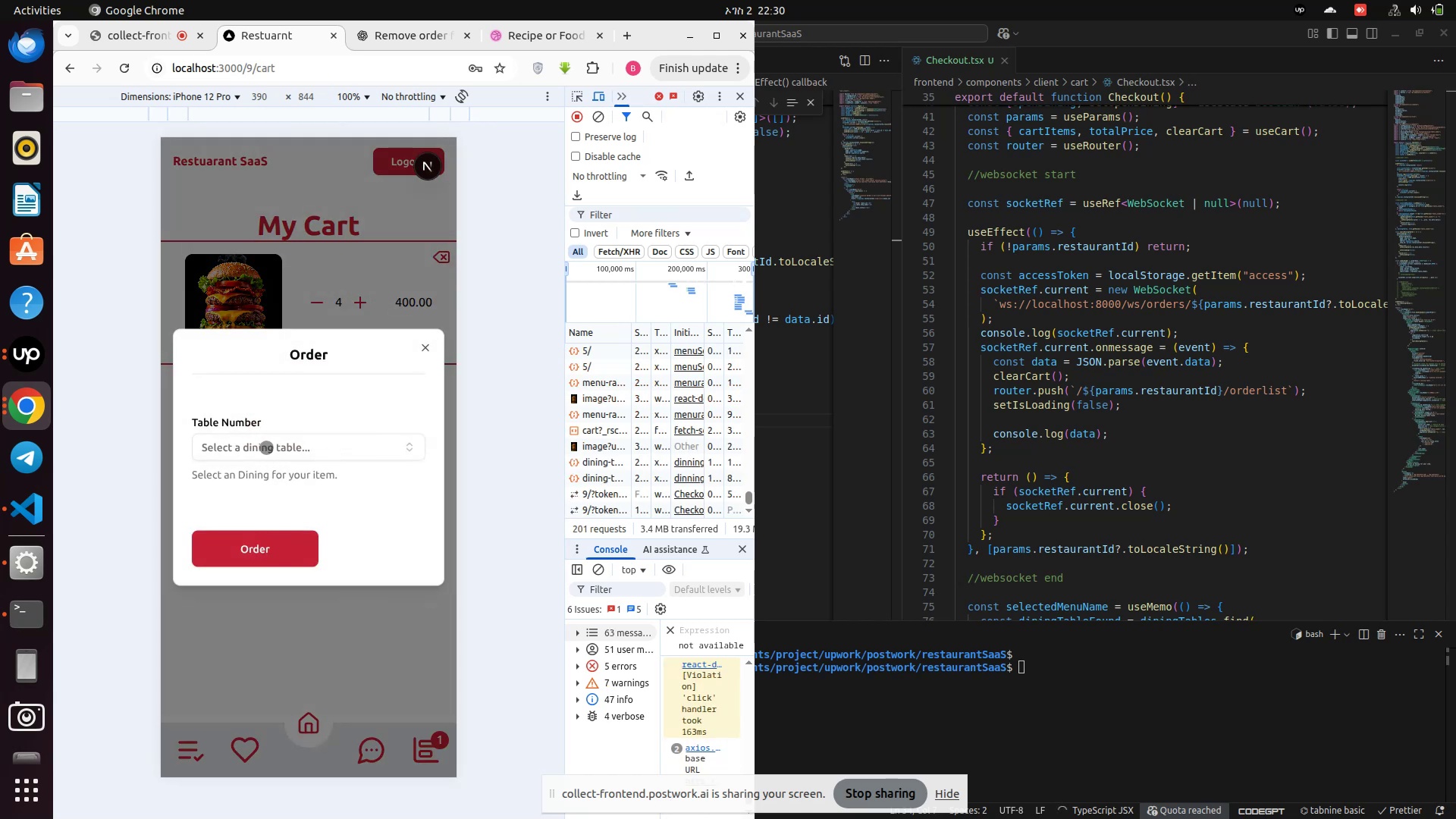 
left_click([266, 447])
 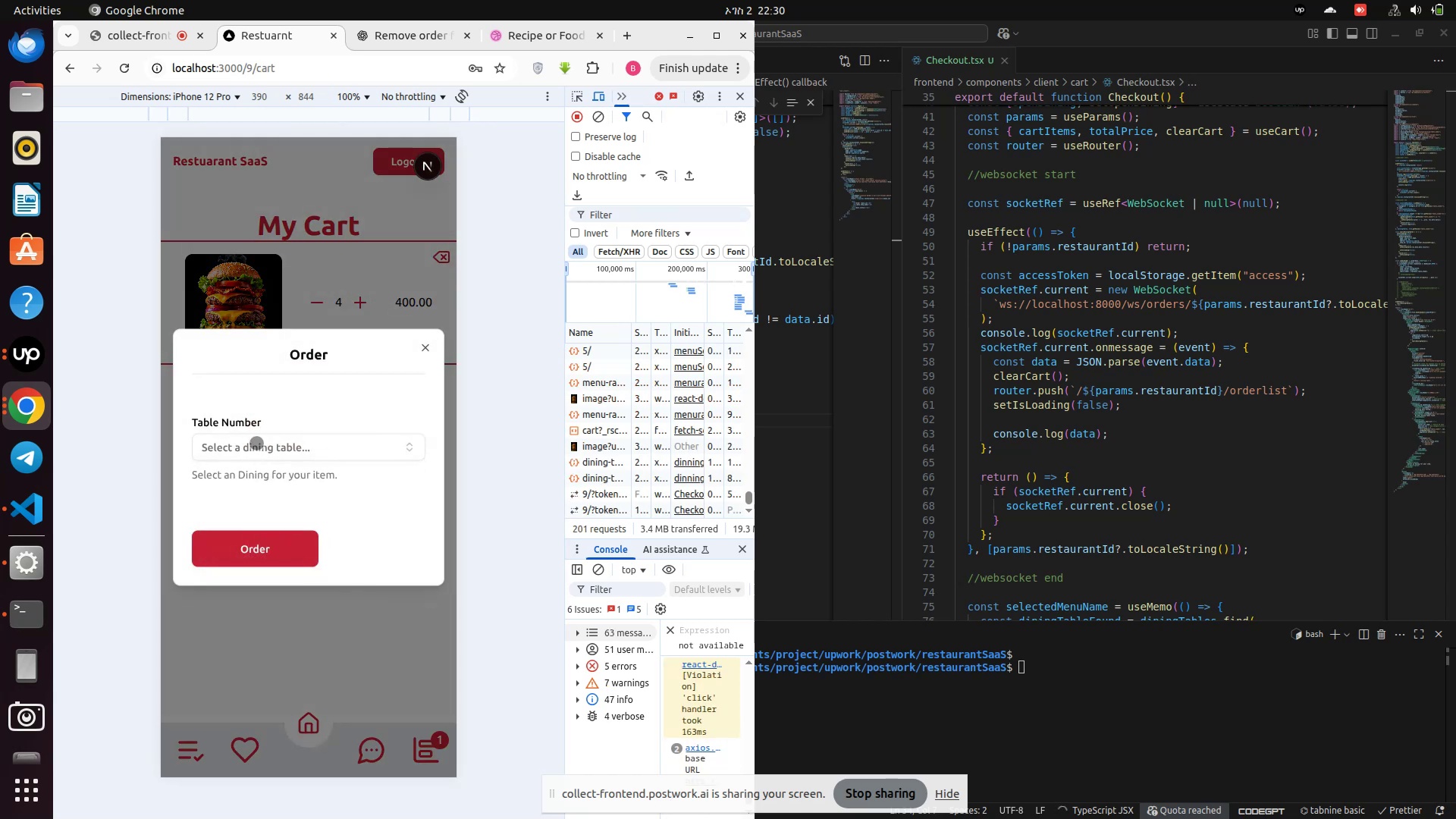 
left_click([255, 440])
 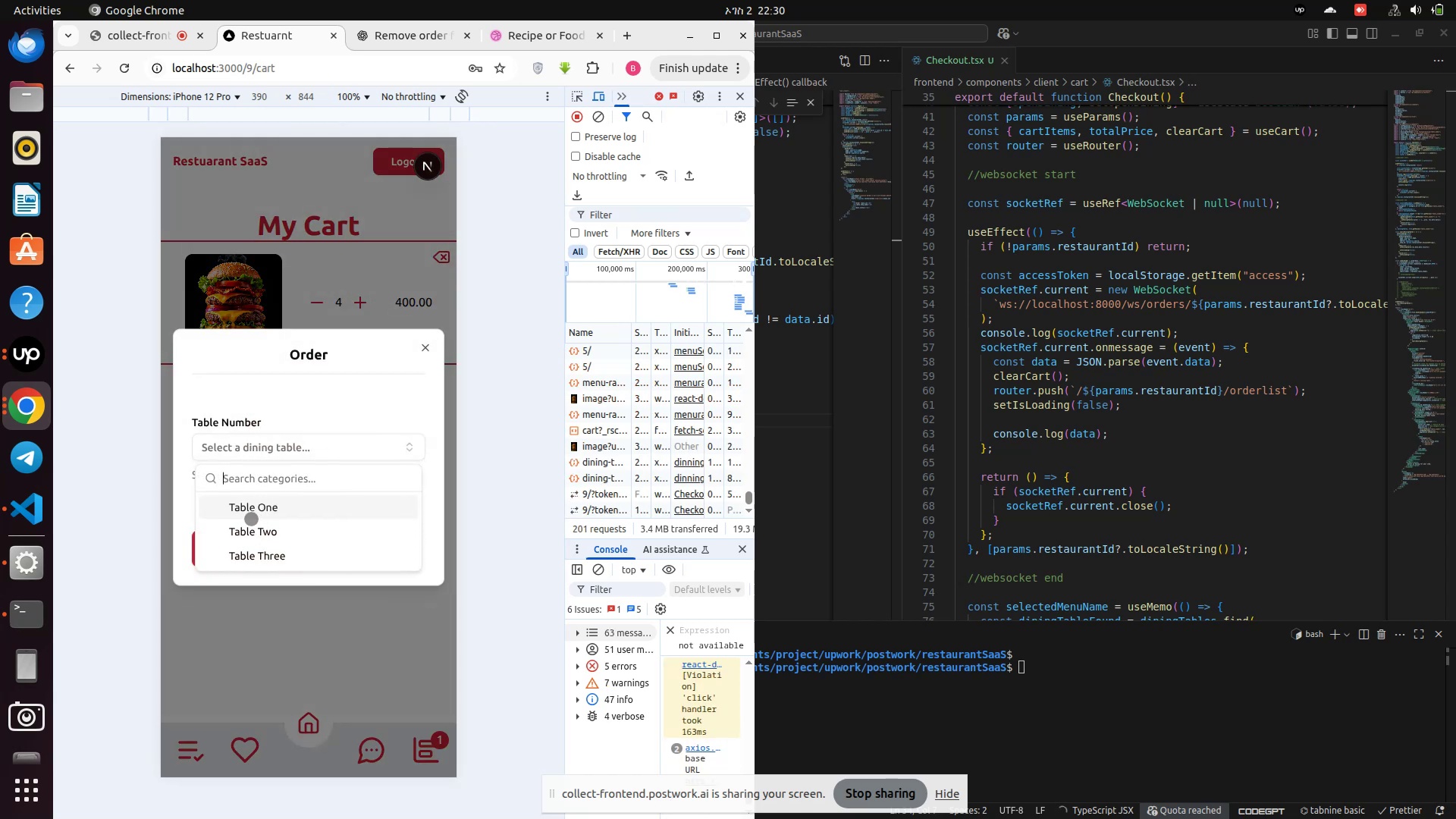 
left_click([250, 534])
 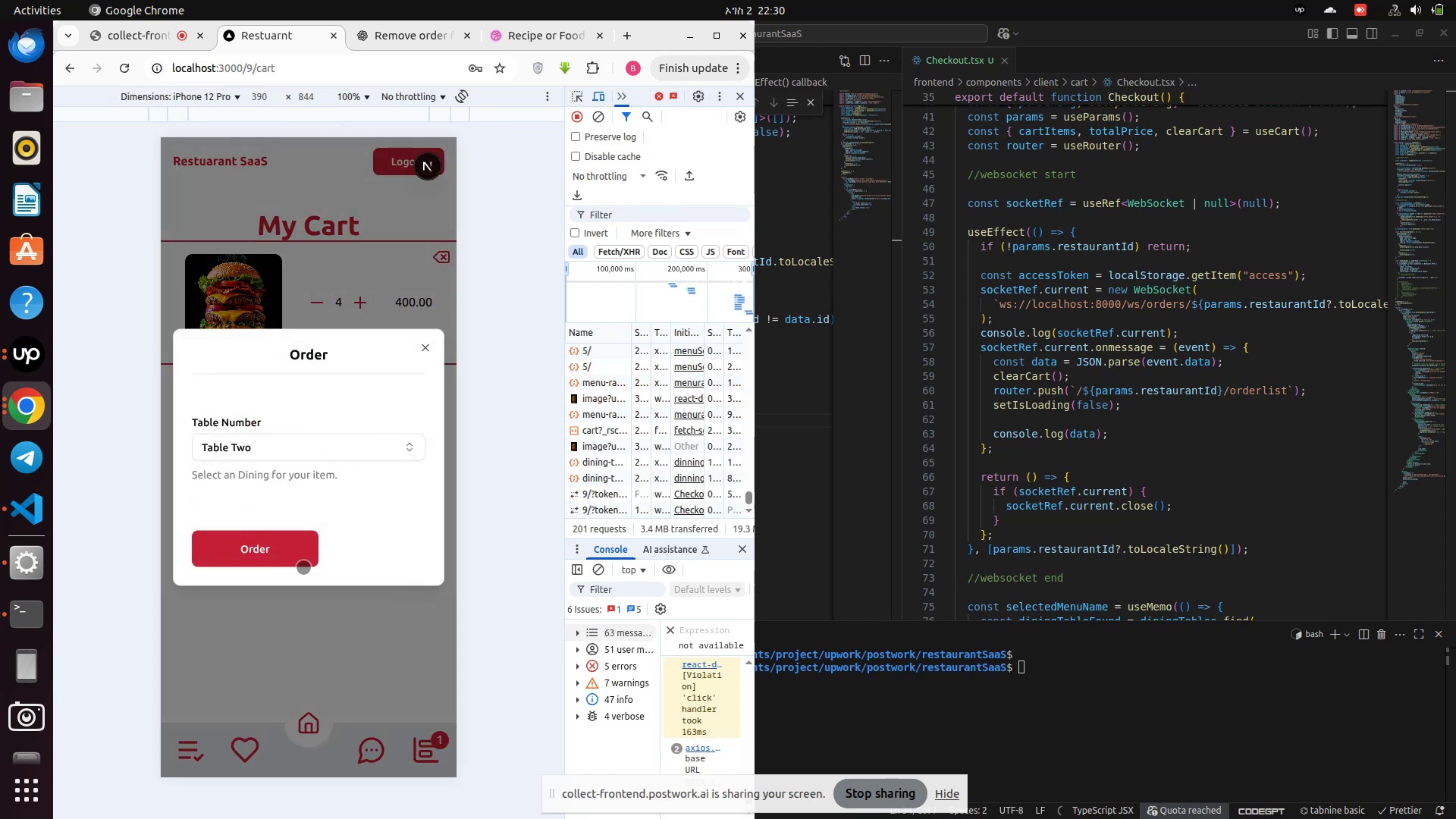 
left_click([303, 568])
 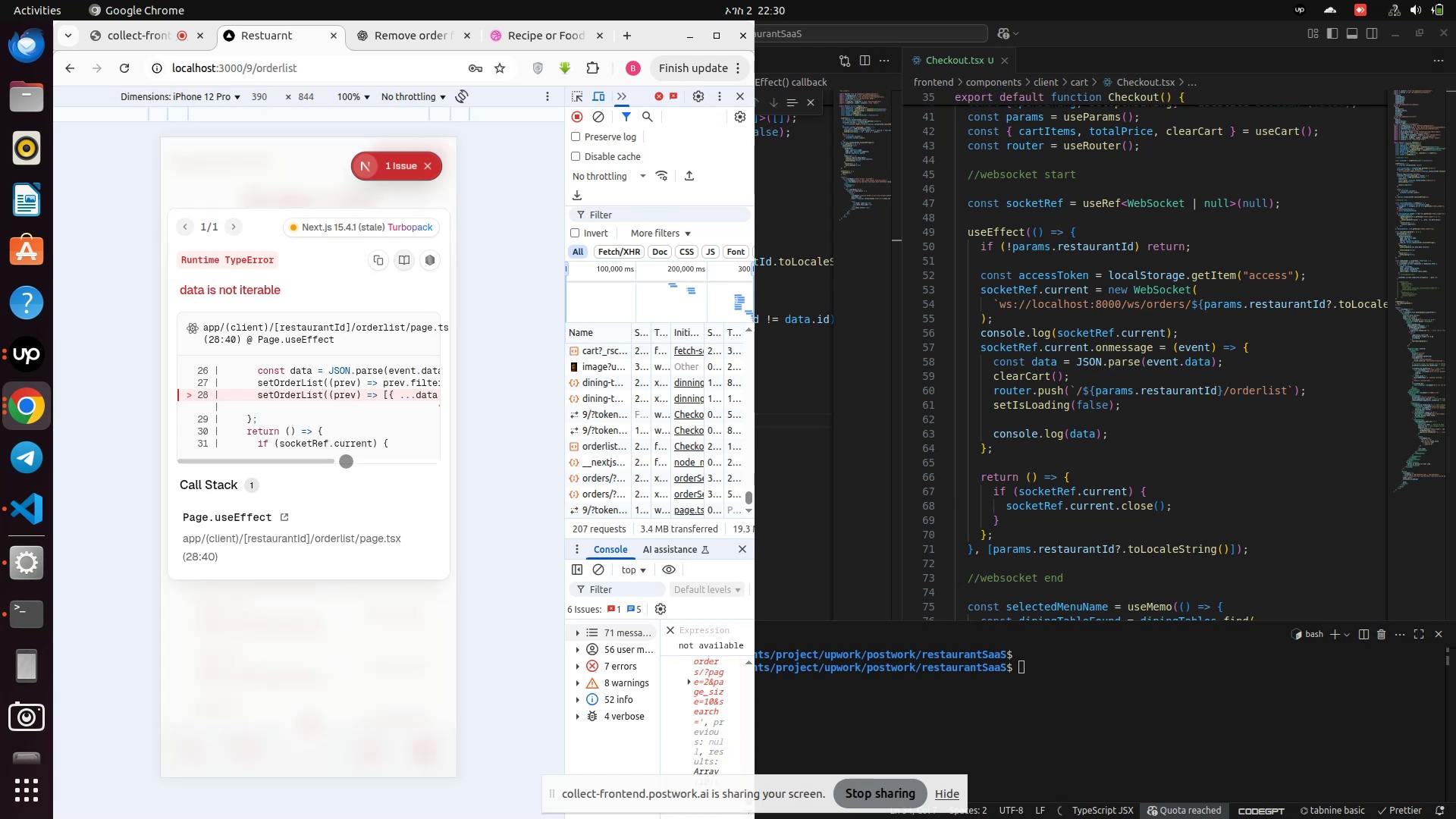 
left_click_drag(start_coordinate=[391, 416], to_coordinate=[178, 414])
 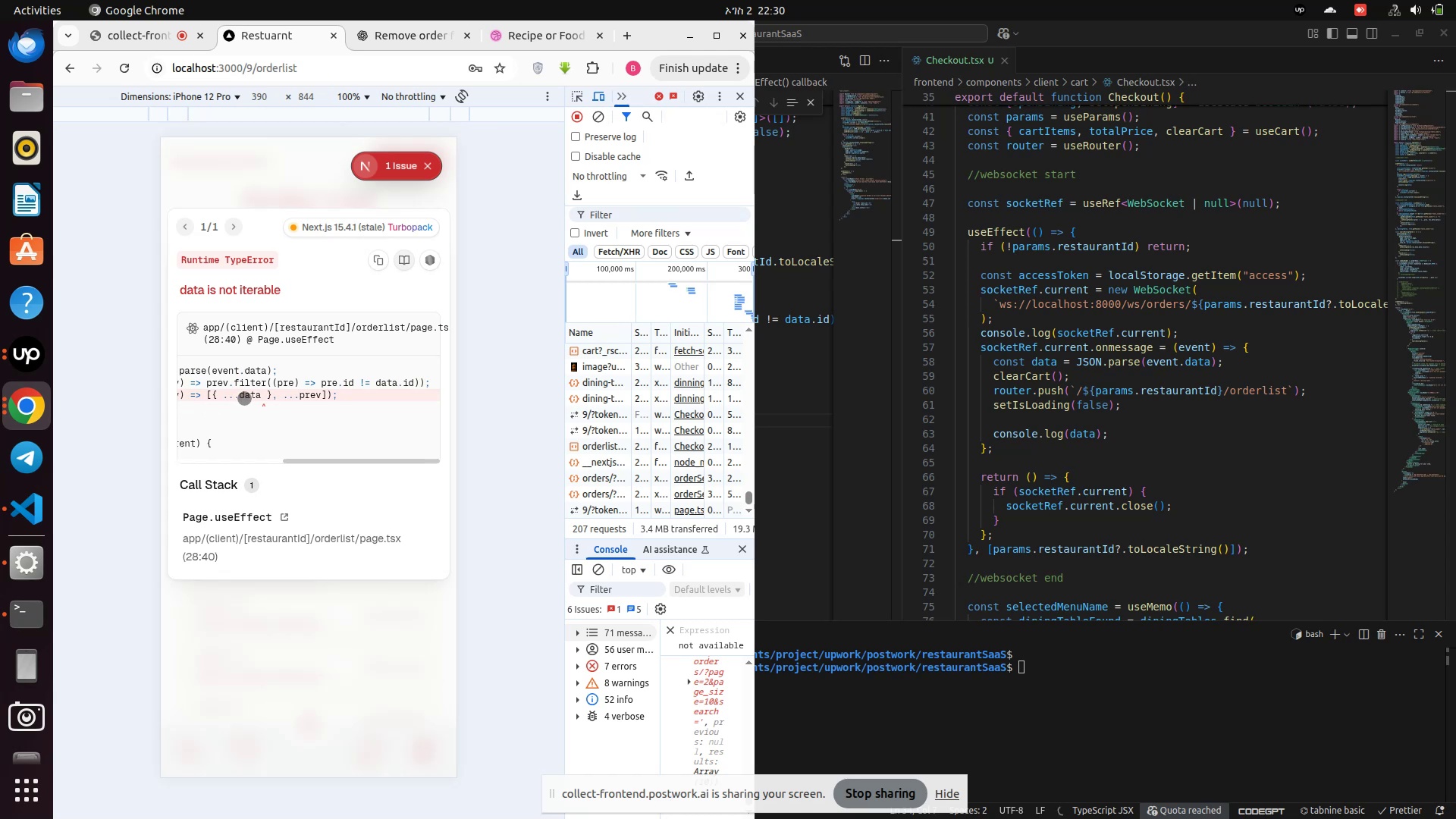 
wait(6.54)
 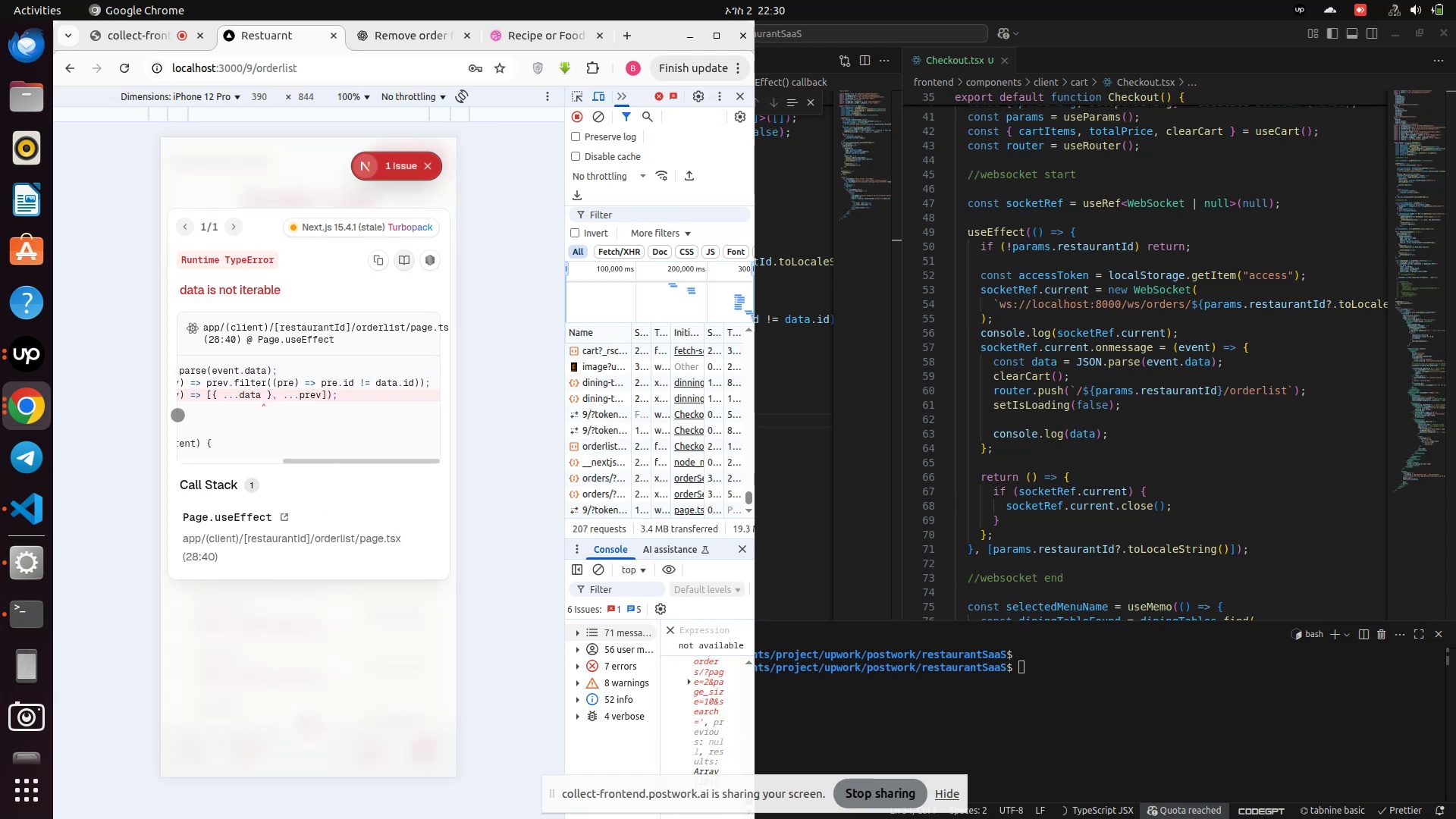 
left_click([400, 171])
 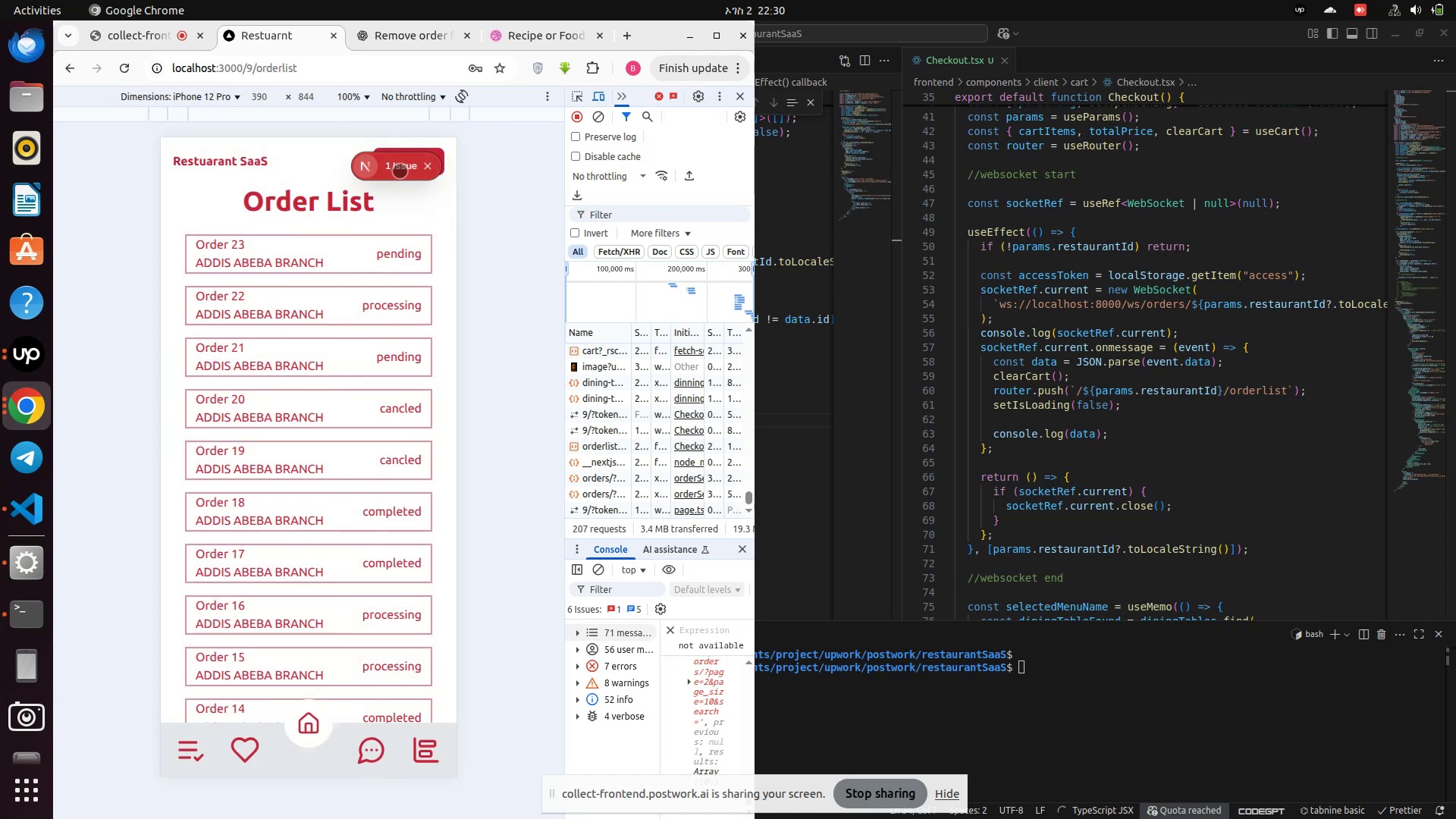 
left_click([400, 171])
 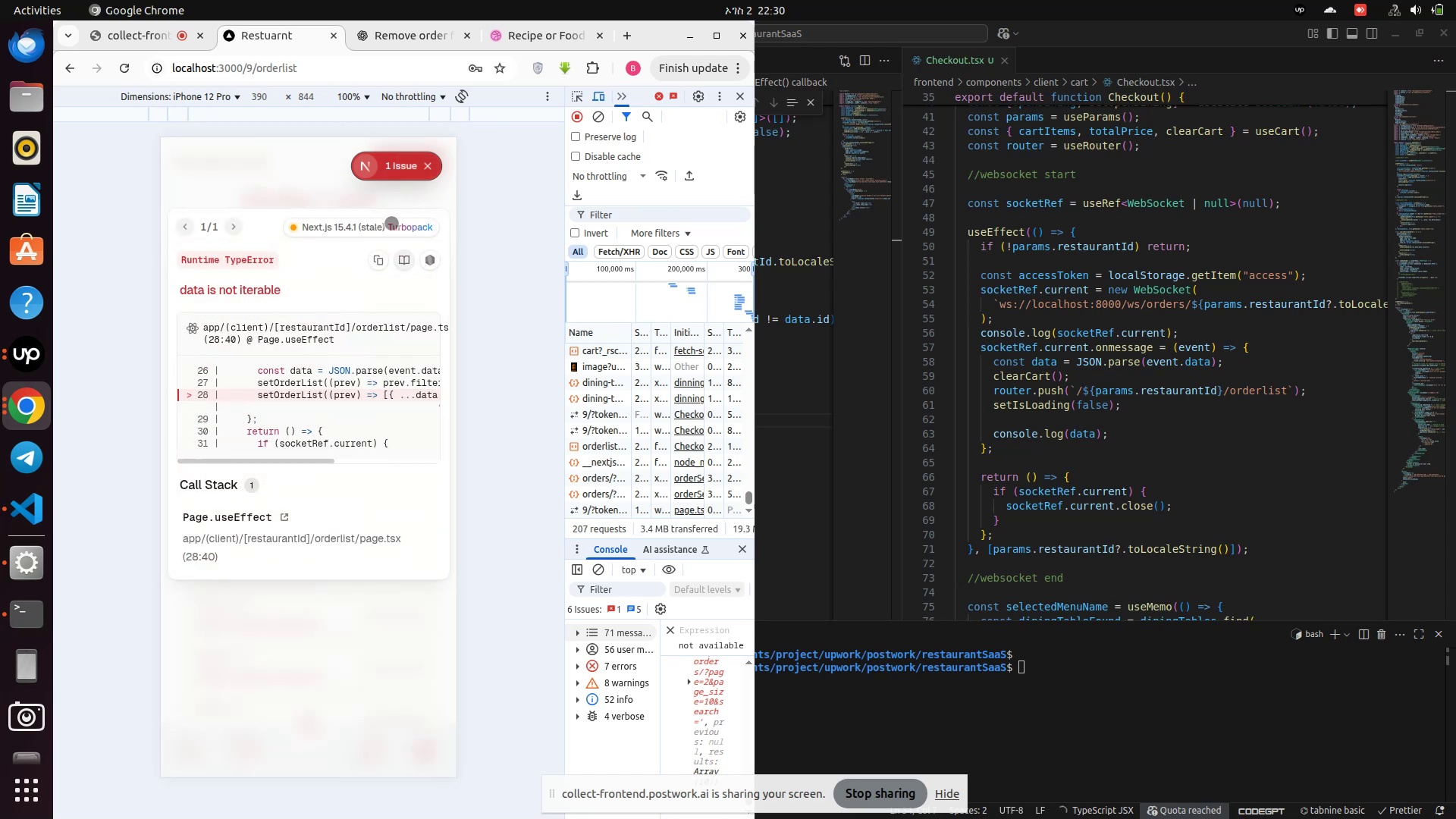 
wait(5.59)
 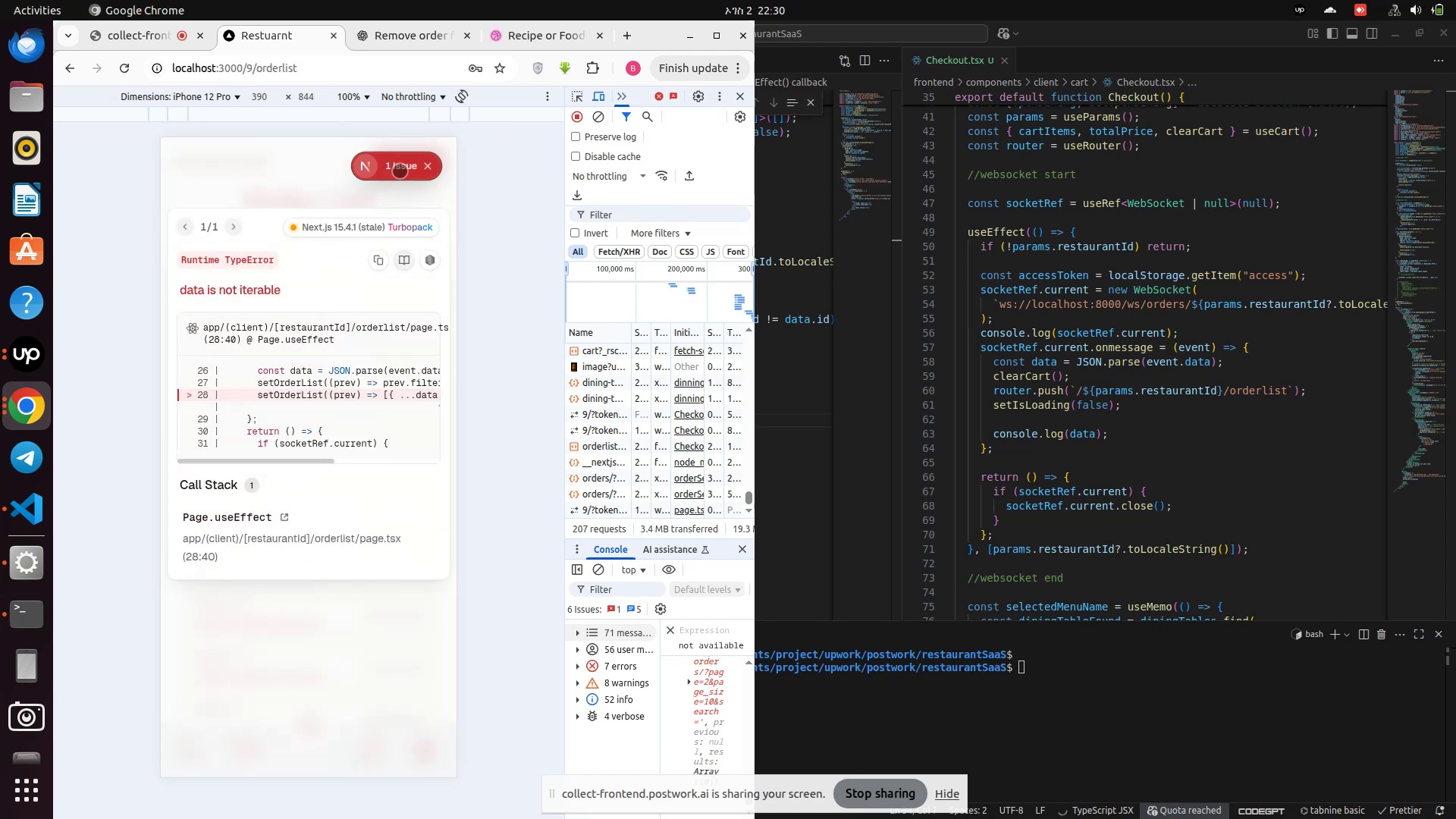 
left_click_drag(start_coordinate=[398, 424], to_coordinate=[275, 441])
 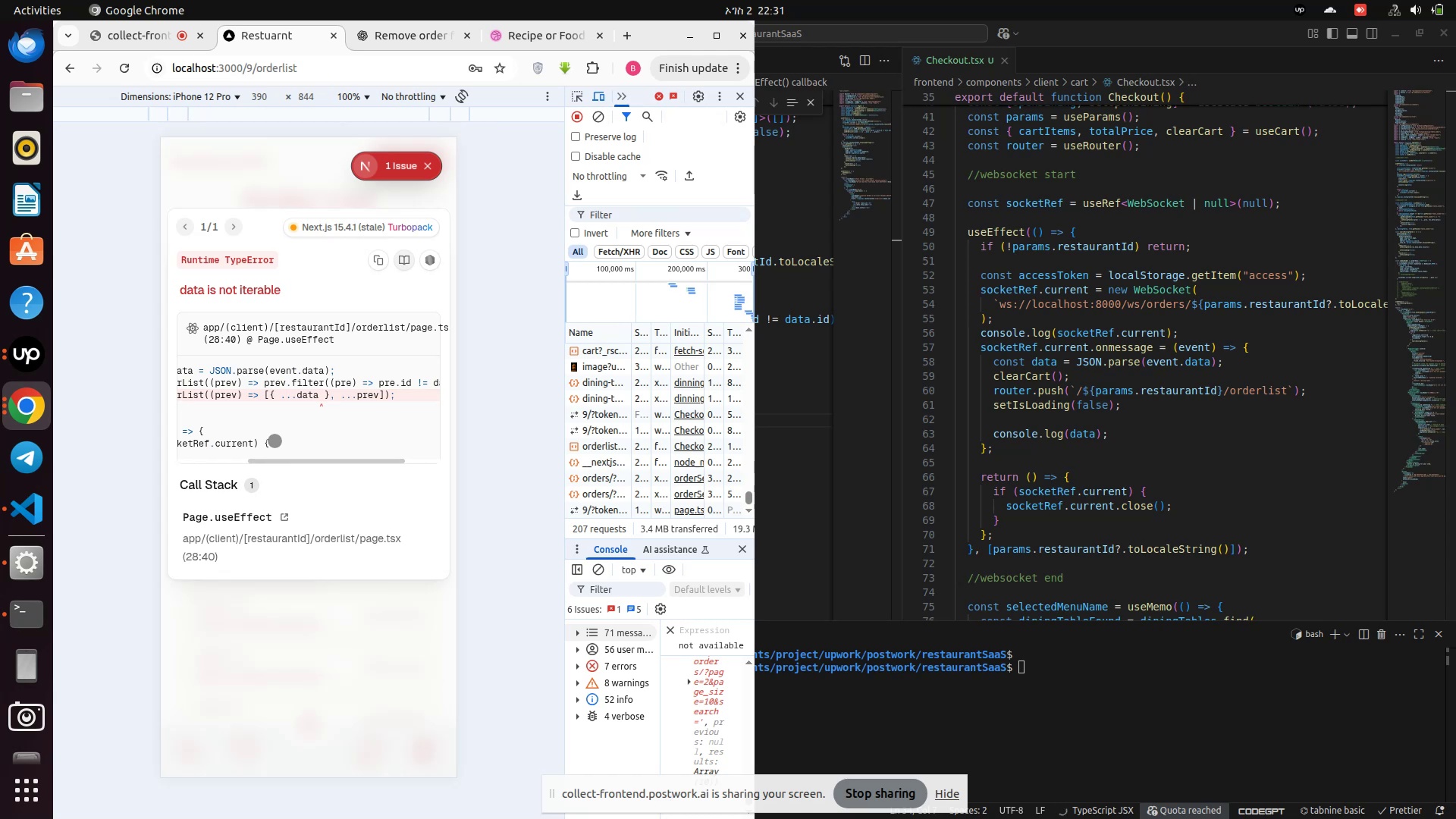 
wait(31.34)
 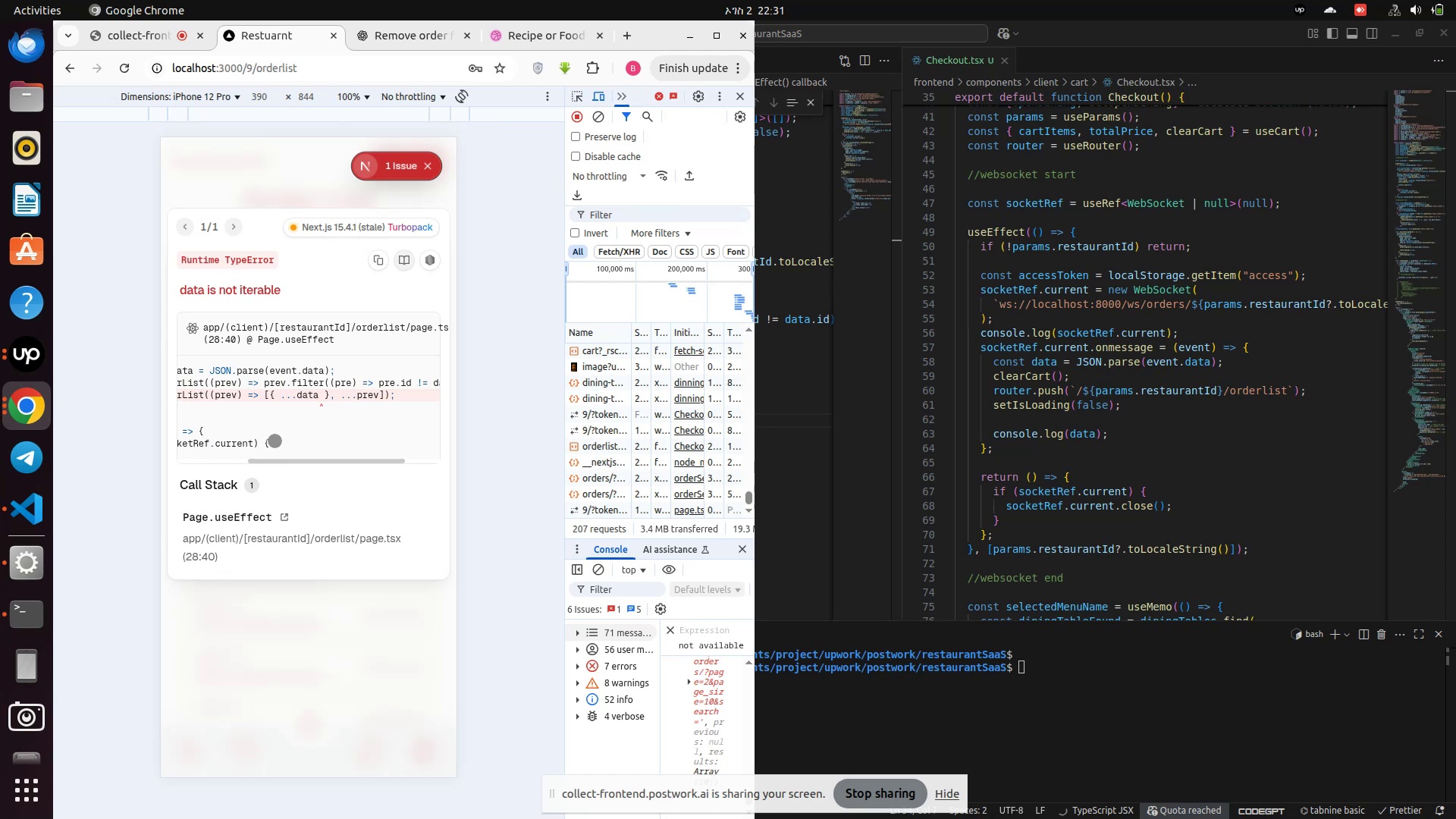 
left_click([427, 165])
 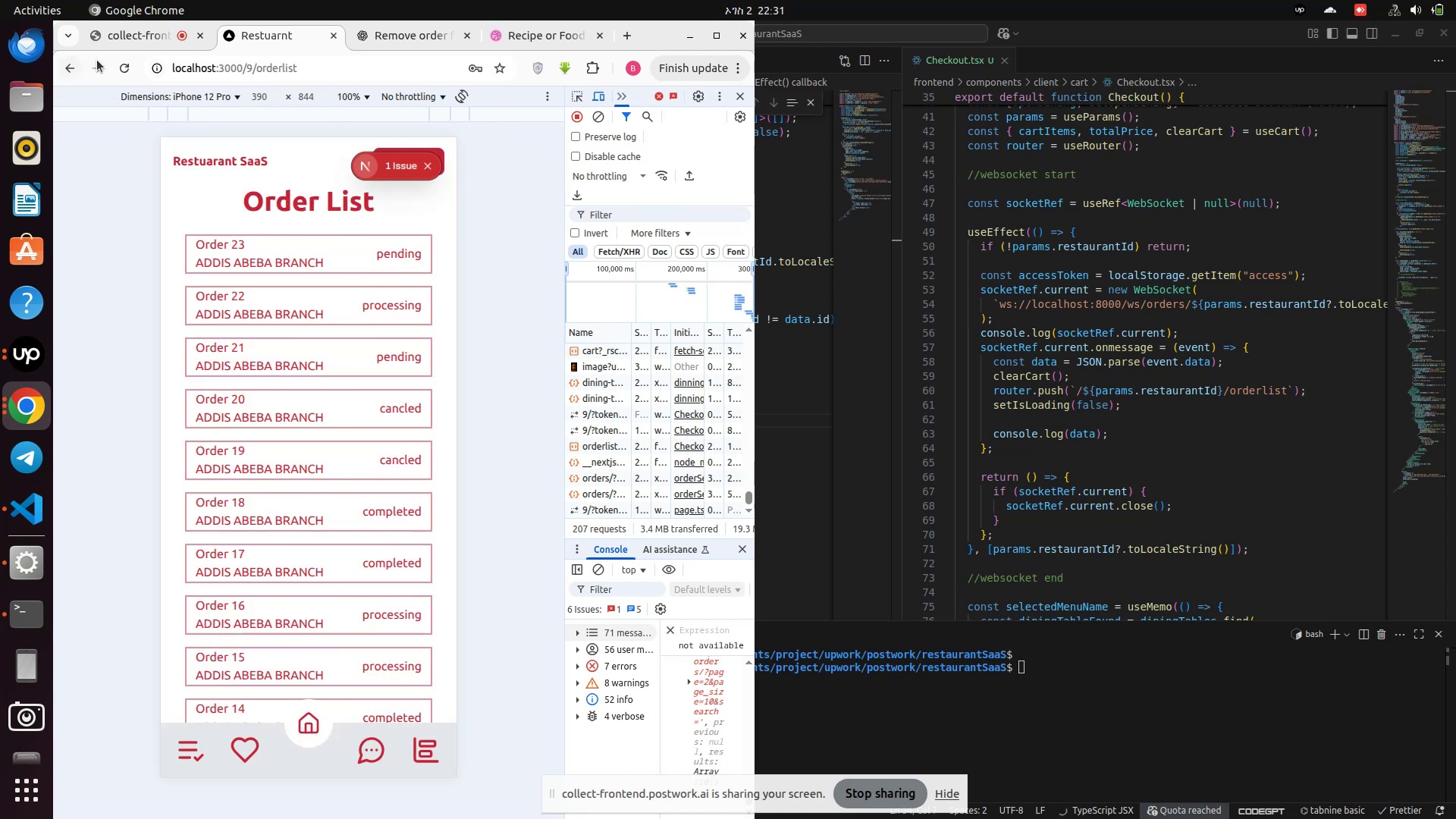 
left_click([118, 71])
 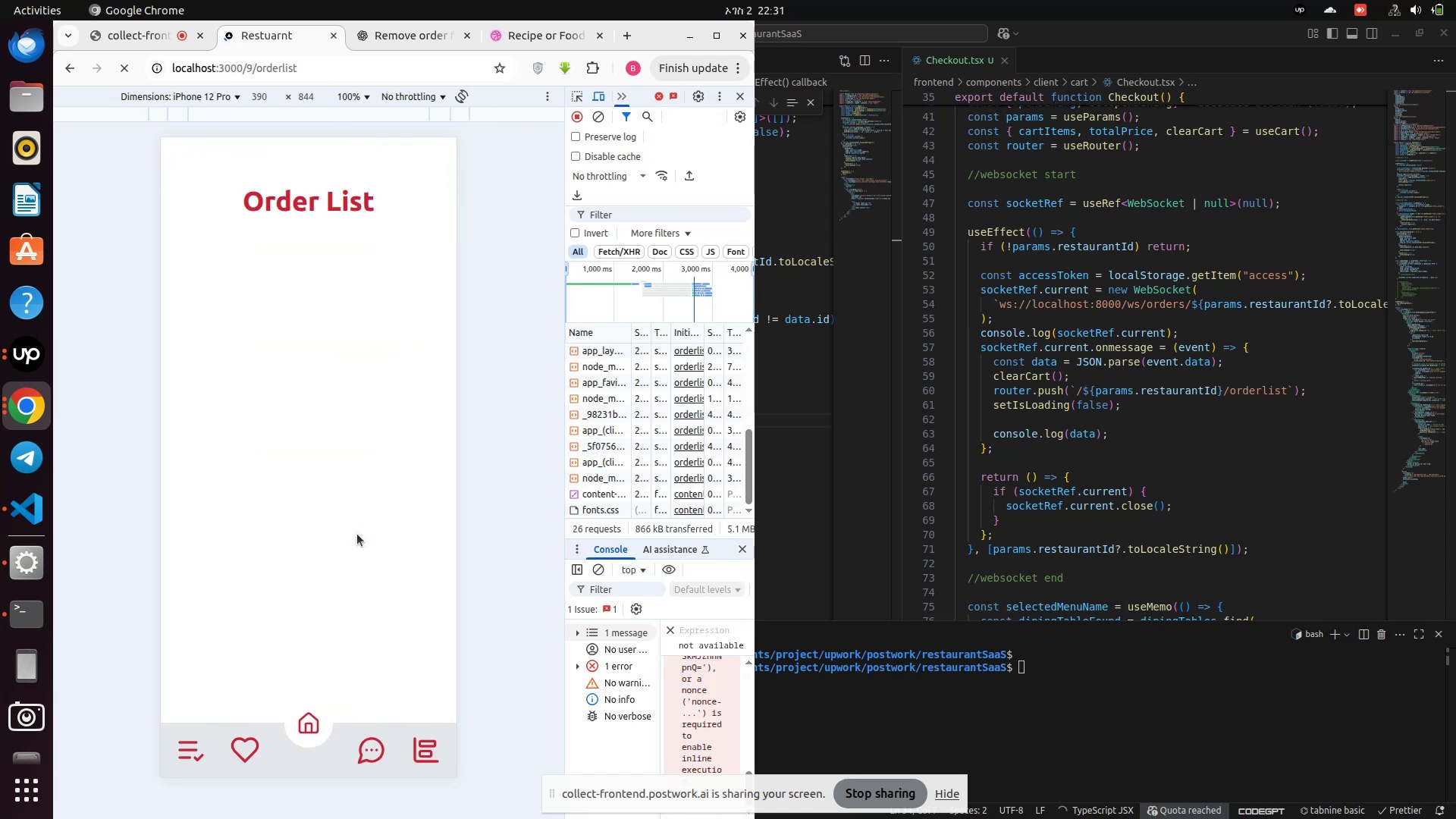 
wait(9.03)
 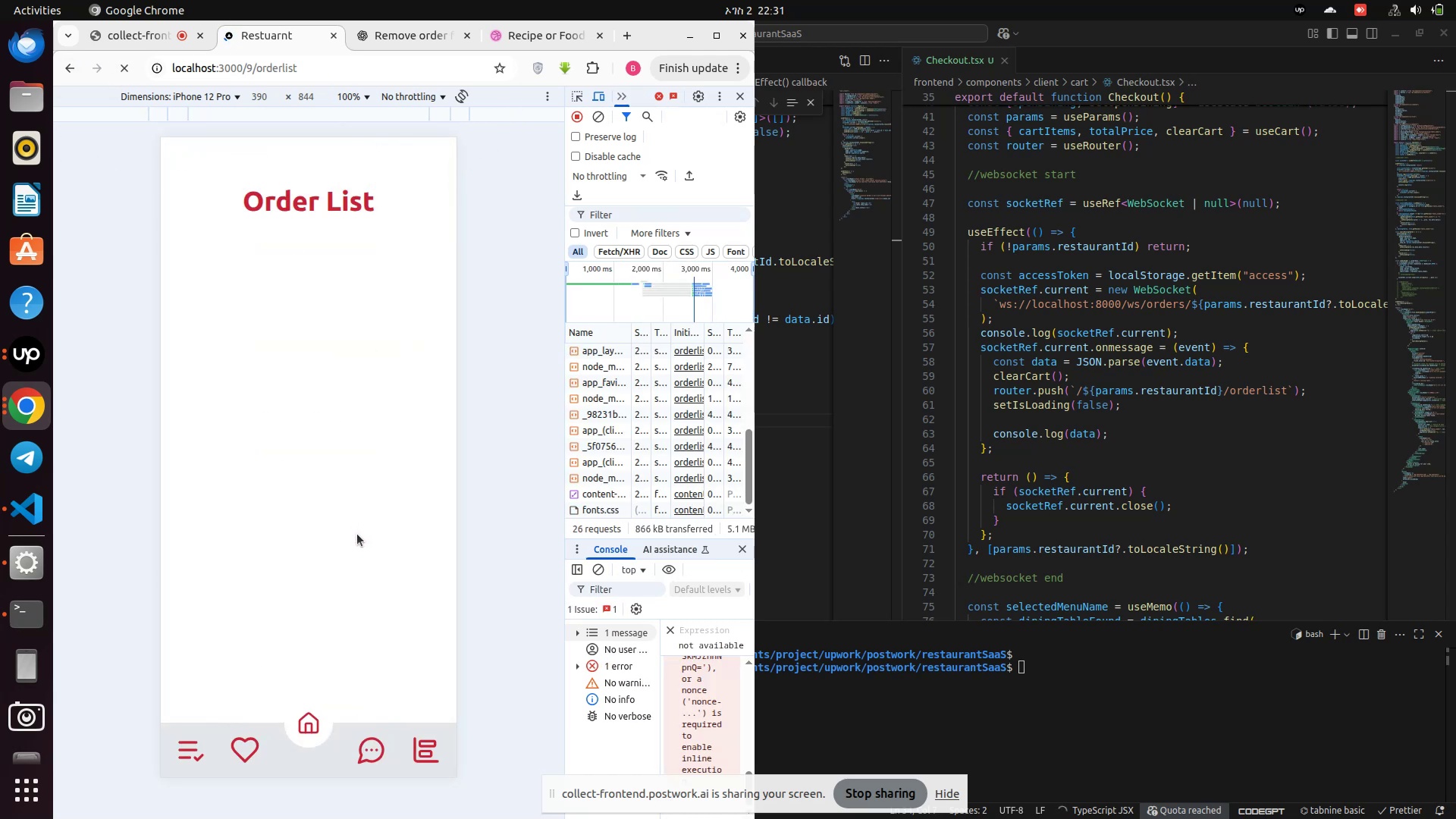 
left_click([425, 164])
 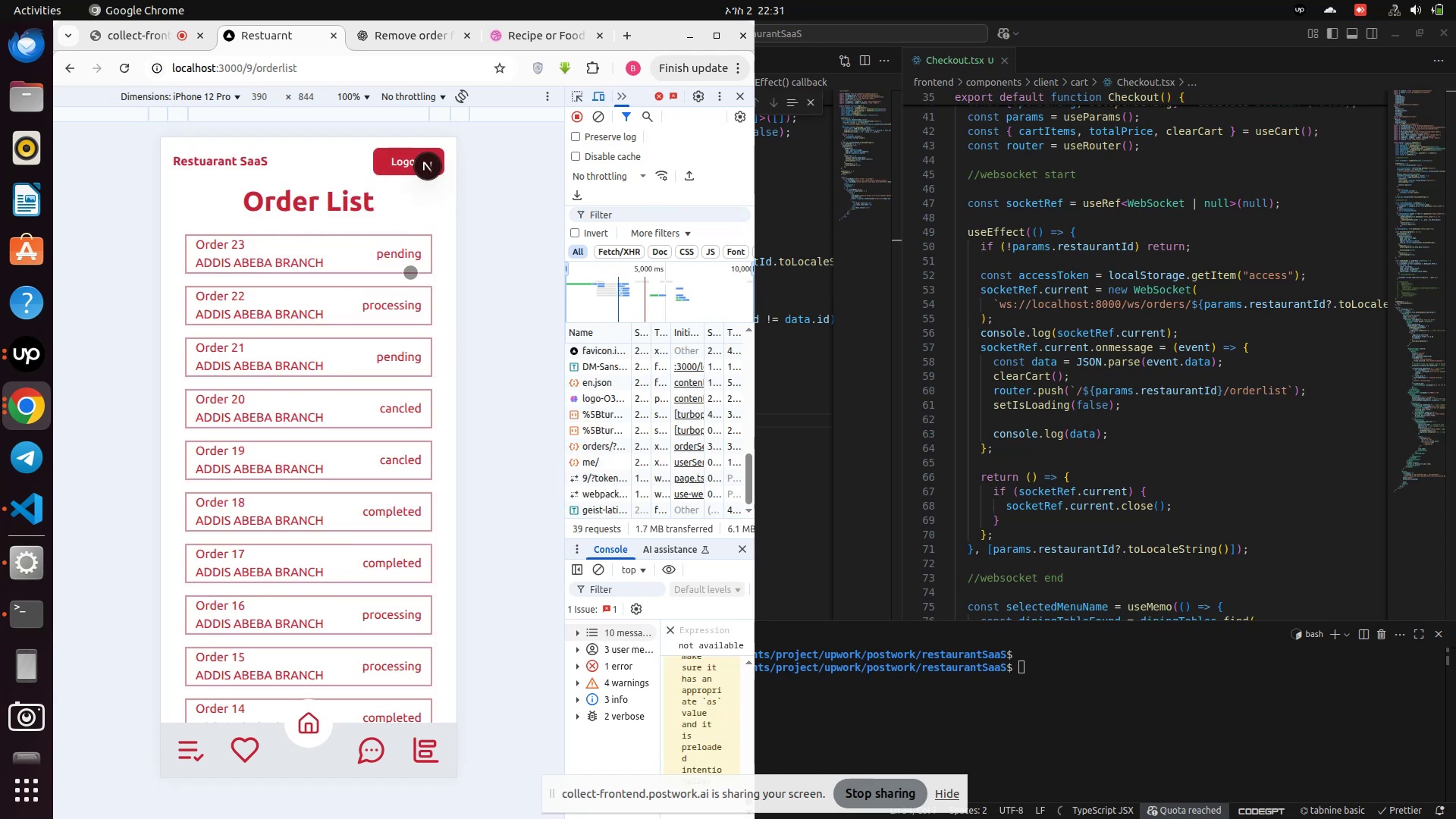 
wait(7.44)
 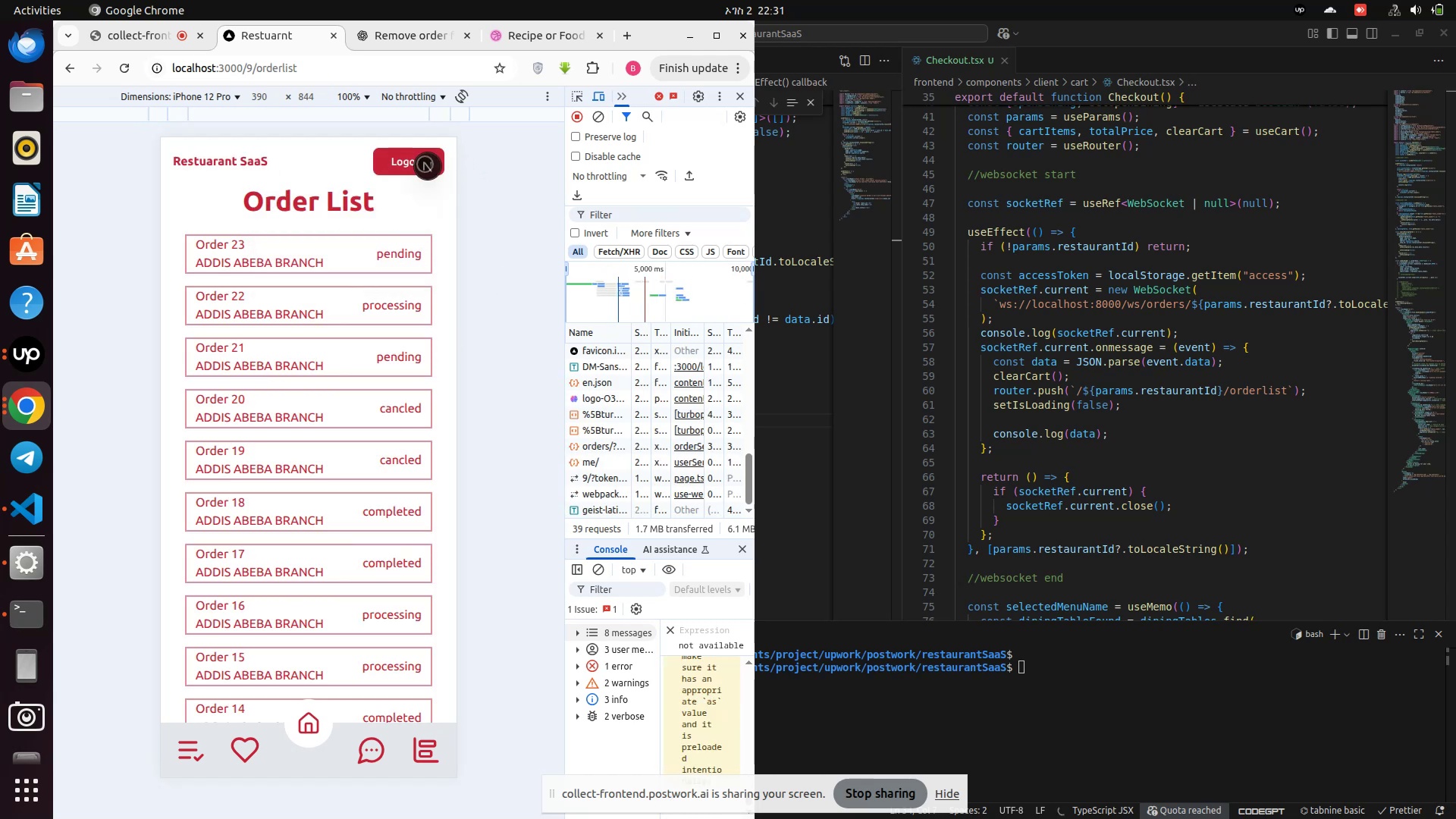 
scroll: coordinate [339, 507], scroll_direction: down, amount: 6.0
 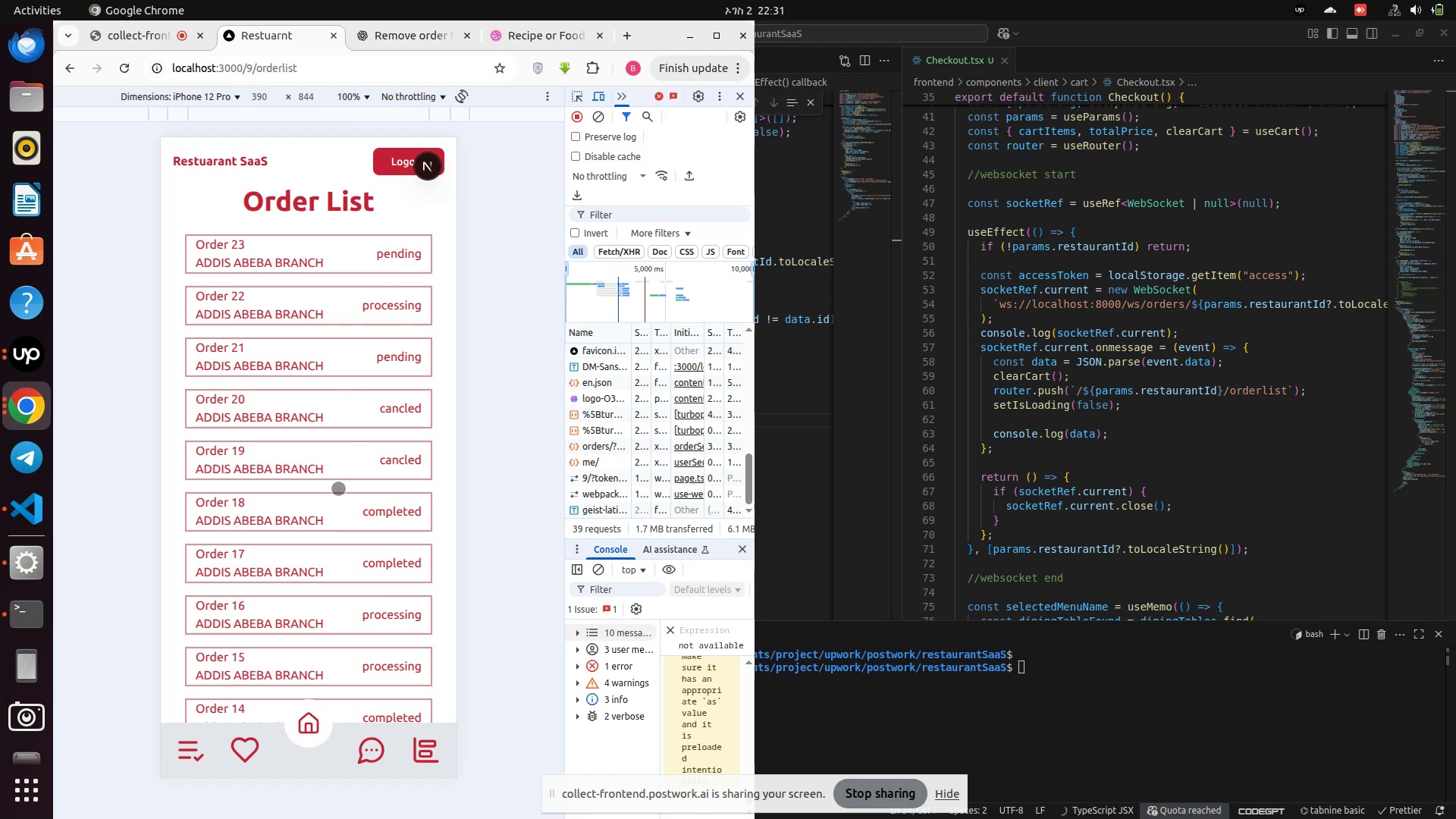 
wait(7.96)
 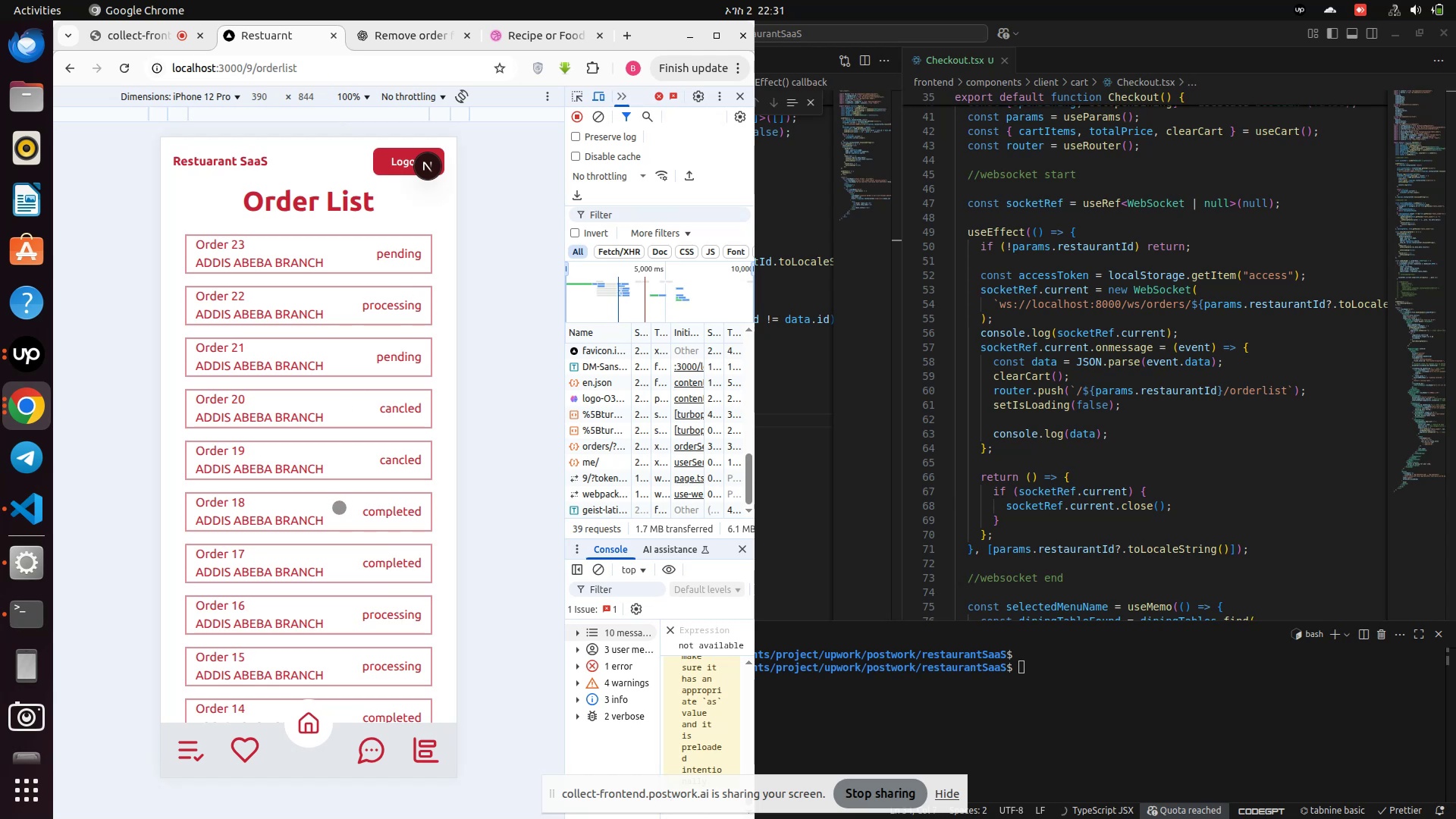 
scroll: coordinate [375, 453], scroll_direction: down, amount: 2.0
 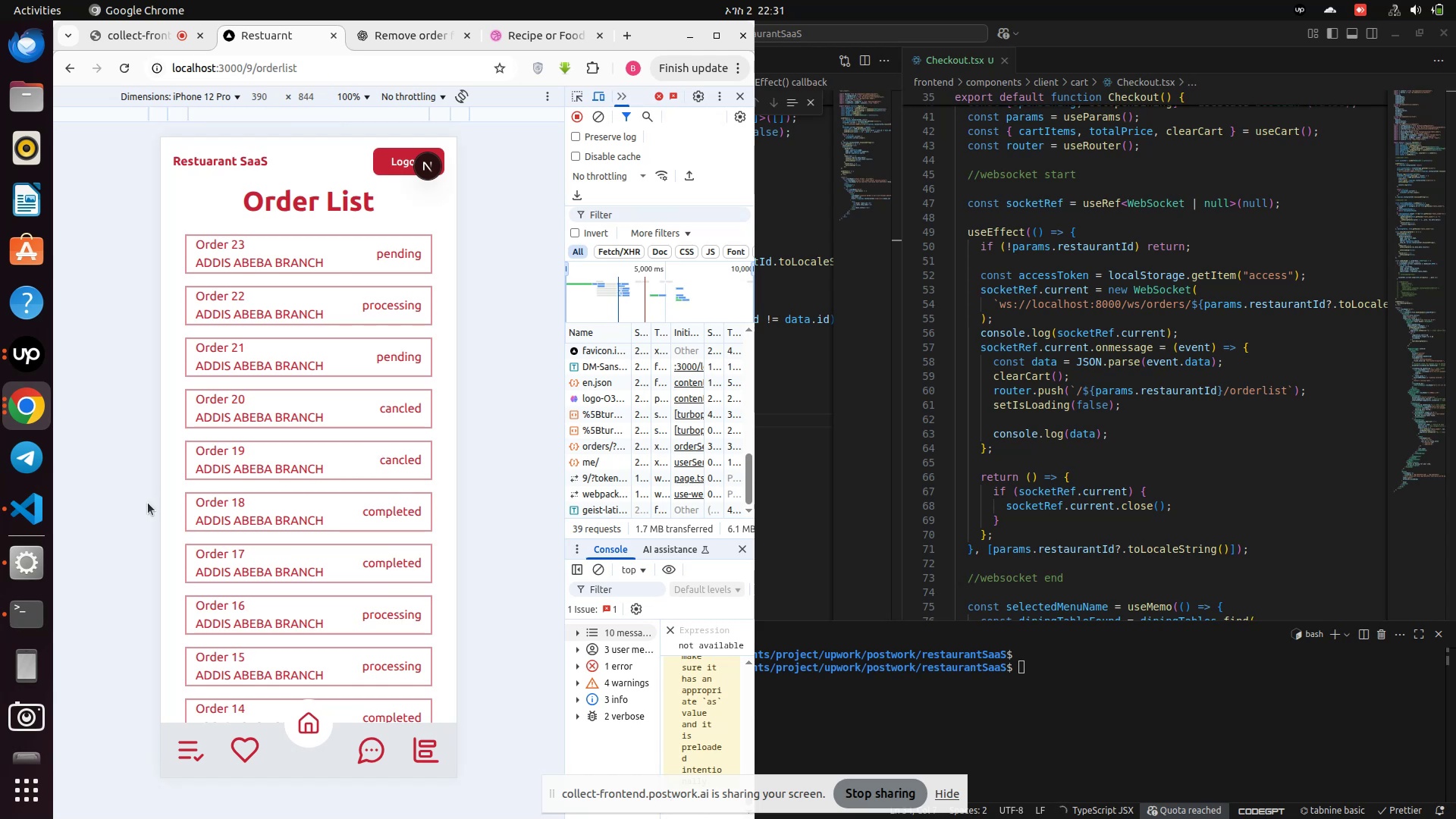 
mouse_move([33, 499])
 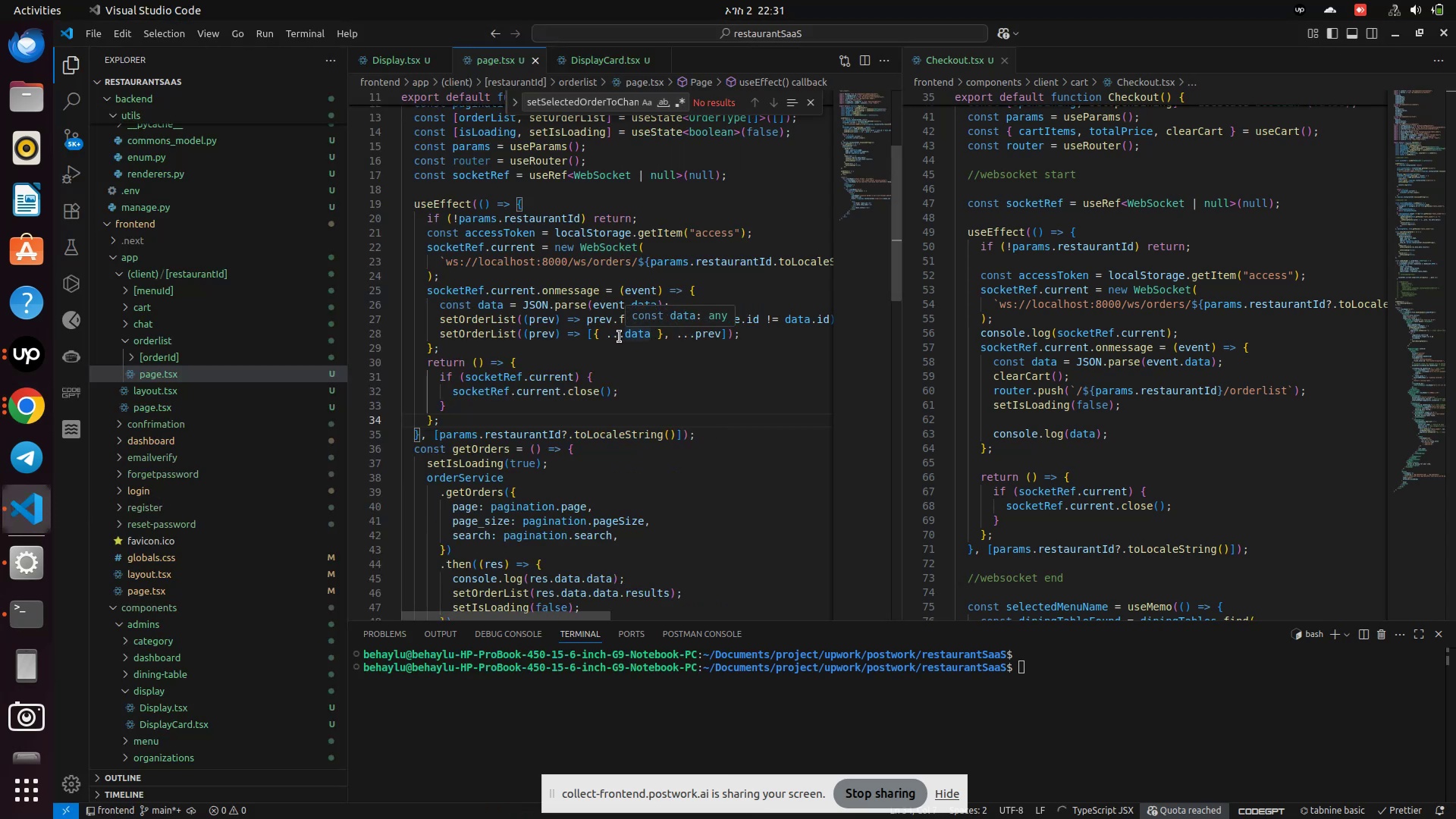 
wait(5.34)
 